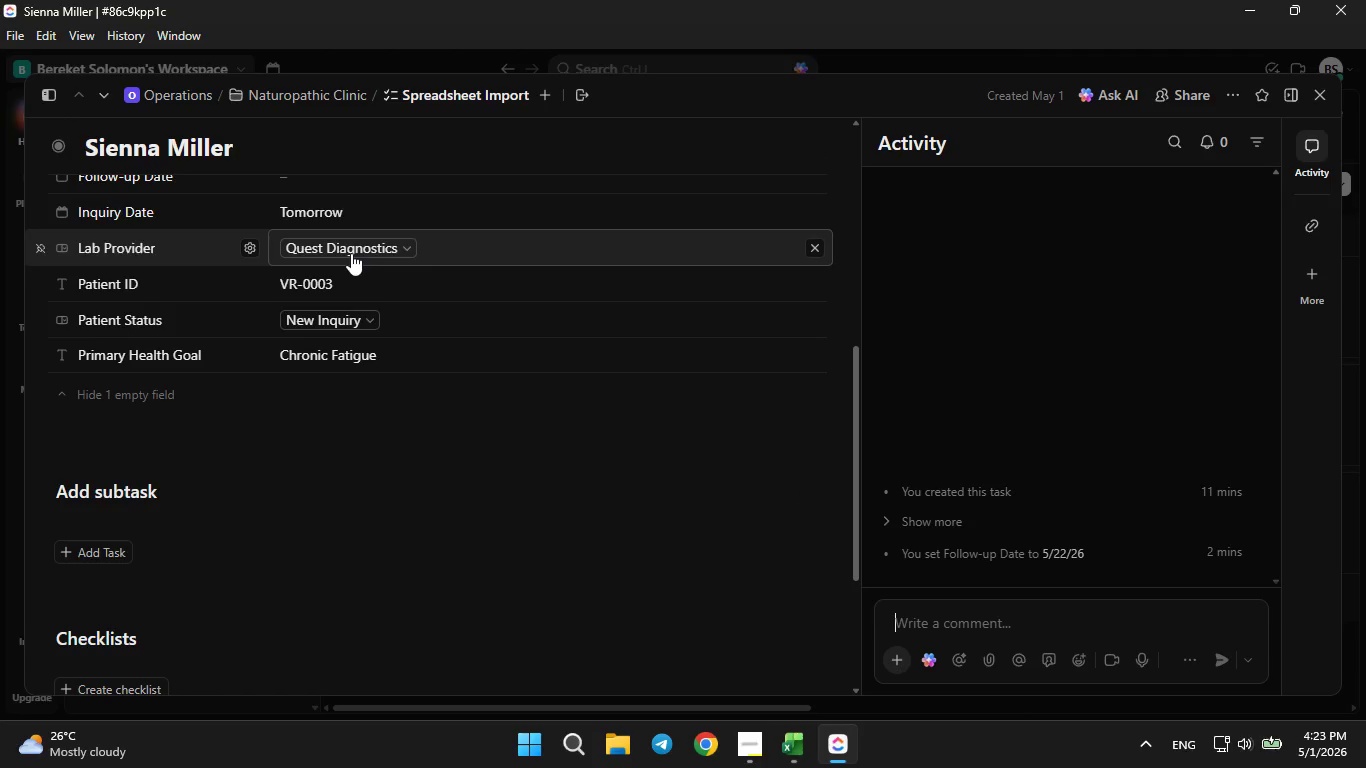 
scroll: coordinate [337, 353], scroll_direction: none, amount: 0.0
 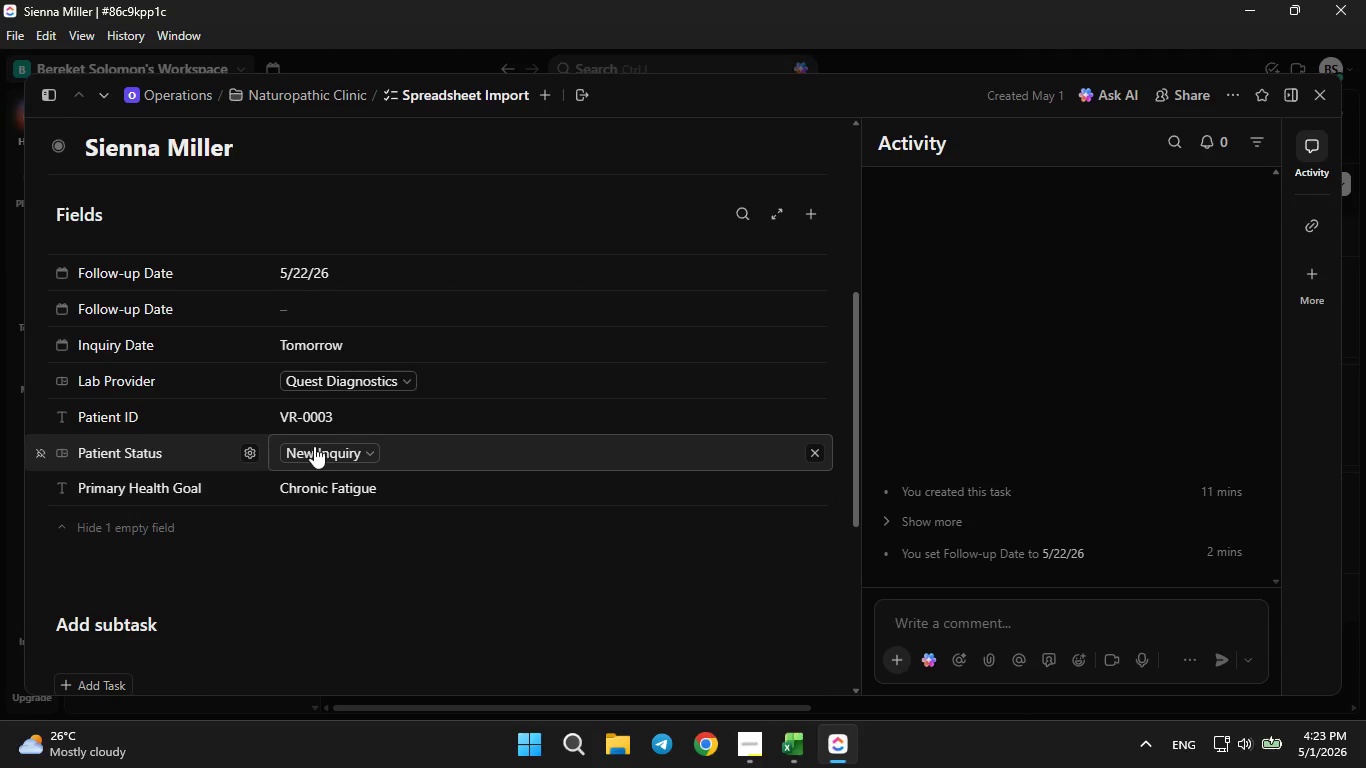 
left_click([314, 449])
 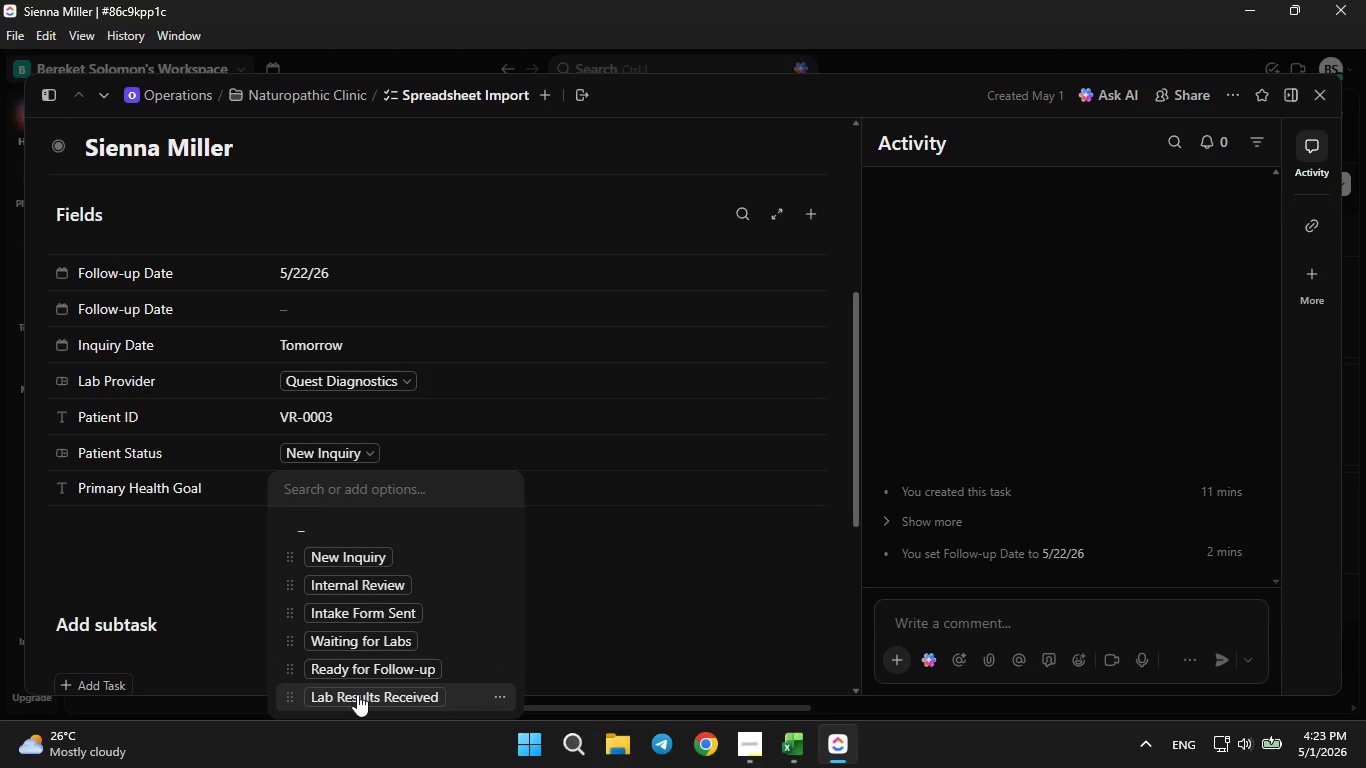 
wait(5.16)
 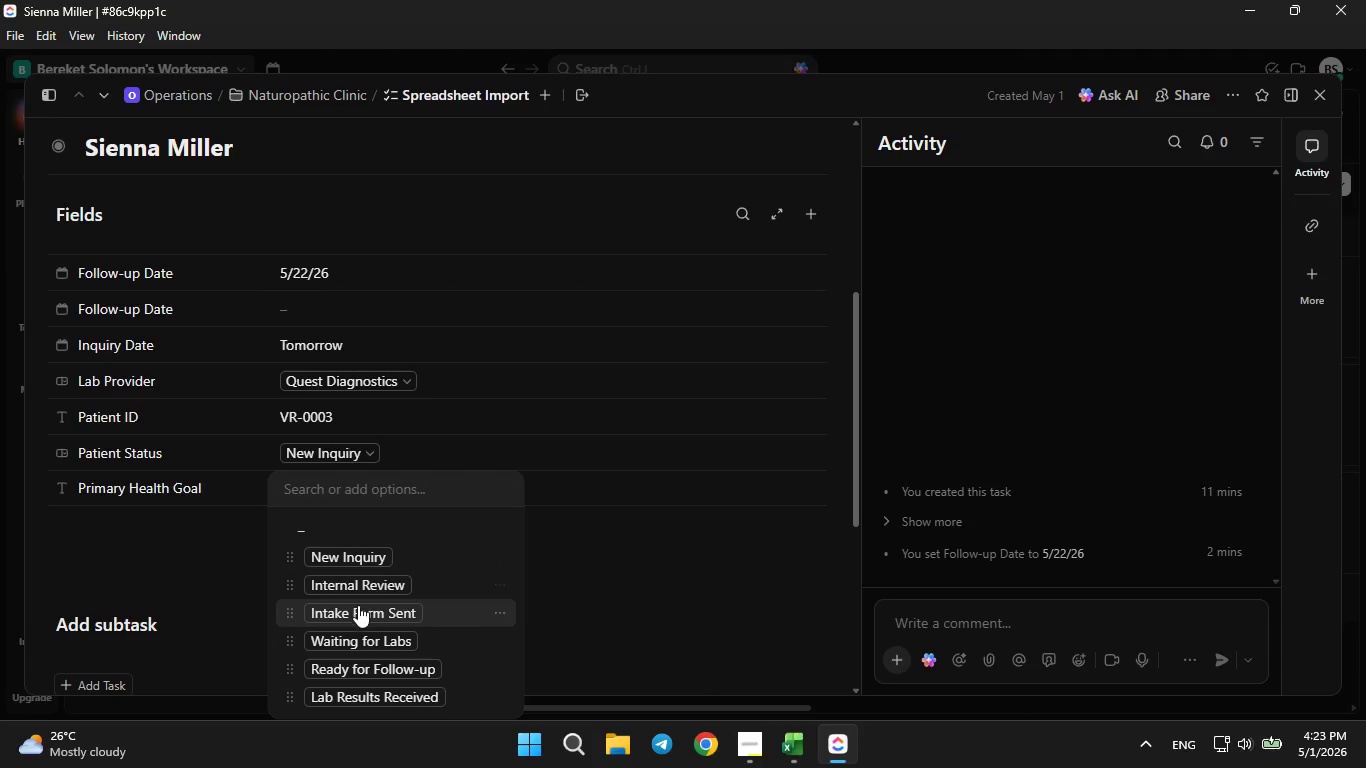 
left_click([357, 694])
 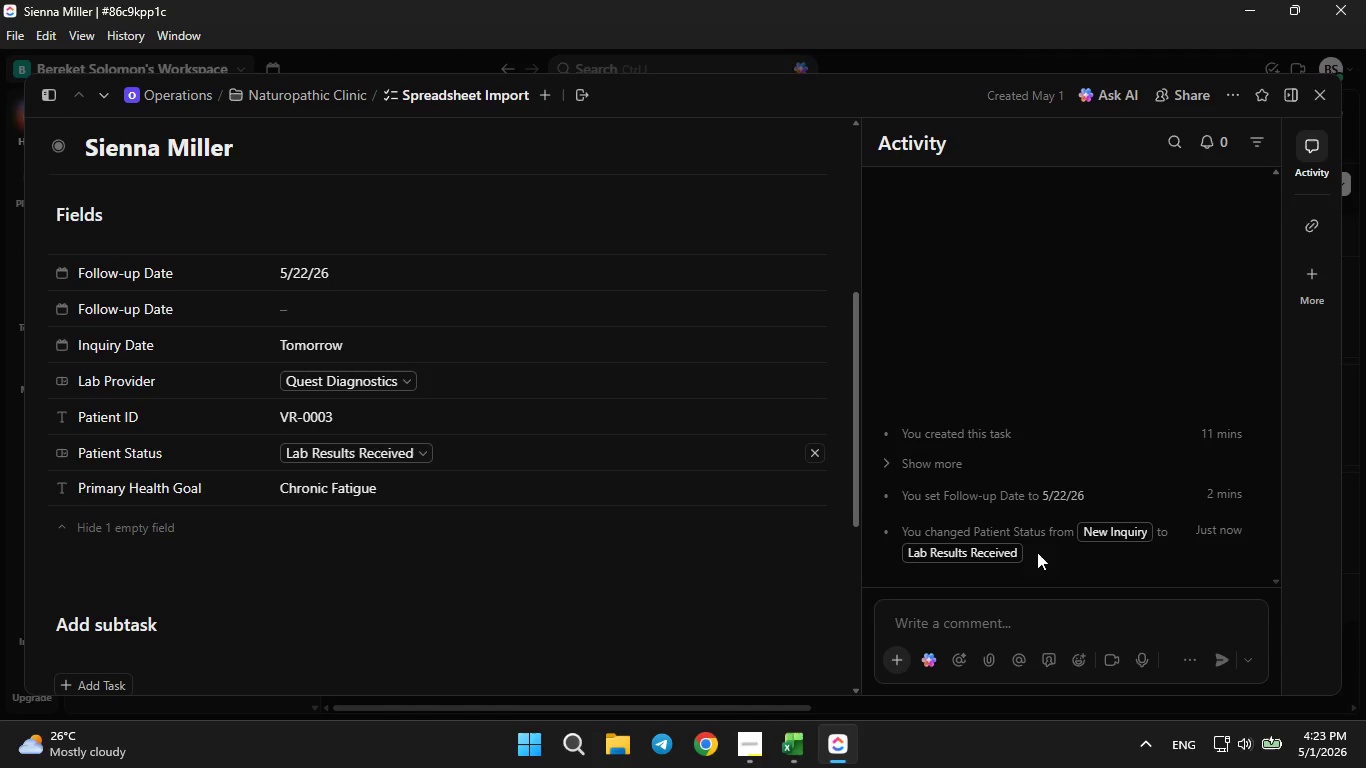 
wait(10.48)
 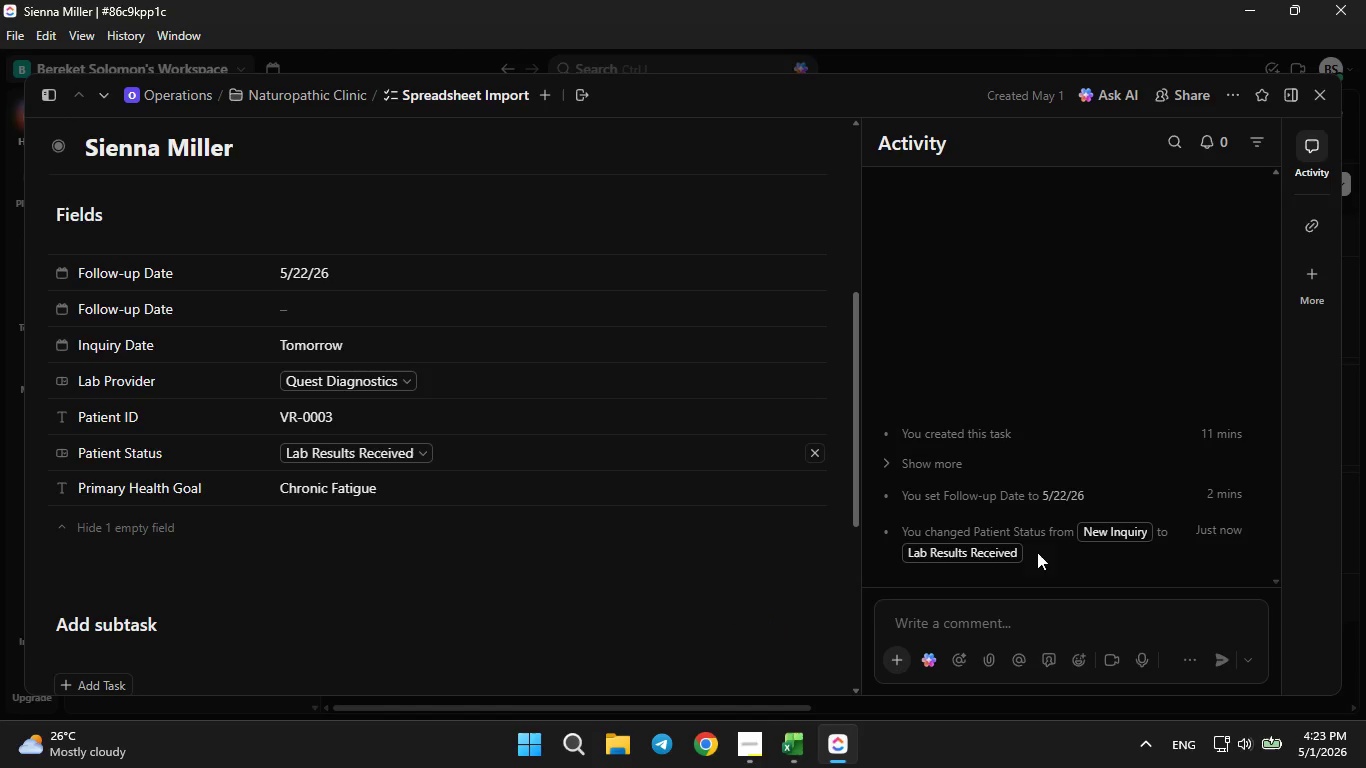 
left_click([606, 586])
 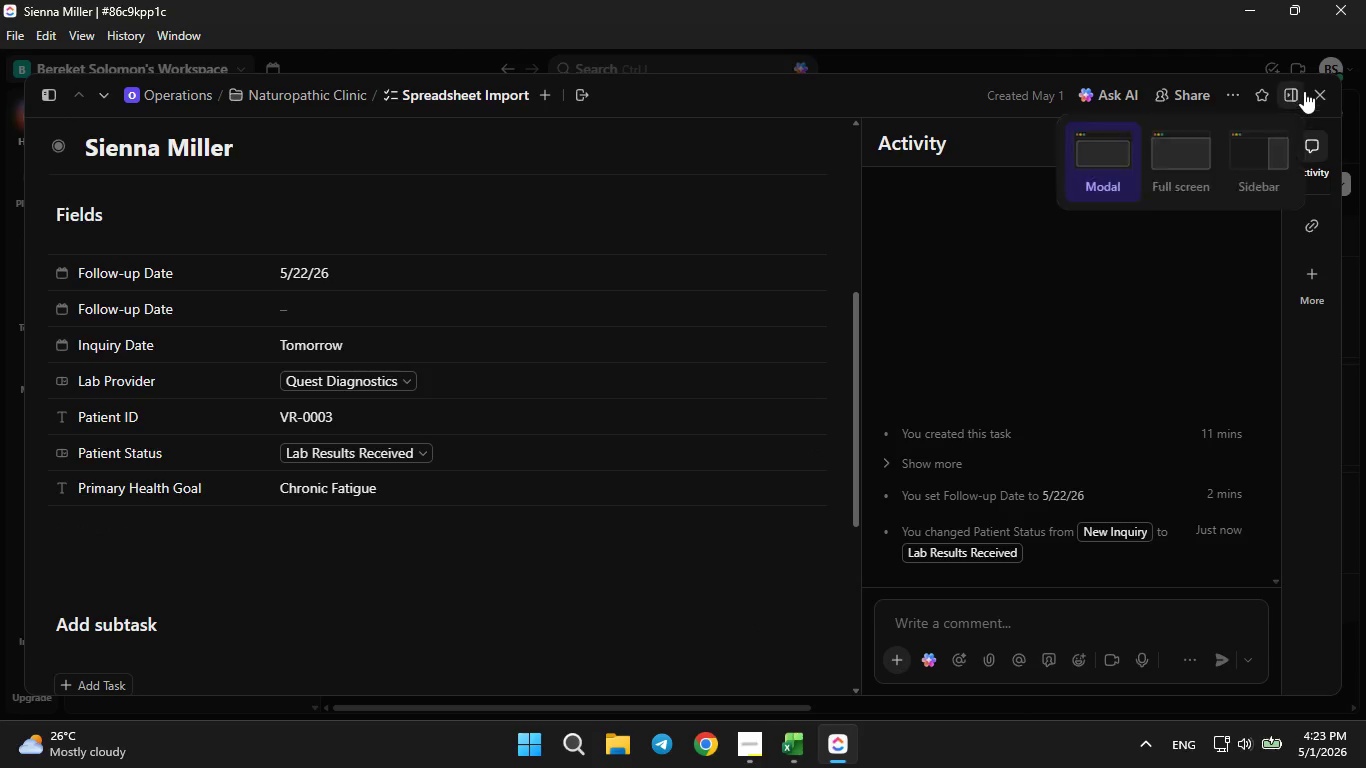 
left_click([1315, 88])
 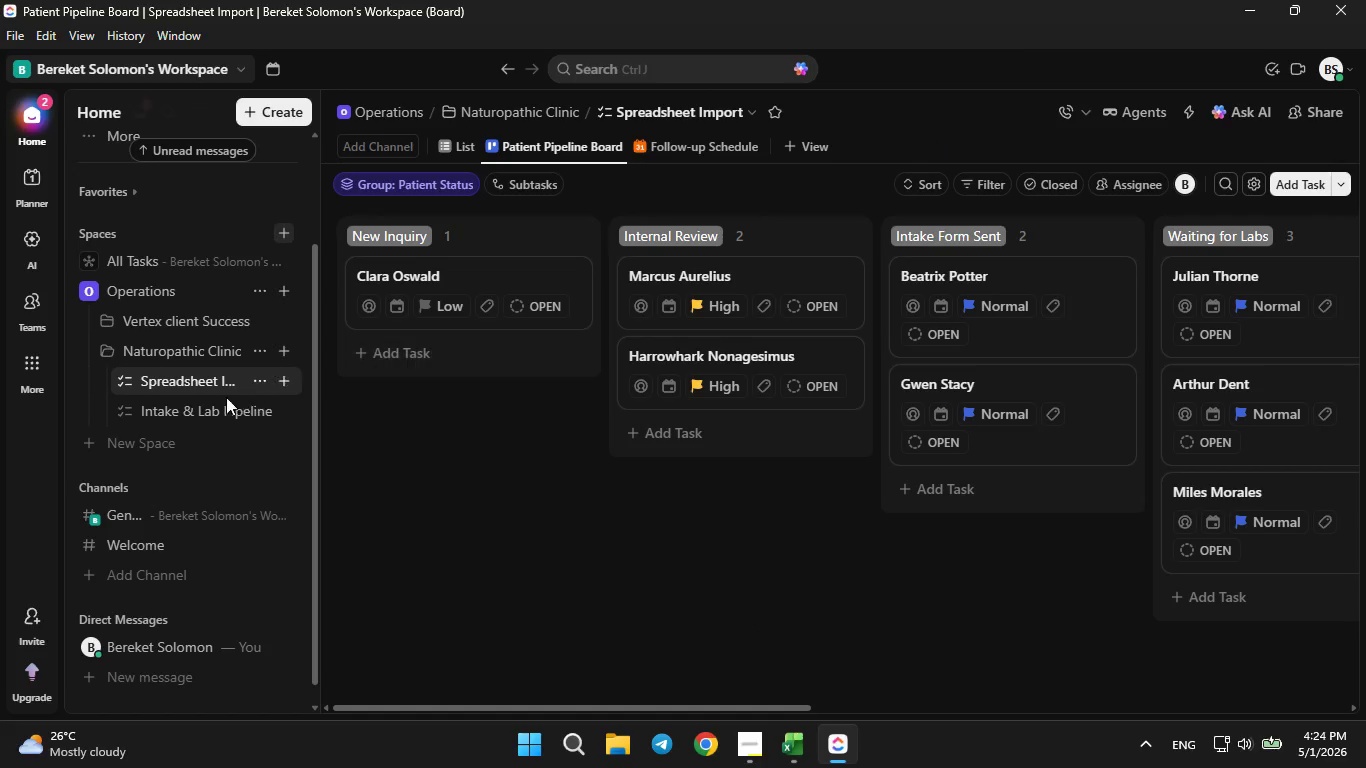 
left_click([208, 404])
 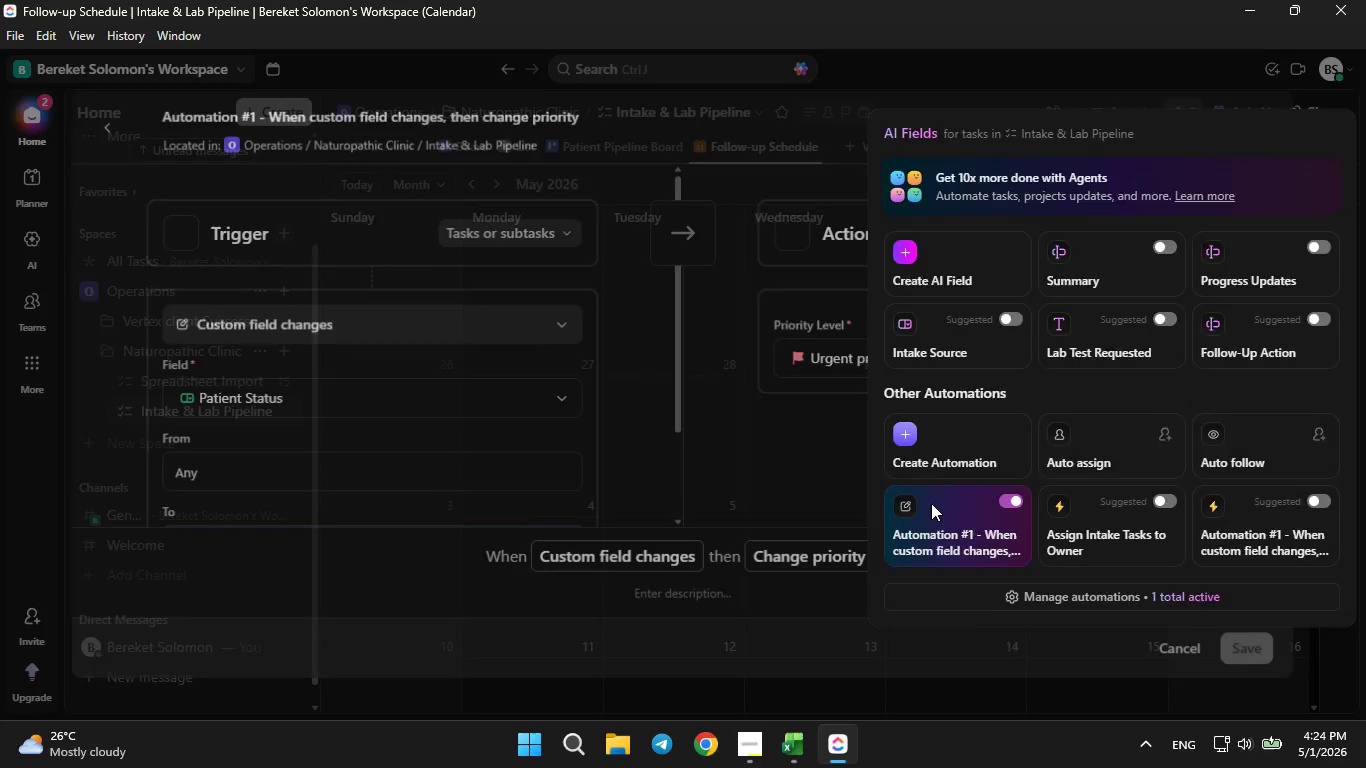 
wait(9.53)
 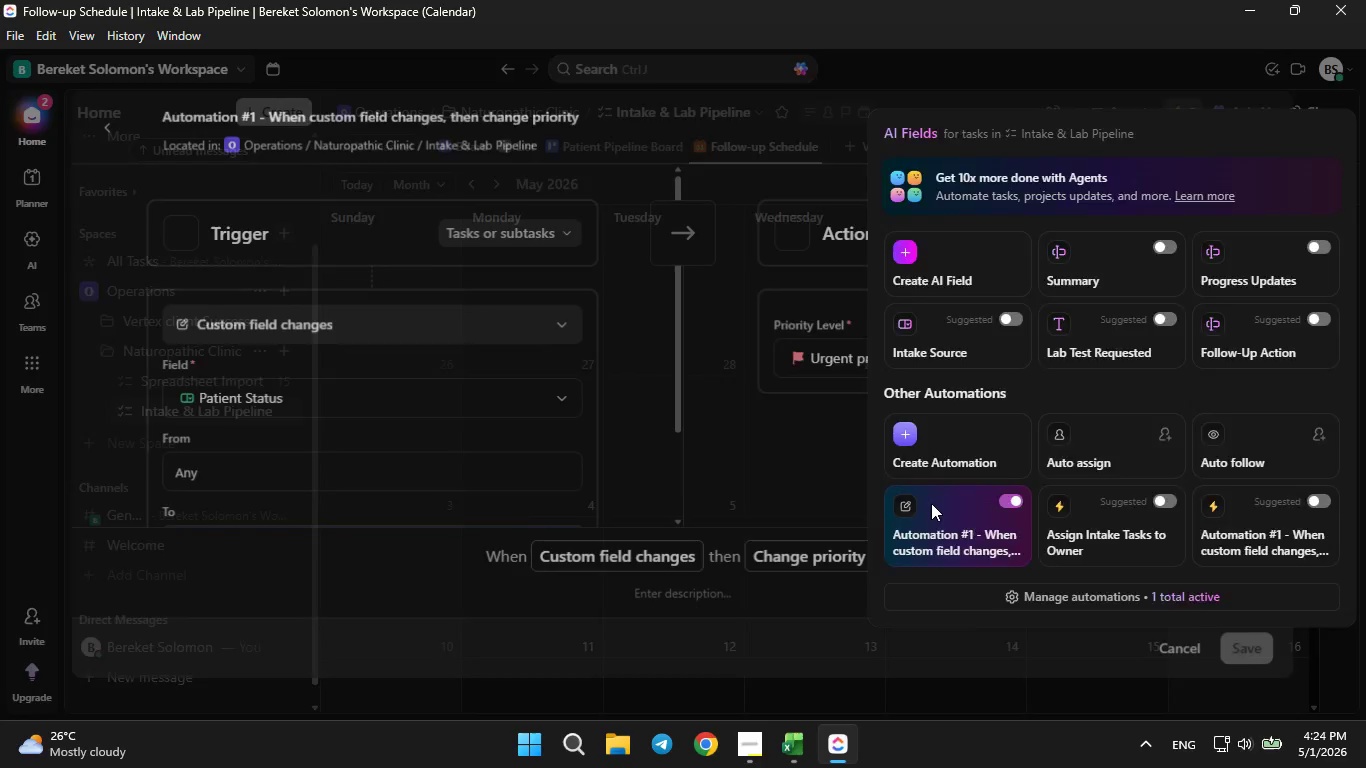 
scroll: coordinate [303, 463], scroll_direction: down, amount: 1.0
 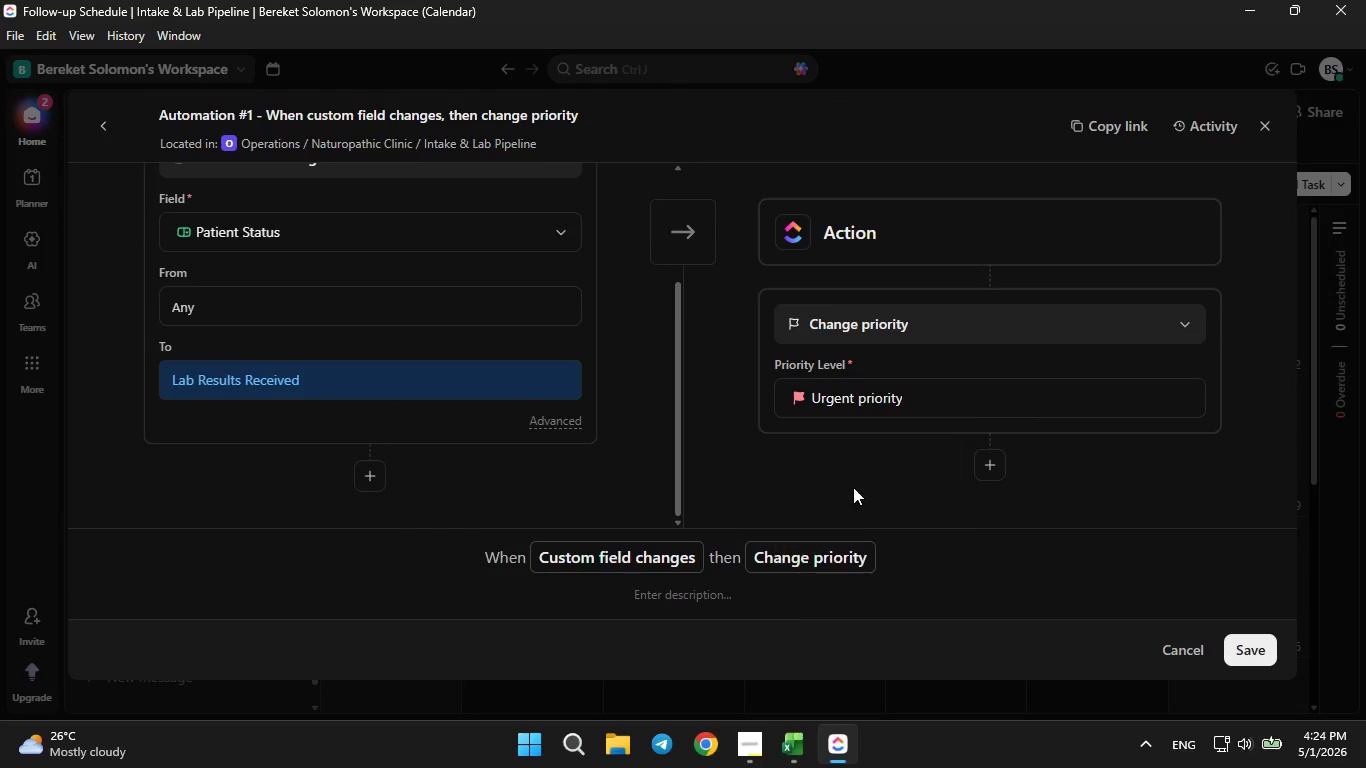 
left_click([1242, 652])
 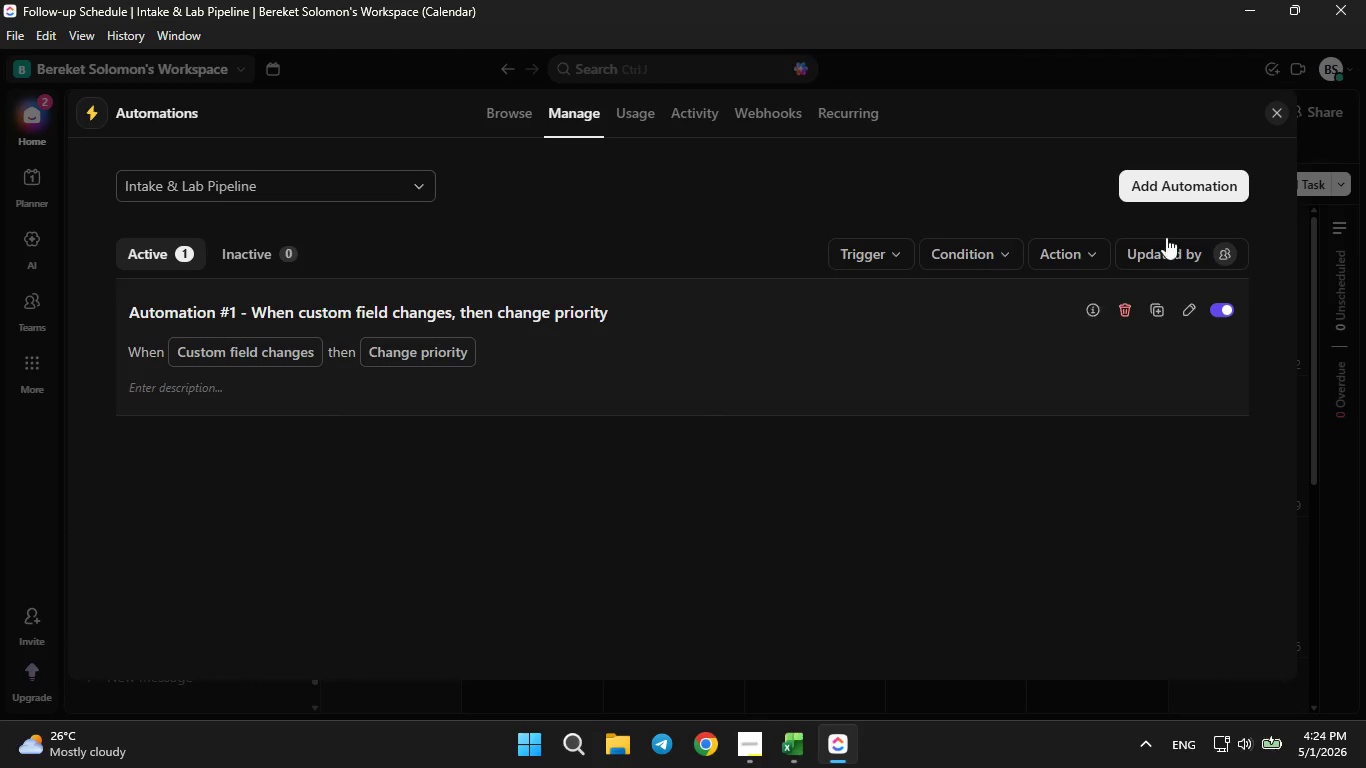 
left_click([1278, 105])
 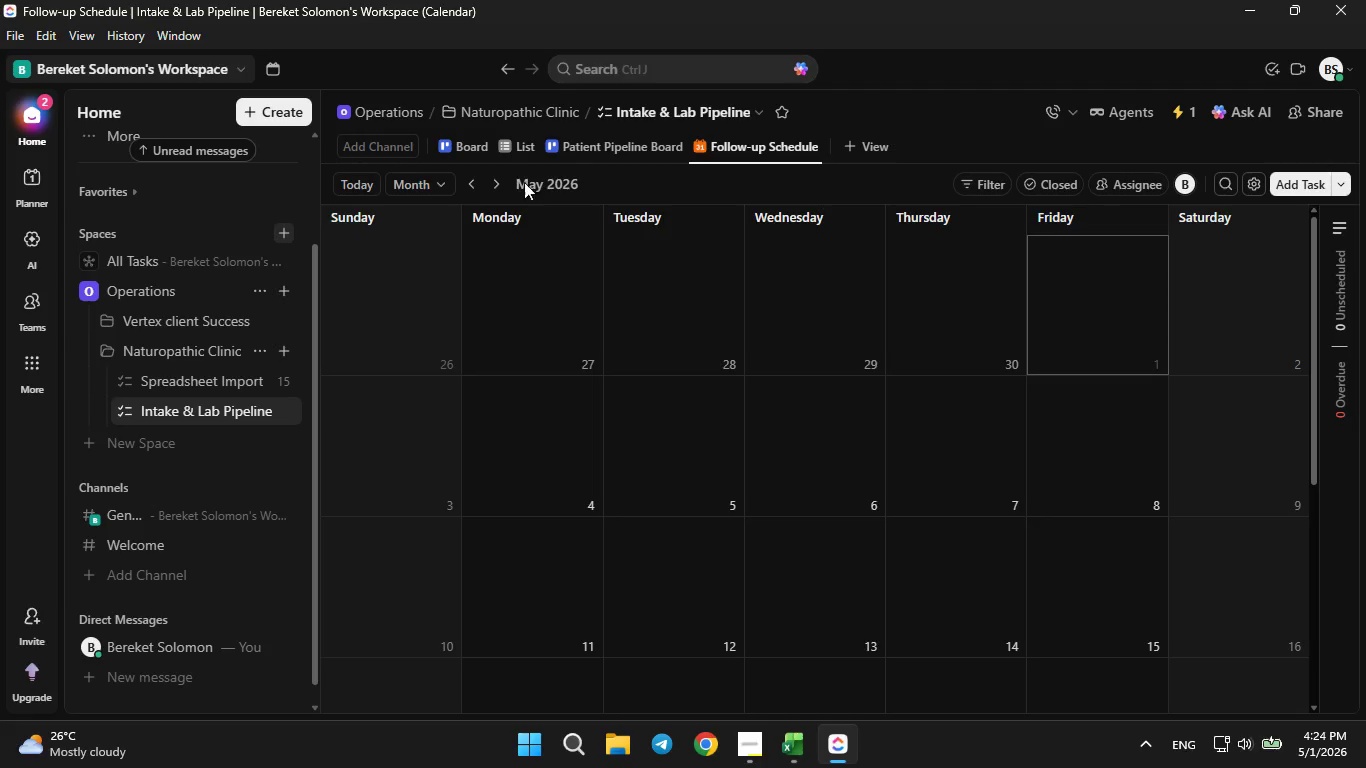 
left_click([571, 136])
 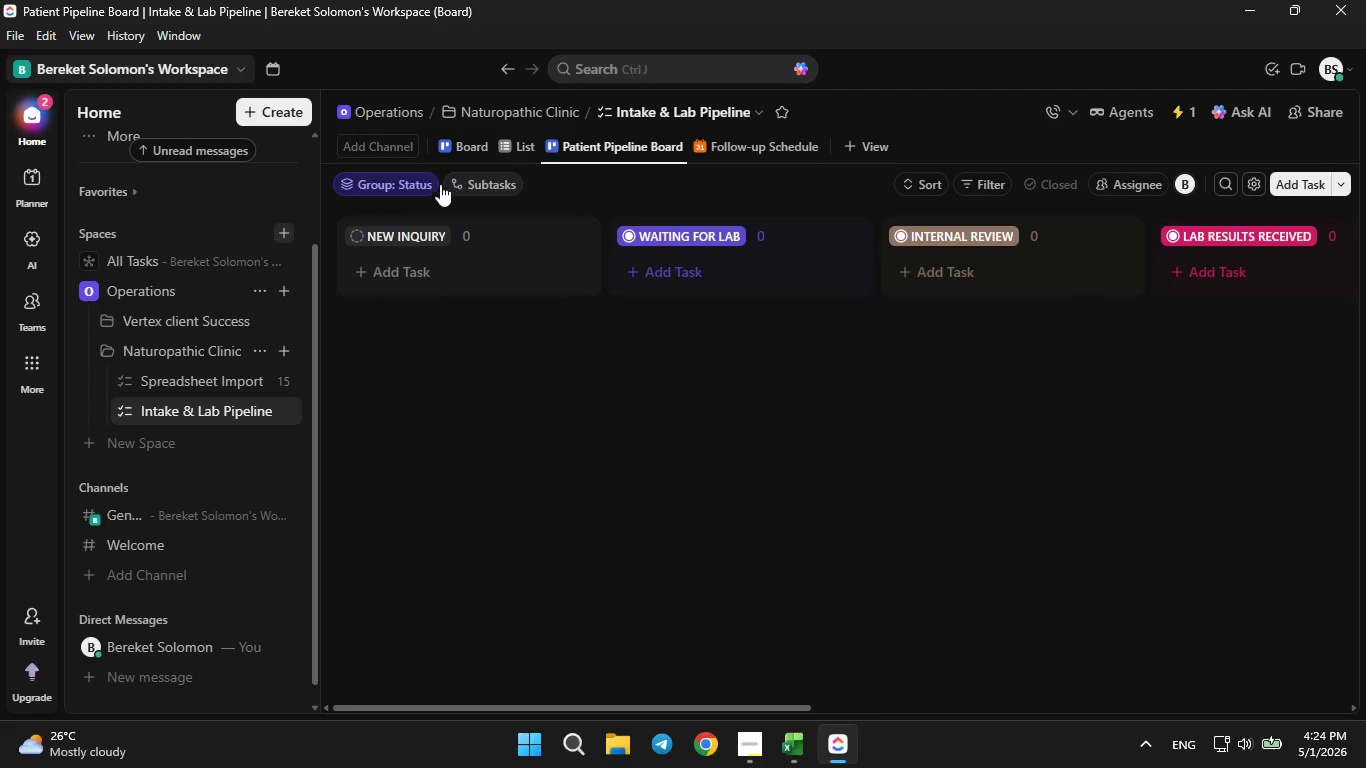 
left_click([414, 253])
 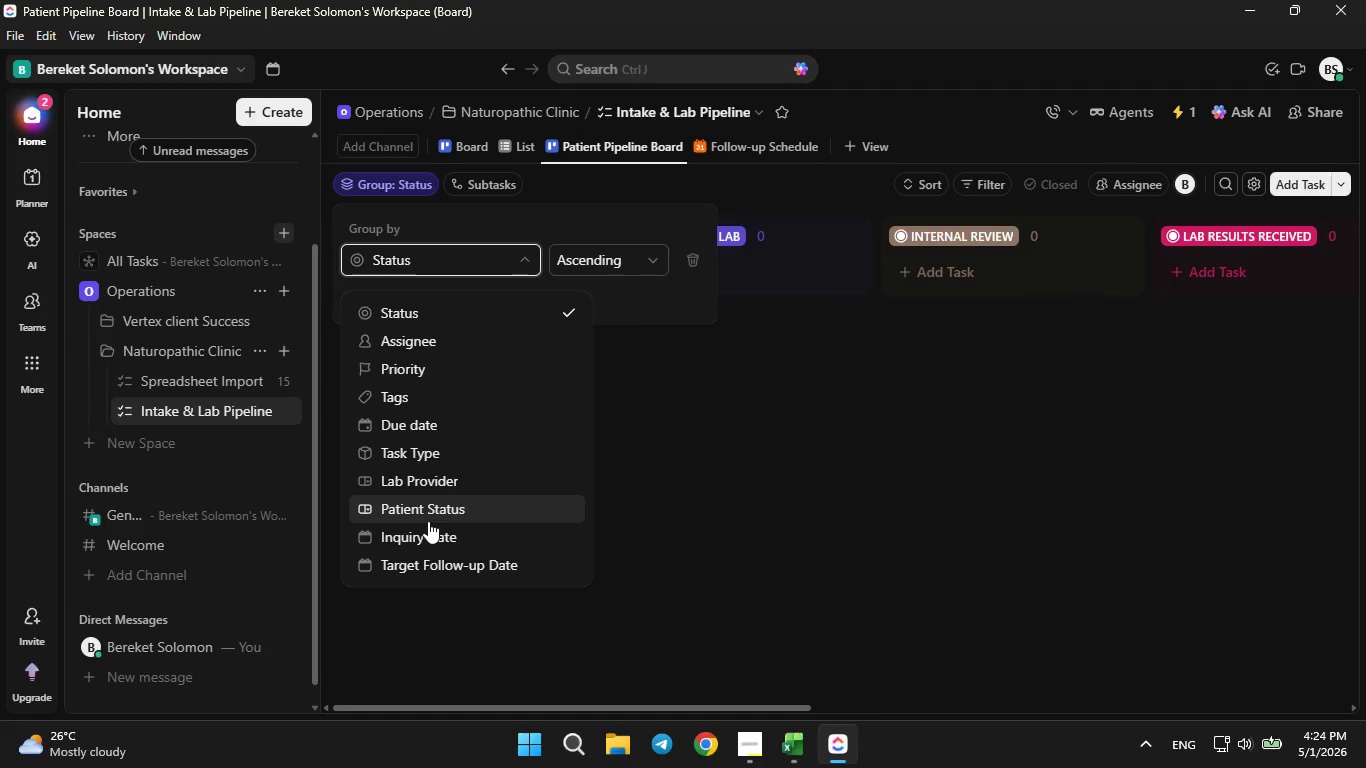 
left_click([428, 515])
 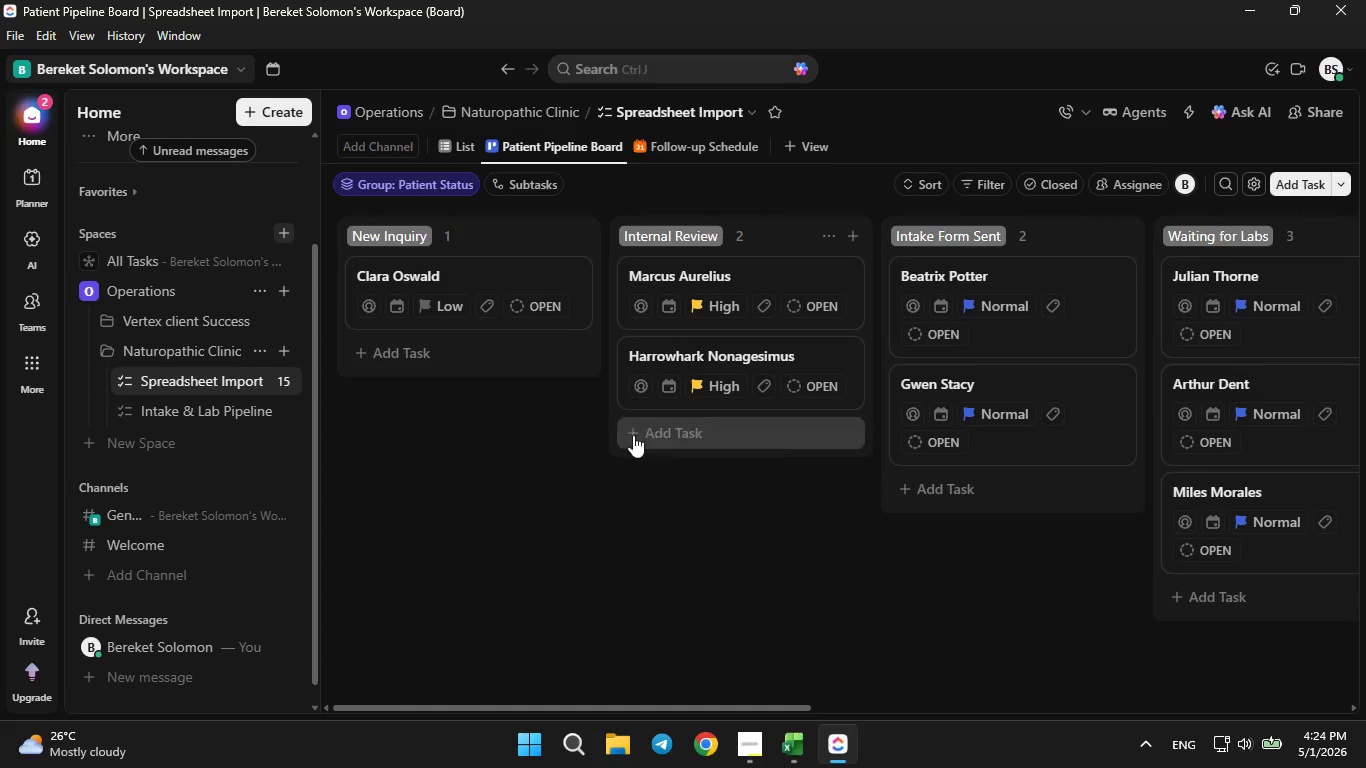 
wait(11.62)
 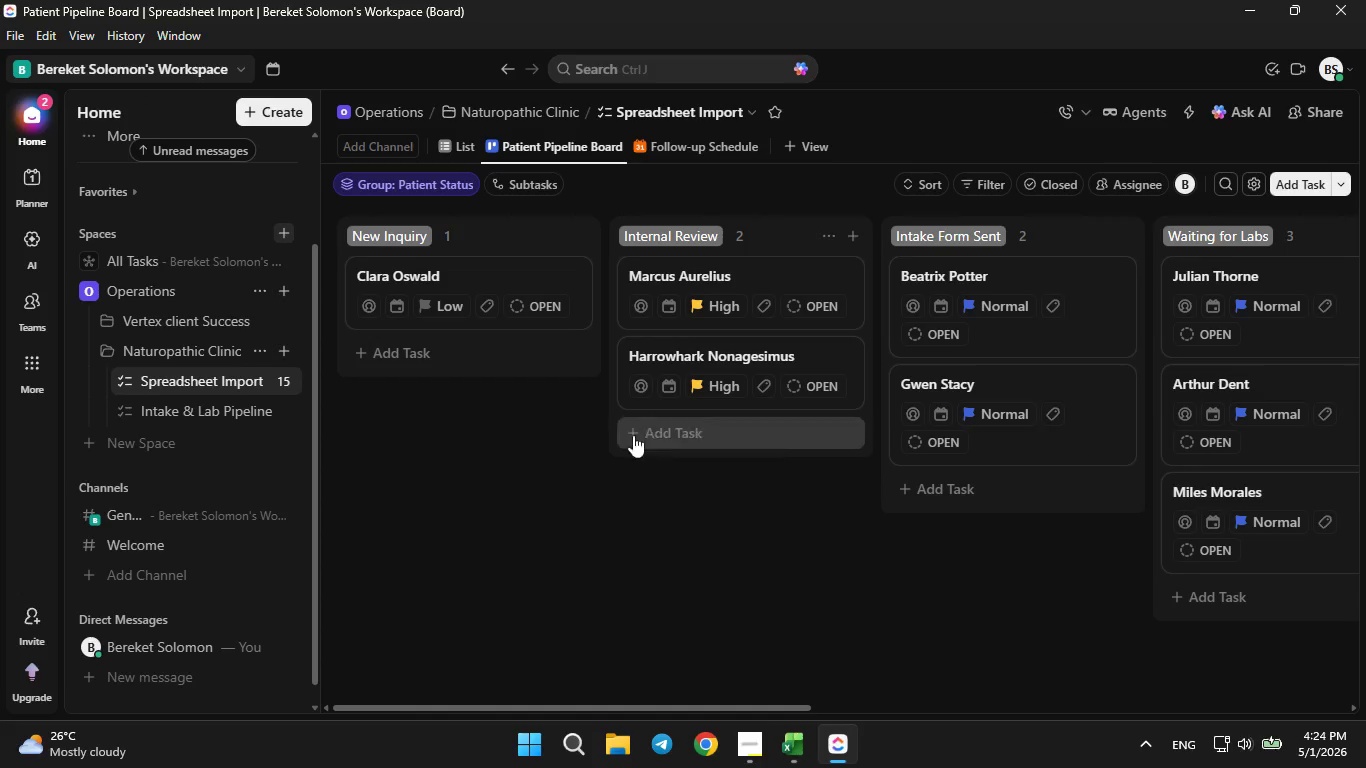 
scroll: coordinate [348, 463], scroll_direction: down, amount: 3.0
 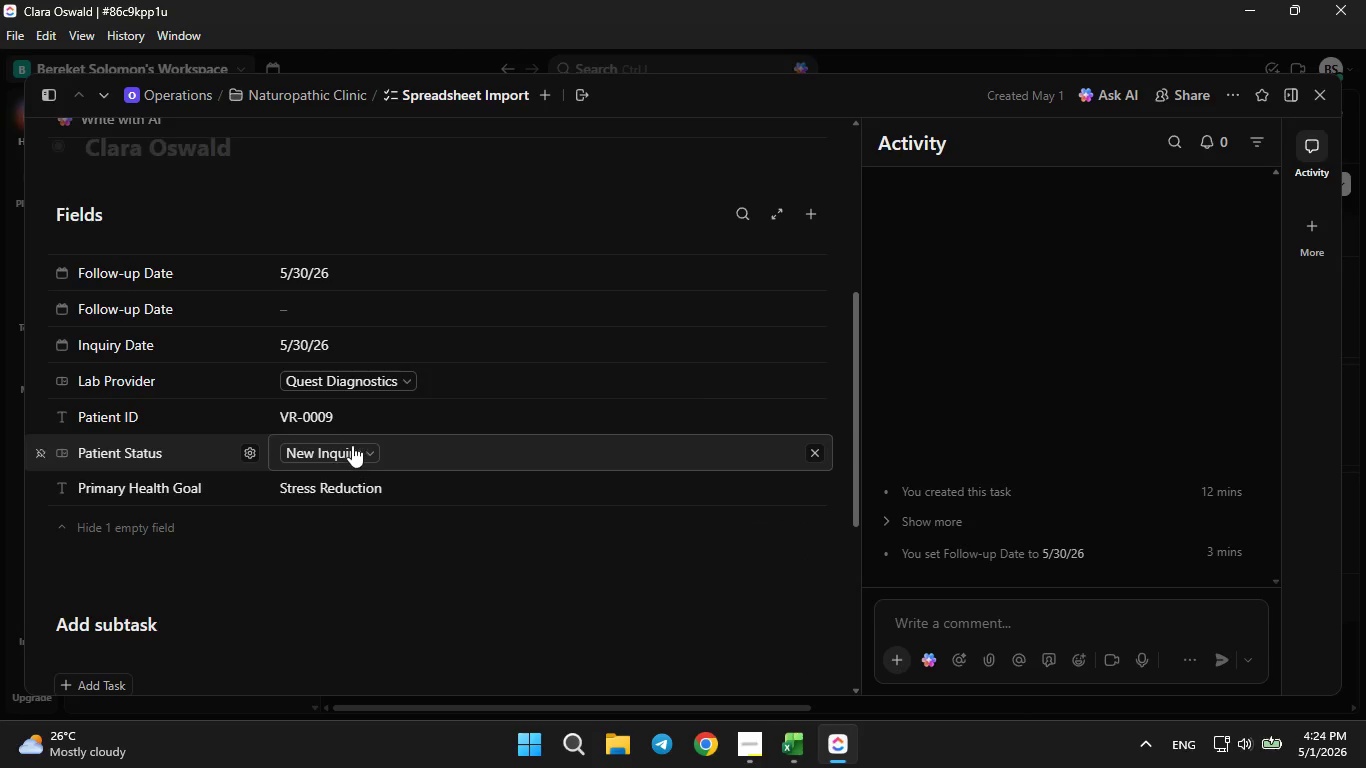 
left_click([352, 440])
 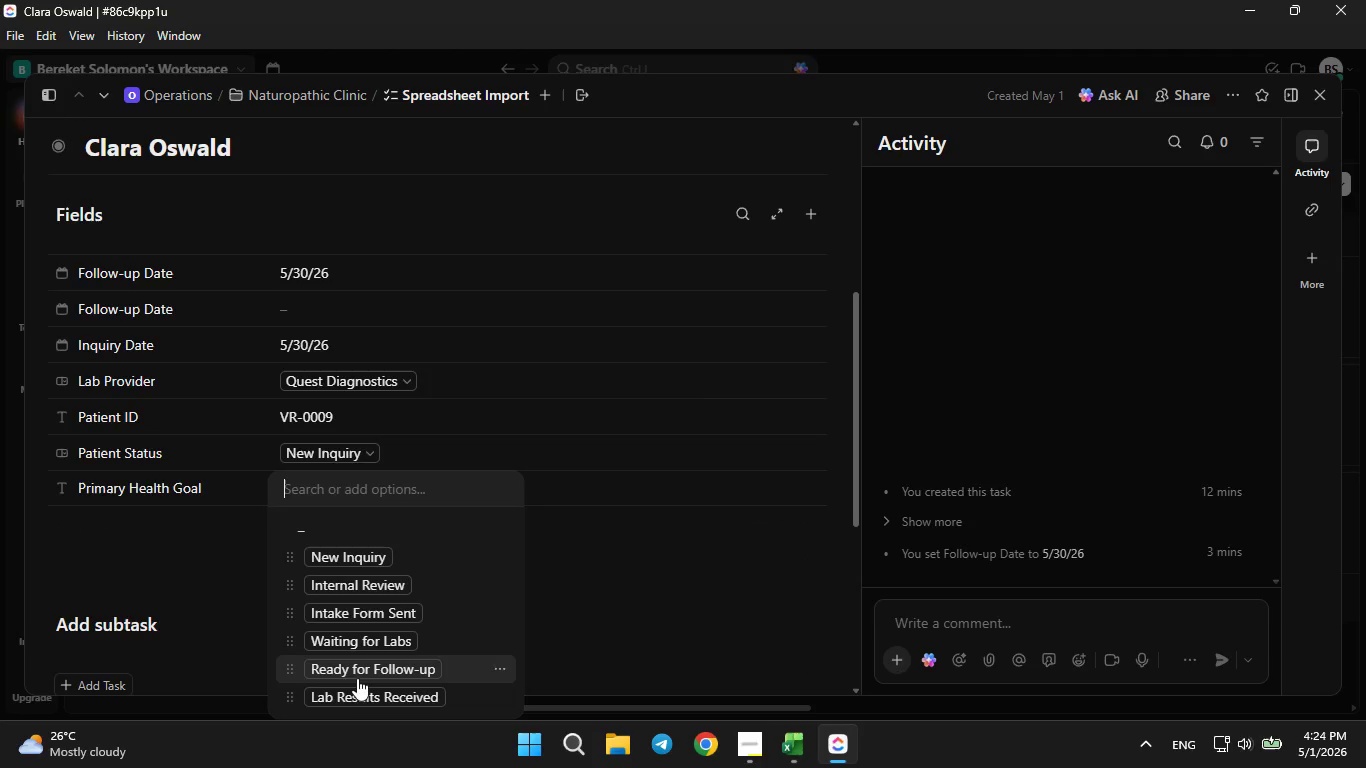 
left_click([357, 686])
 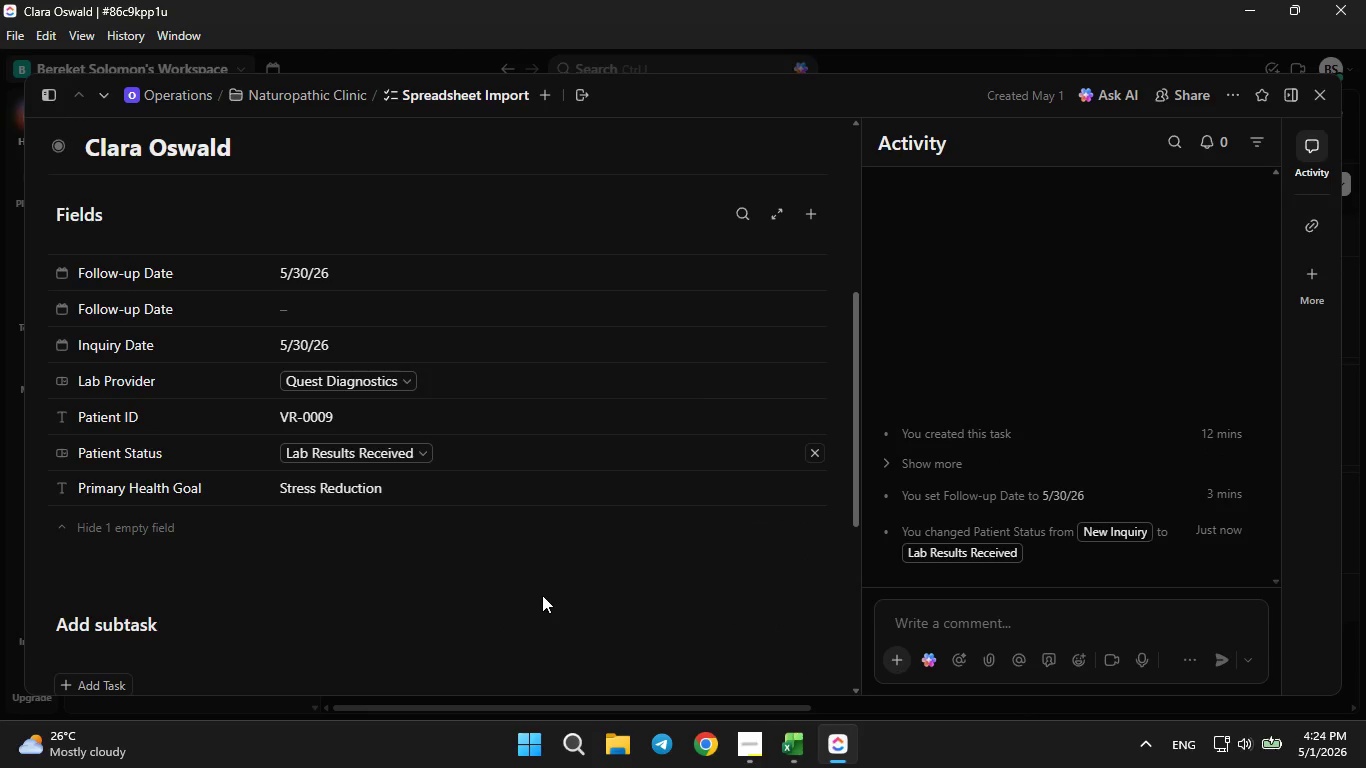 
wait(7.23)
 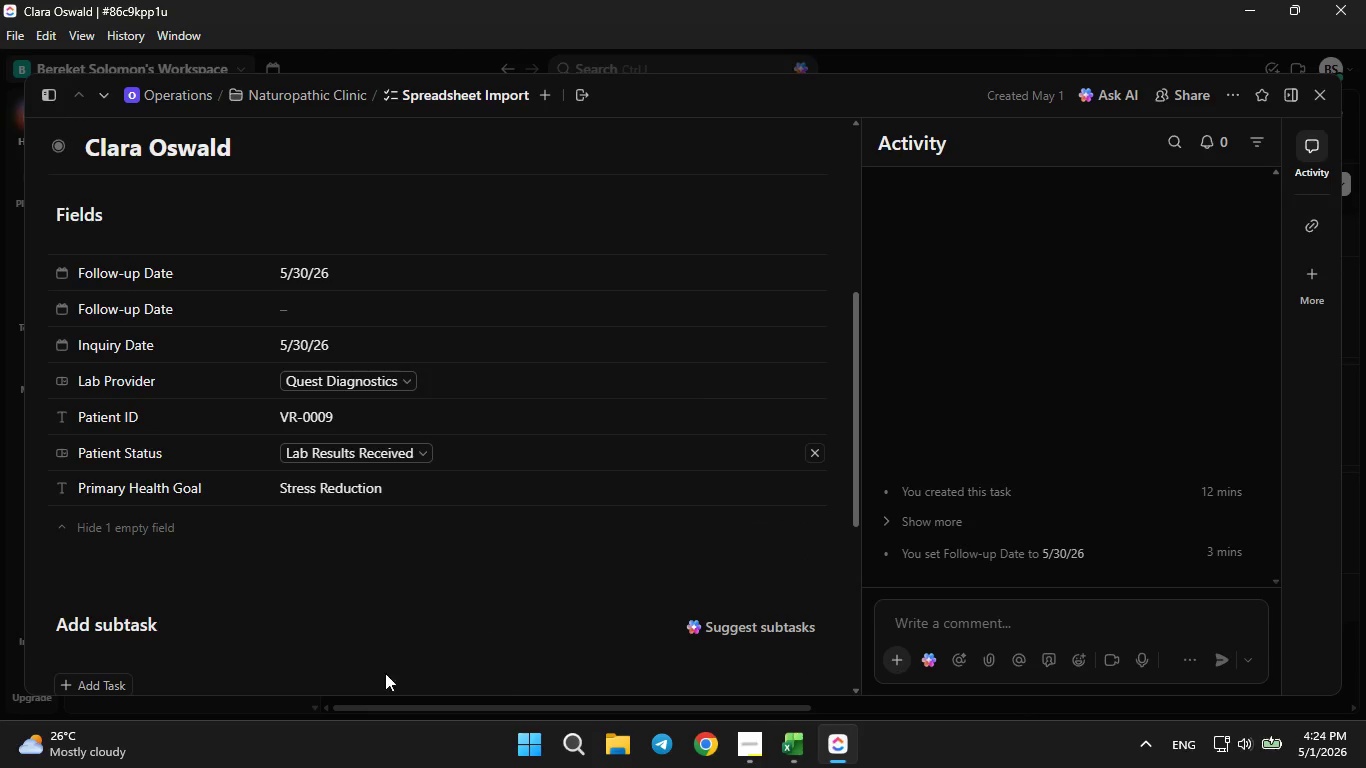 
scroll: coordinate [973, 429], scroll_direction: down, amount: 4.0
 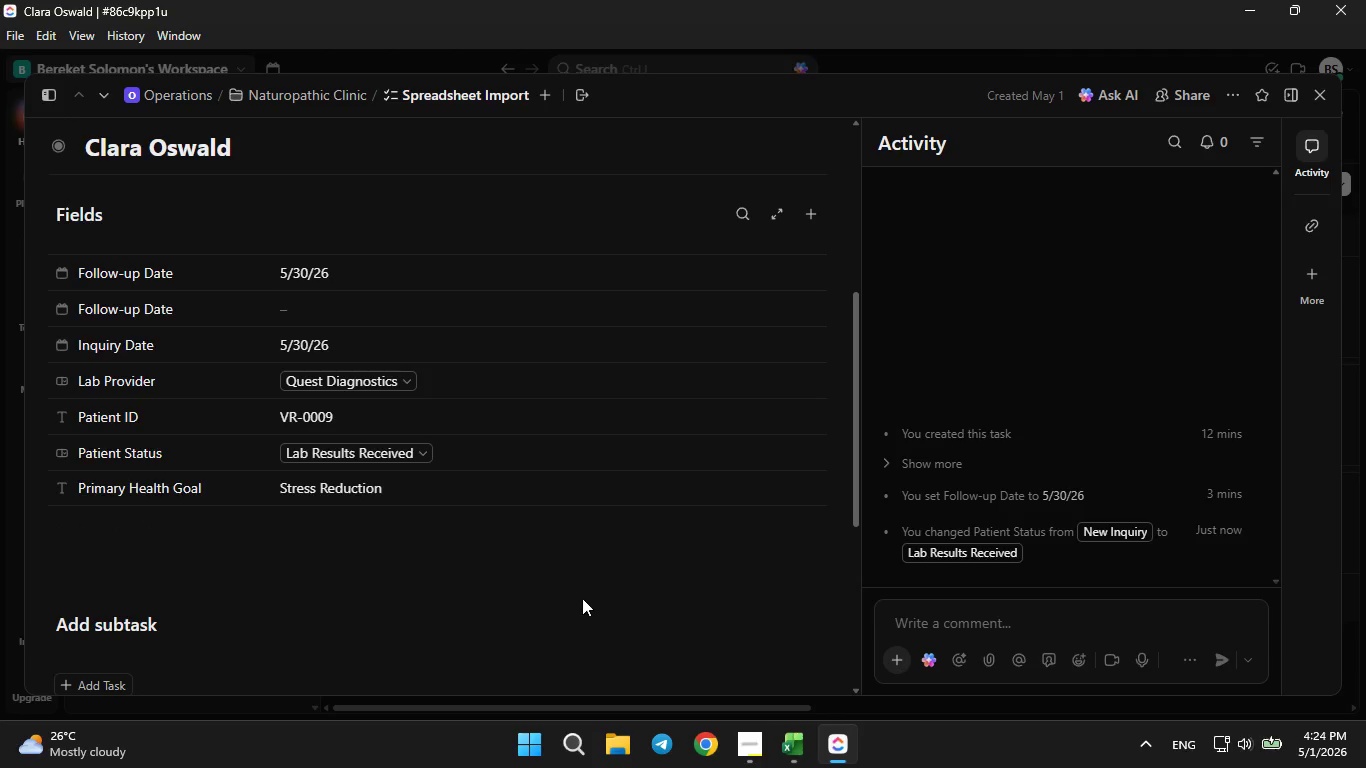 
left_click([584, 587])
 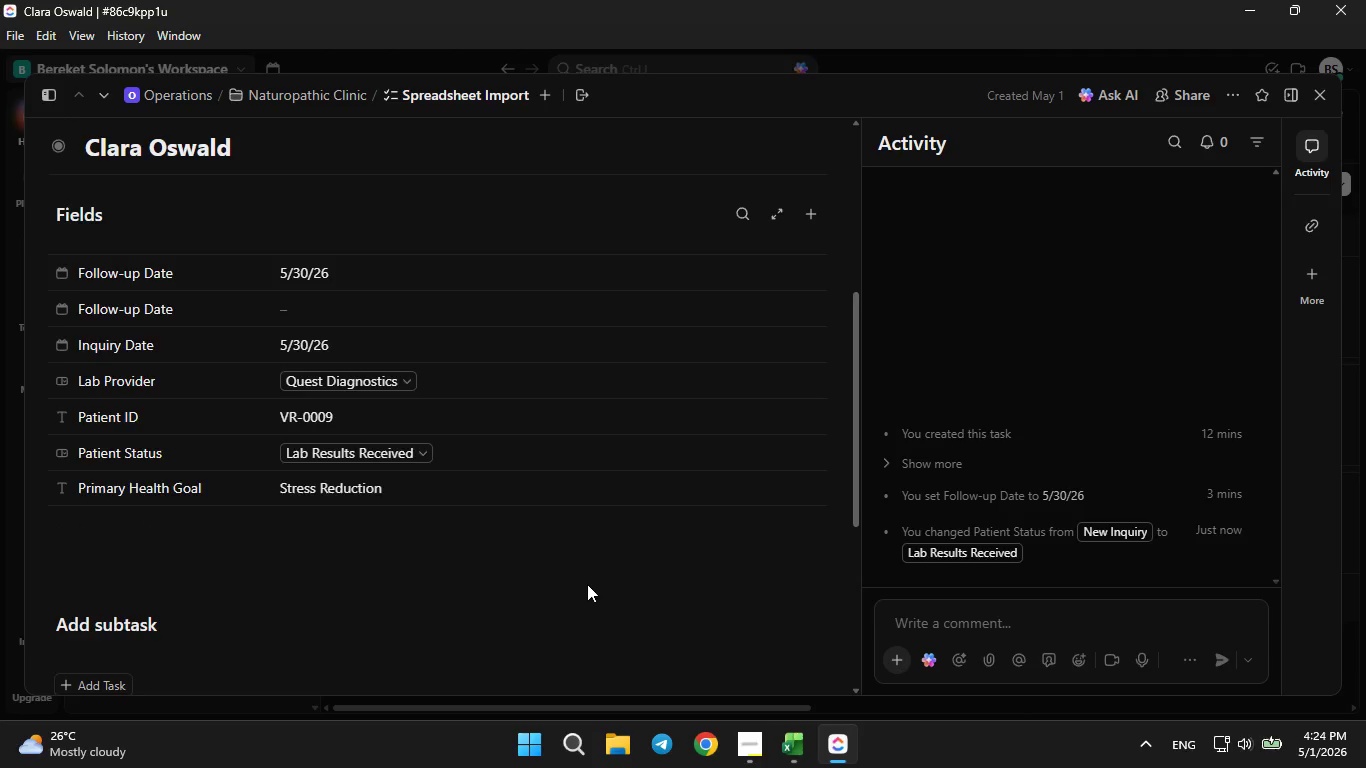 
scroll: coordinate [587, 584], scroll_direction: down, amount: 5.0
 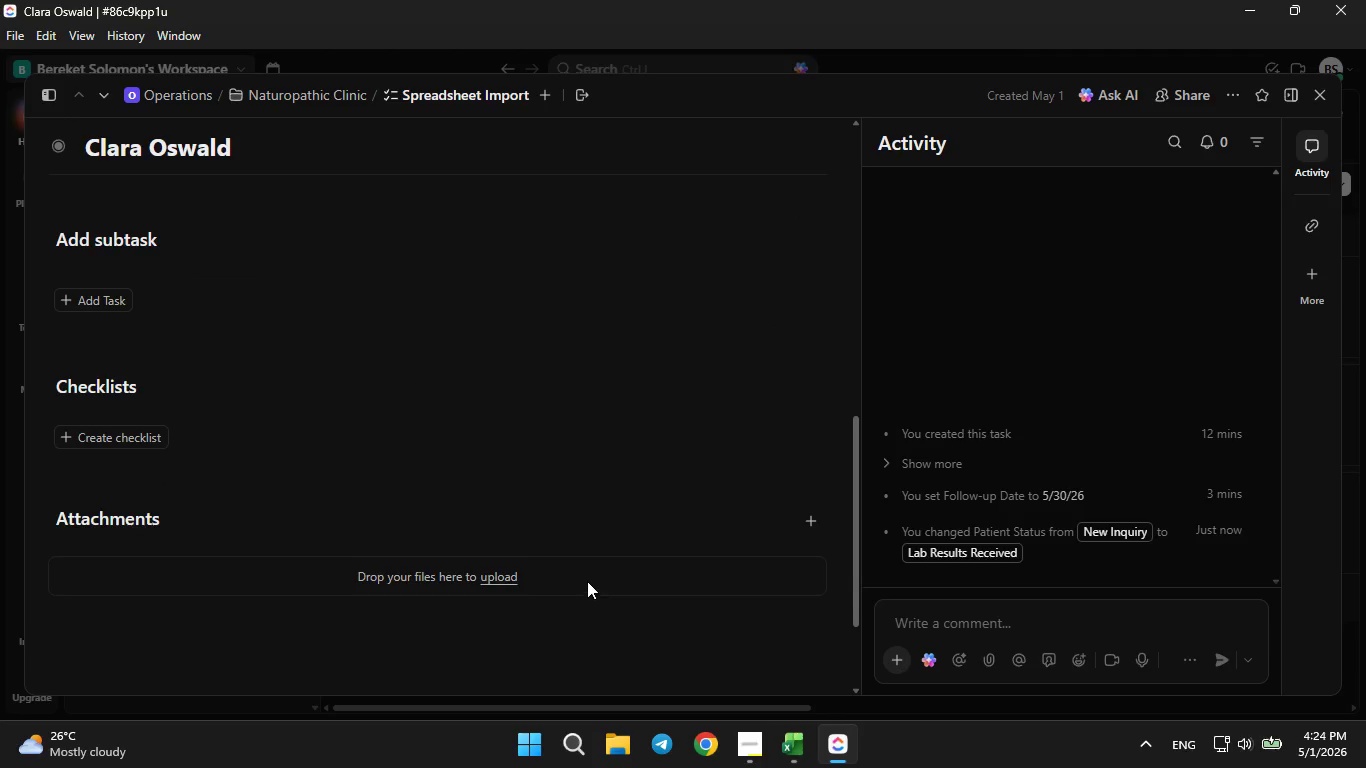 
scroll: coordinate [587, 581], scroll_direction: up, amount: 3.0
 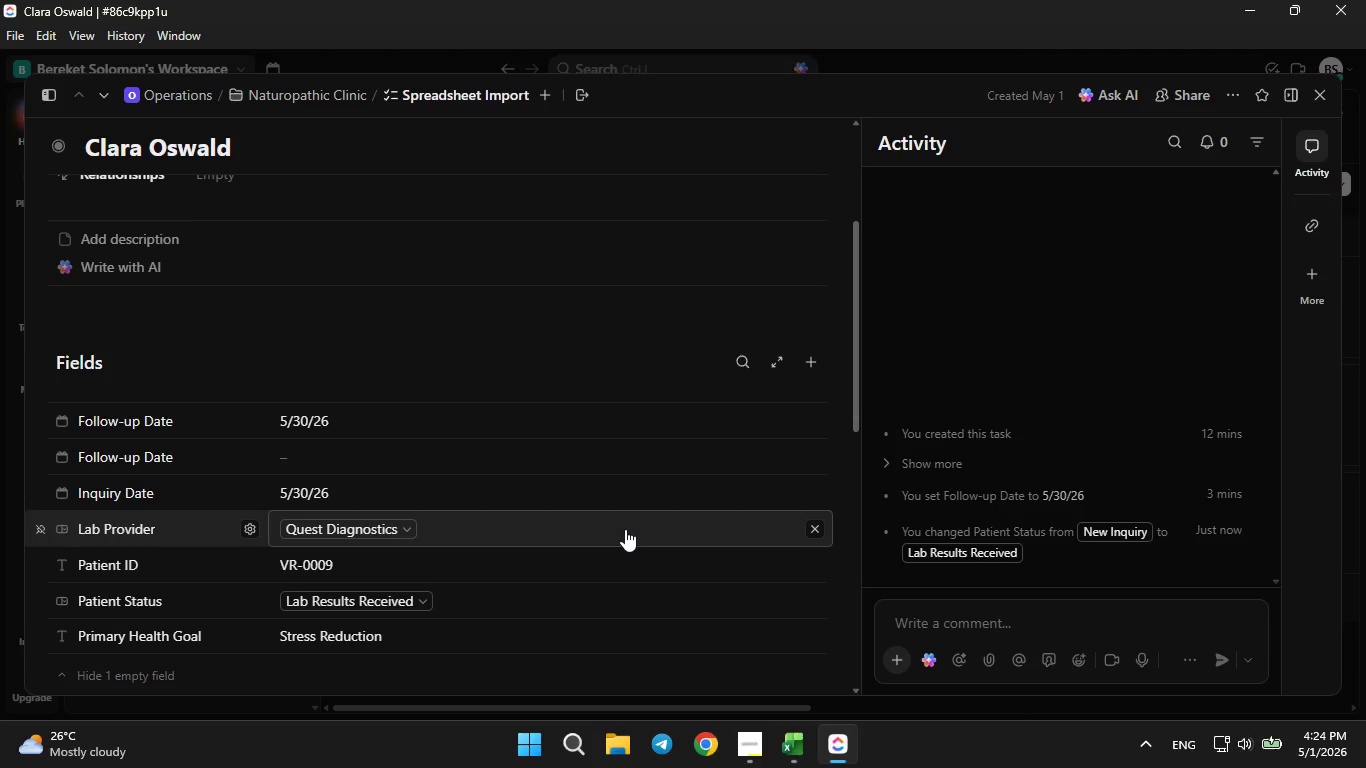 
scroll: coordinate [625, 529], scroll_direction: down, amount: 3.0
 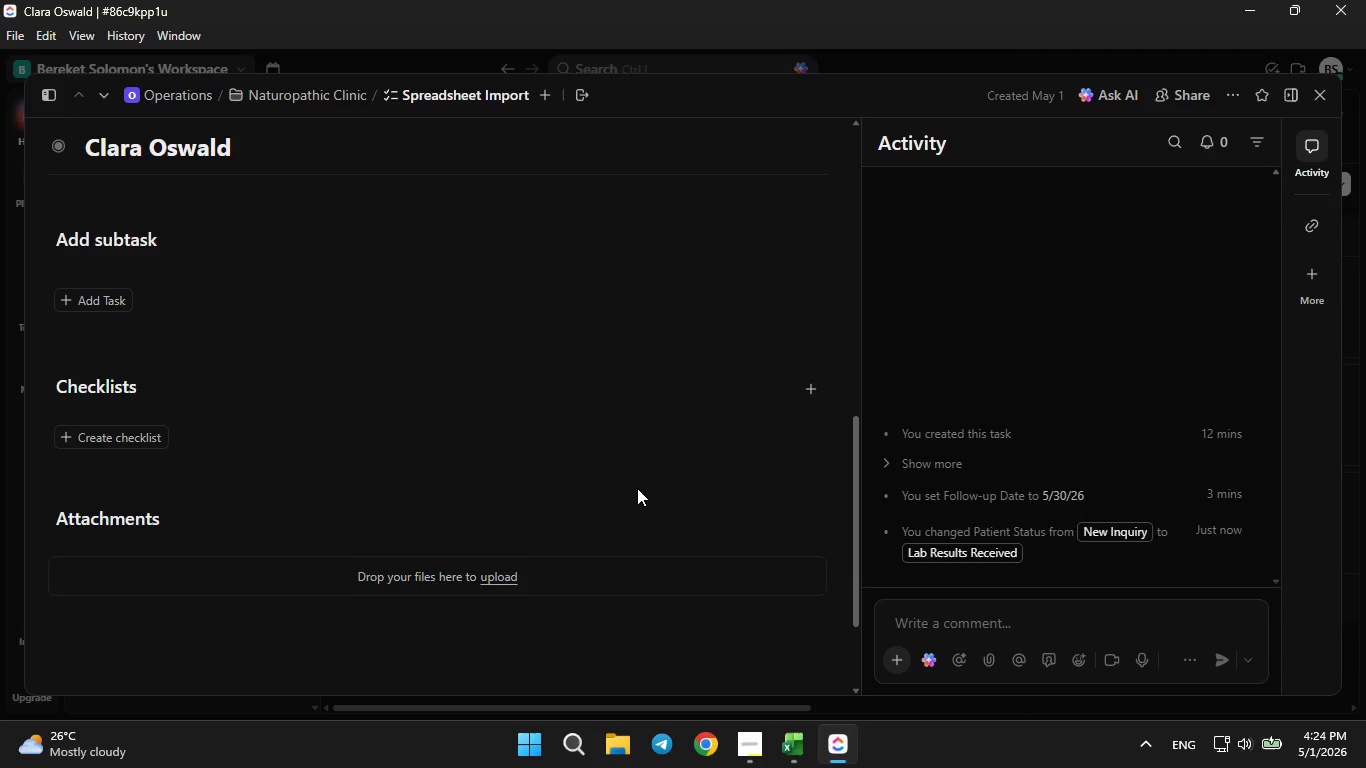 
scroll: coordinate [637, 486], scroll_direction: up, amount: 2.0
 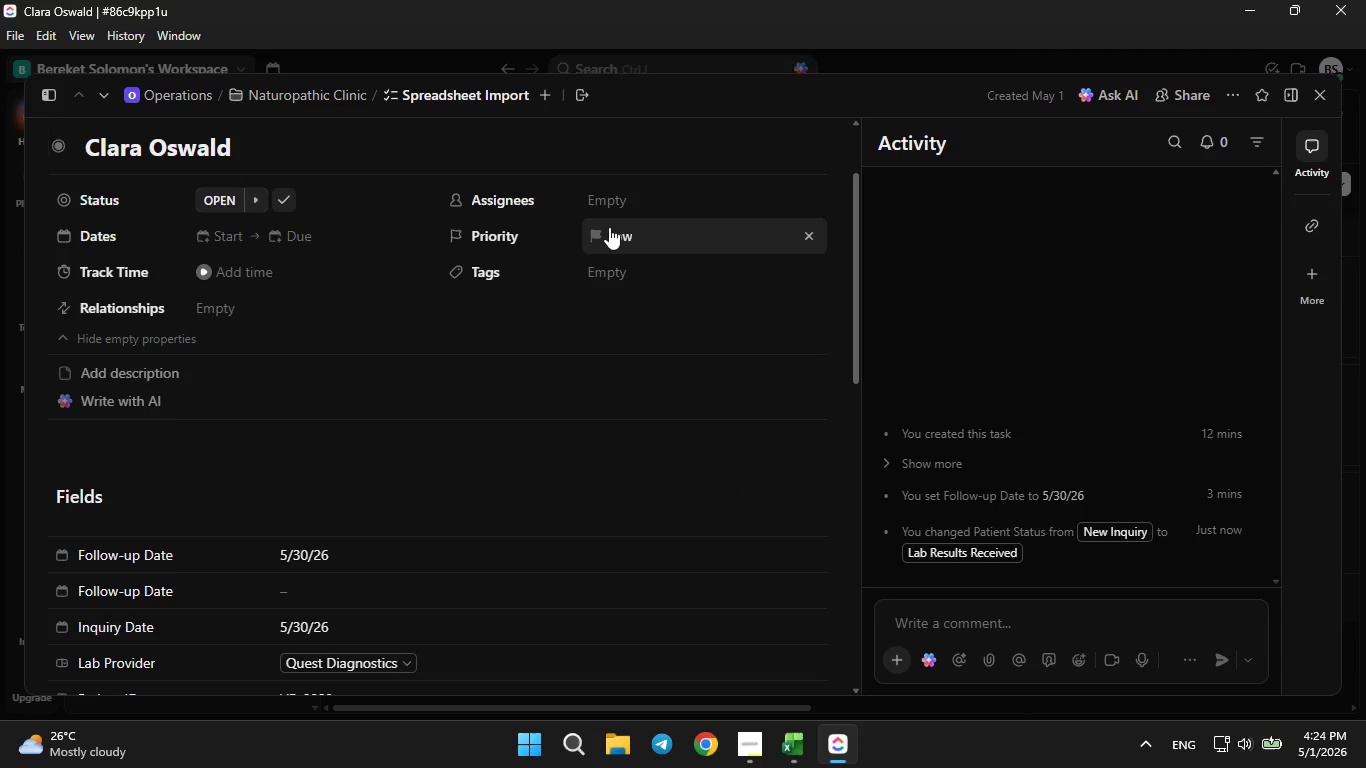 
scroll: coordinate [629, 367], scroll_direction: down, amount: 5.0
 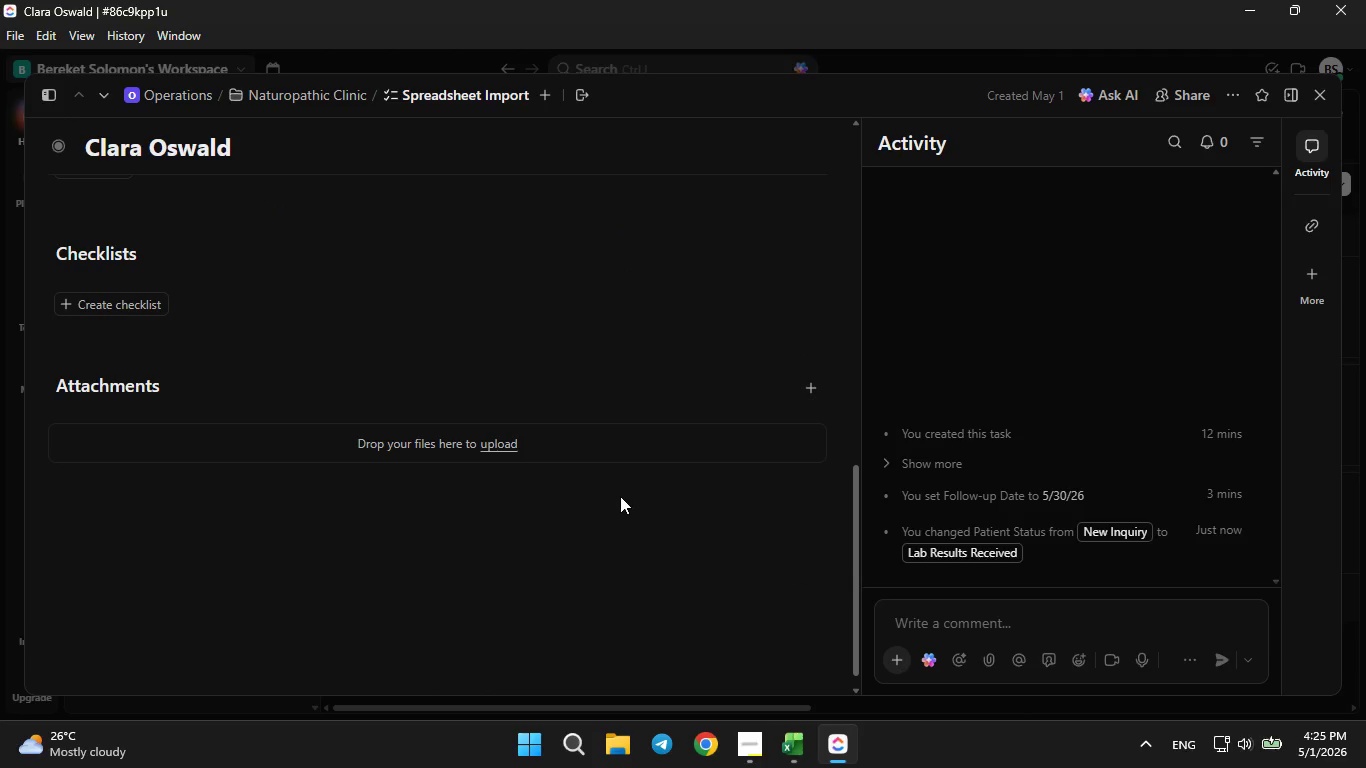 
left_click([618, 496])
 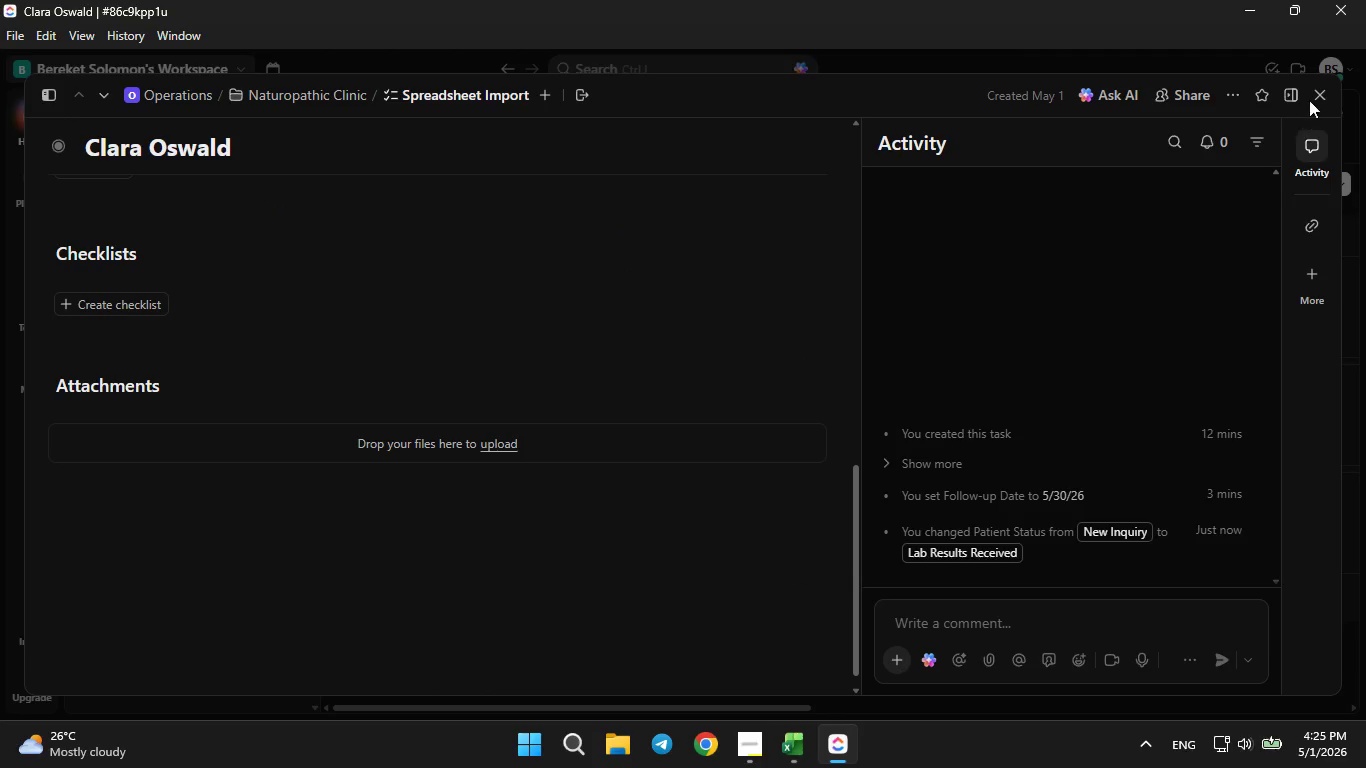 
left_click([1318, 85])
 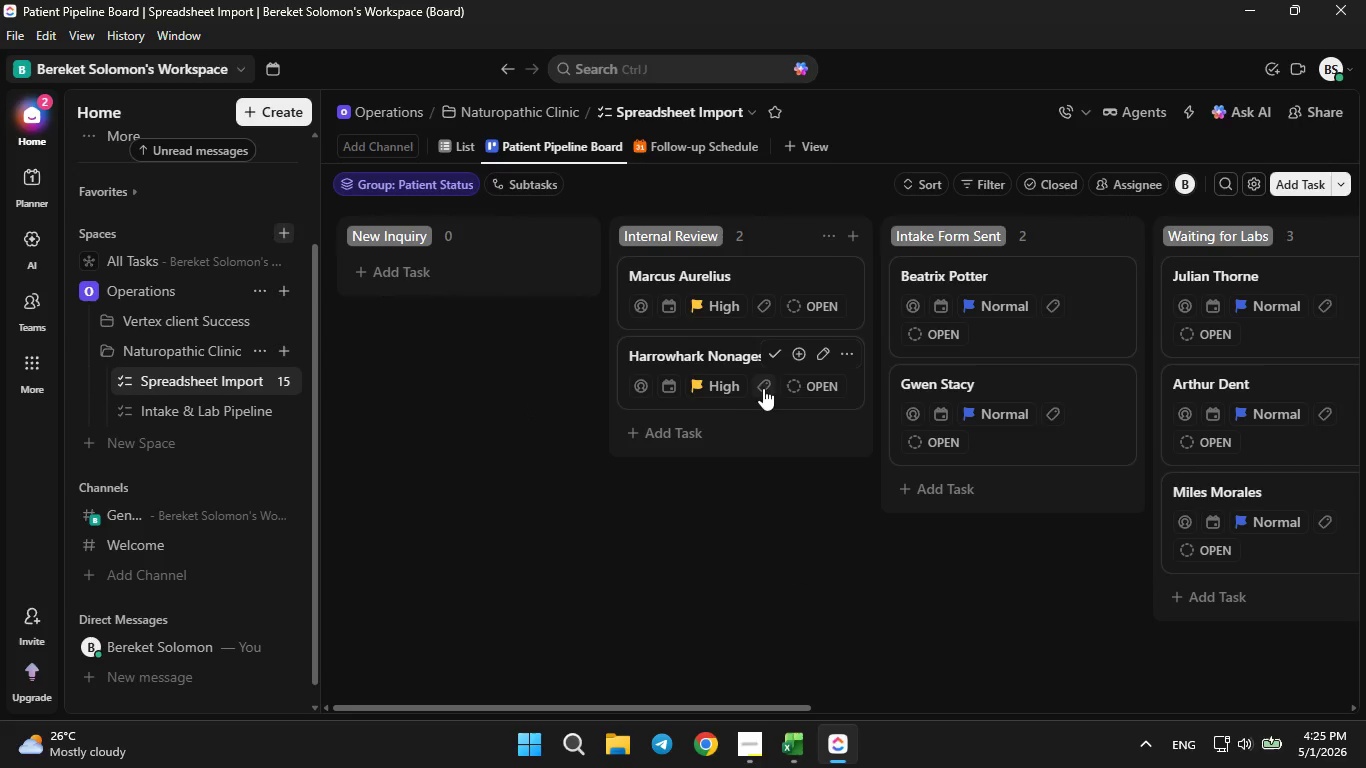 
wait(6.2)
 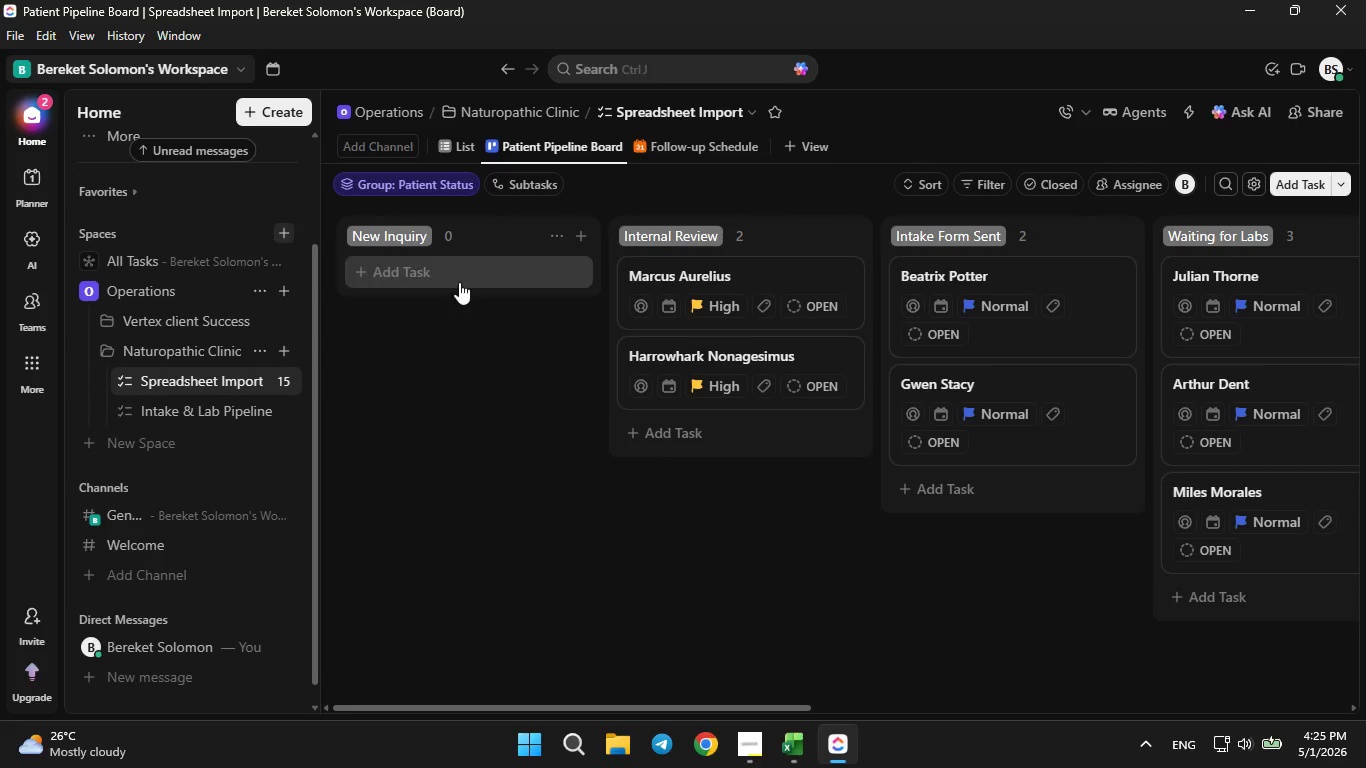 
left_click_drag(start_coordinate=[630, 706], to_coordinate=[720, 701])
 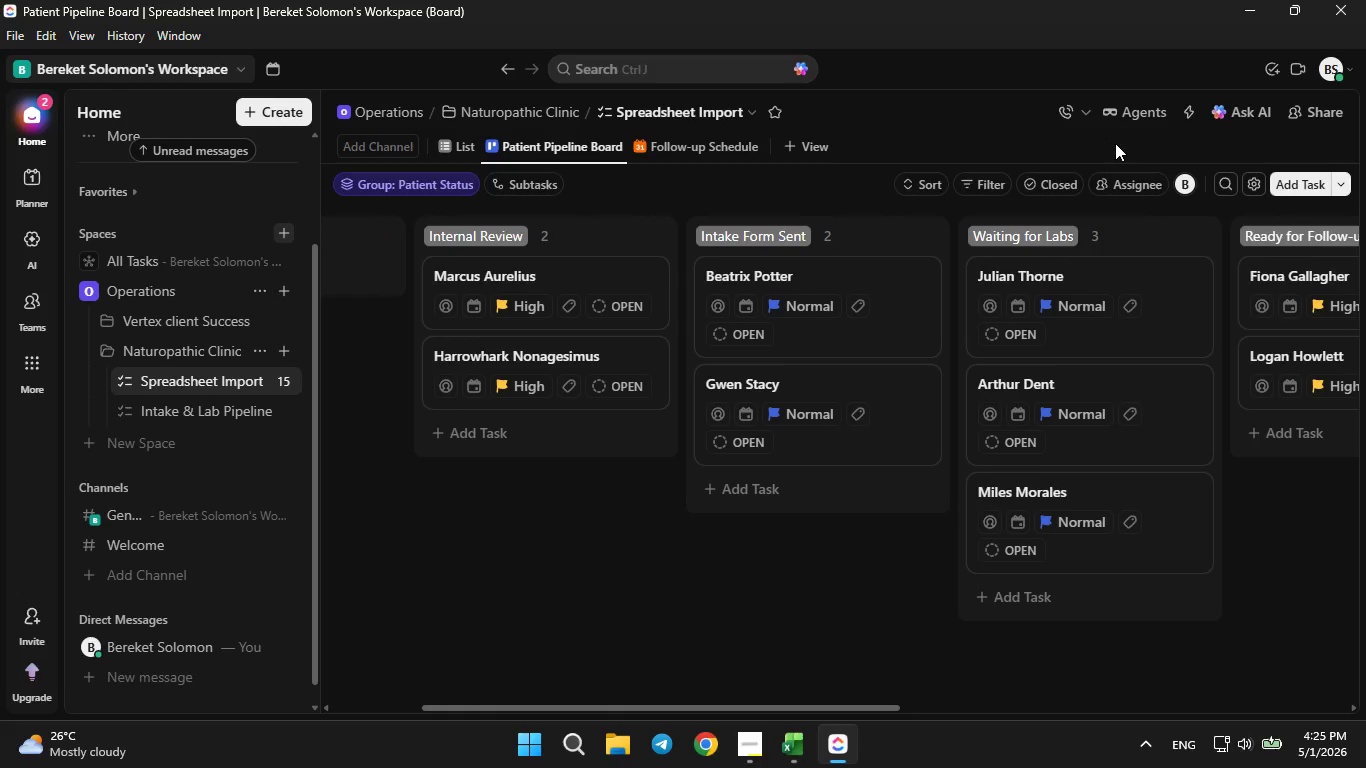 
wait(5.39)
 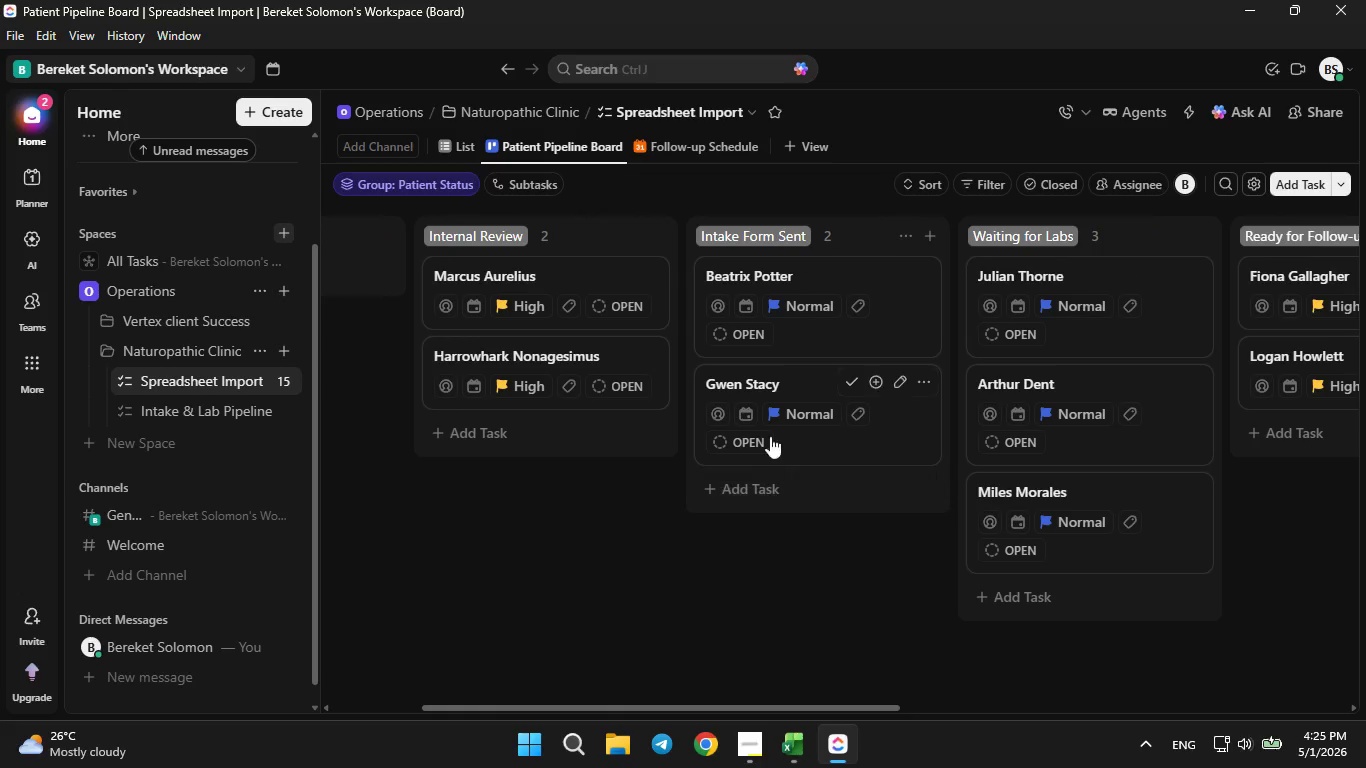 
left_click([136, 405])
 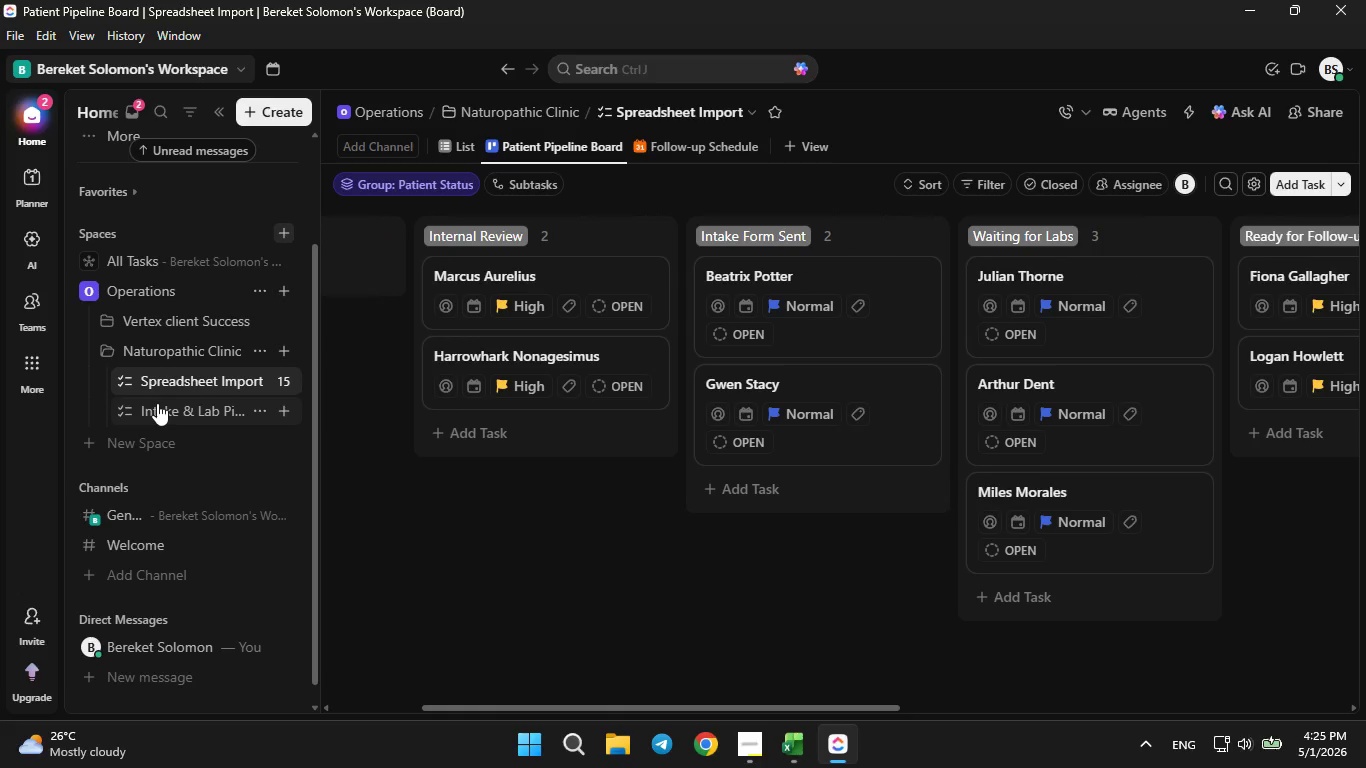 
left_click([157, 403])
 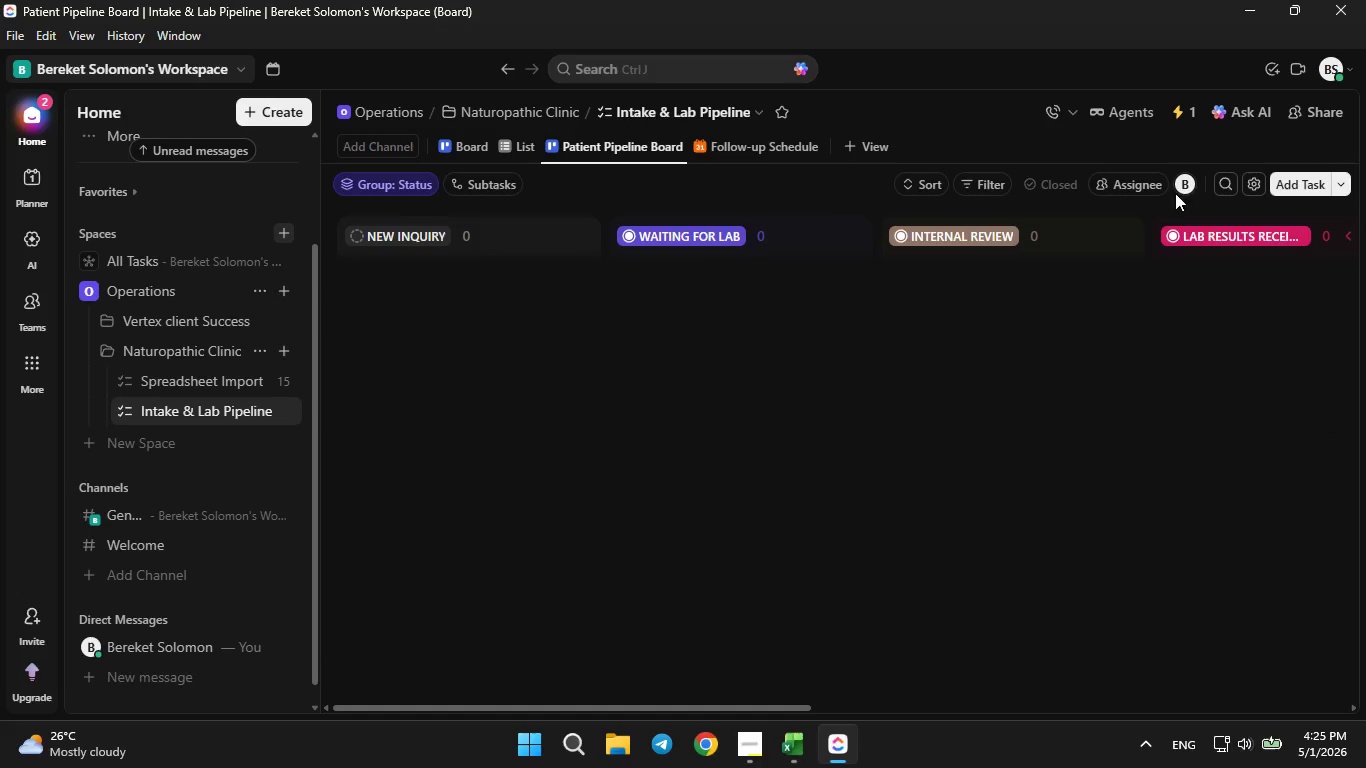 
left_click([1181, 105])
 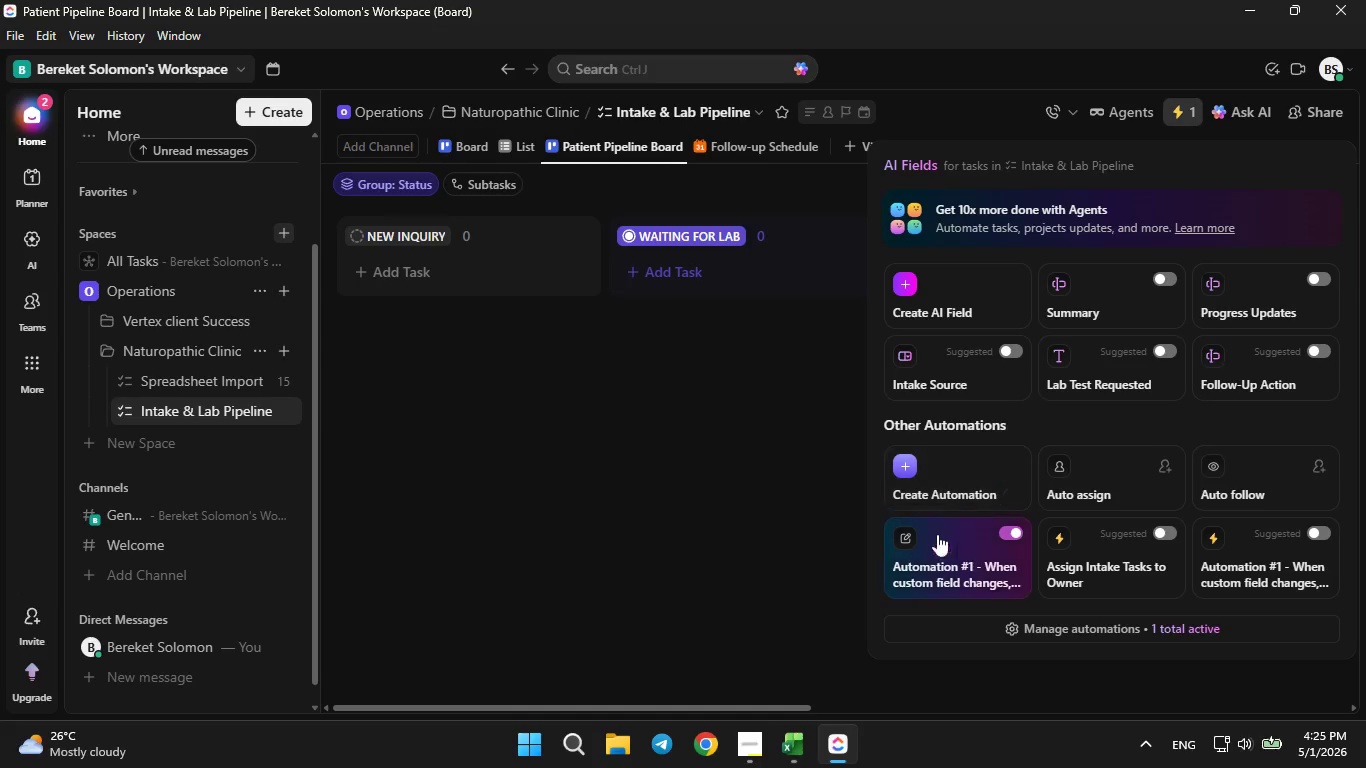 
left_click([932, 557])
 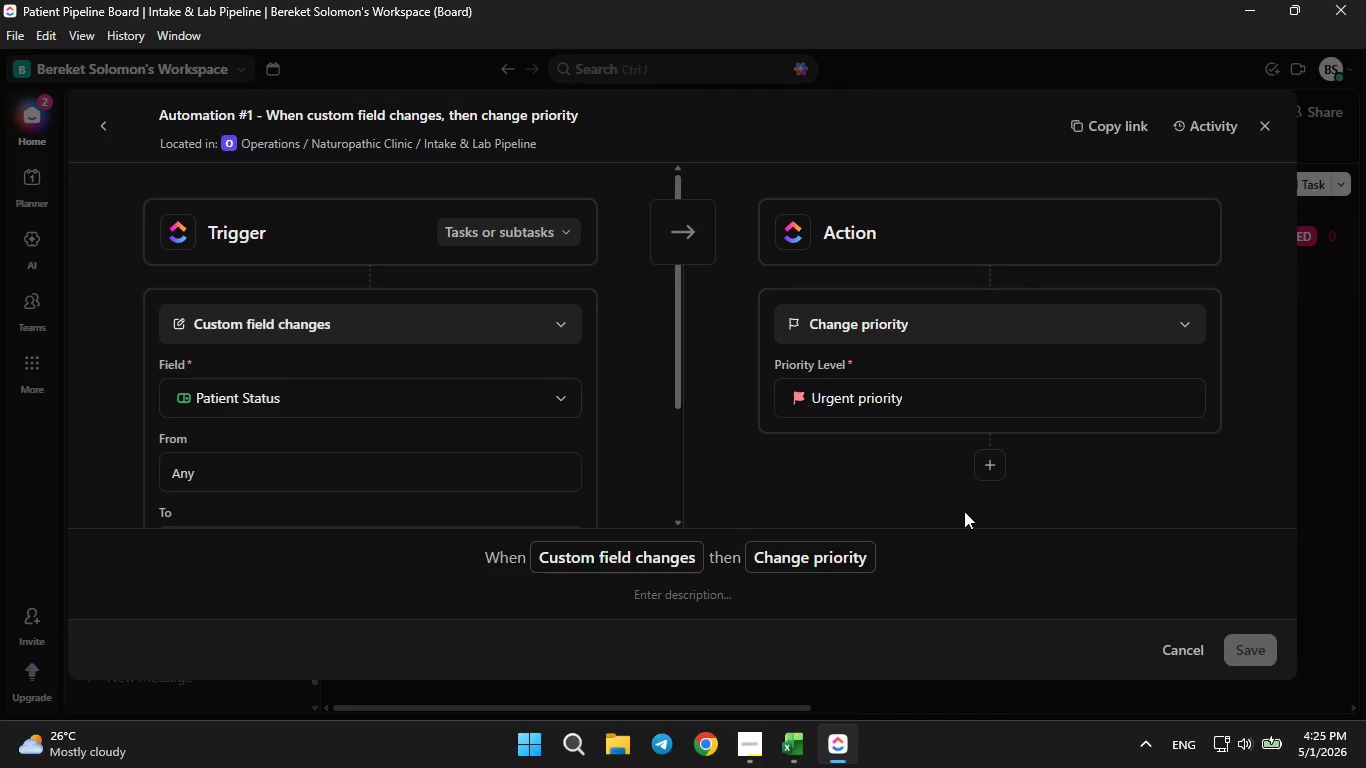 
mouse_move([999, 306])
 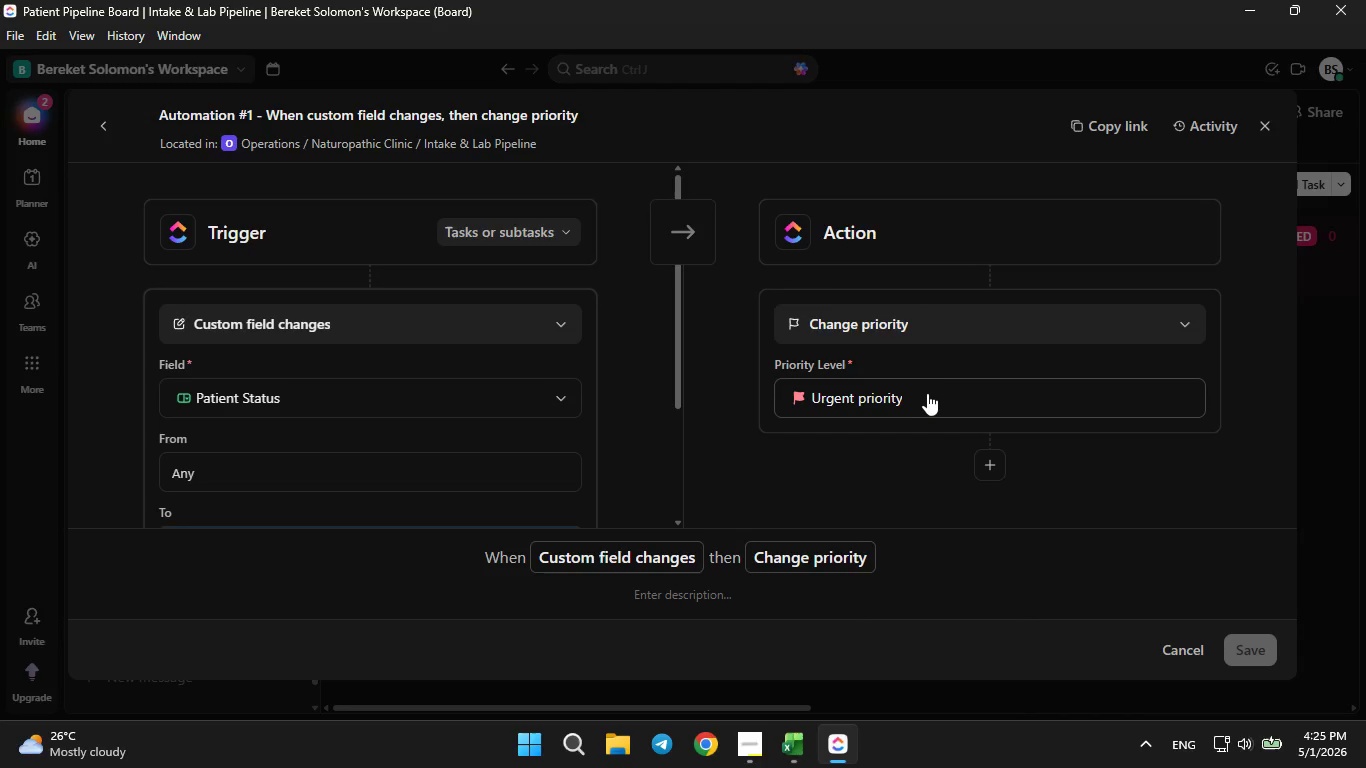 
left_click([924, 401])
 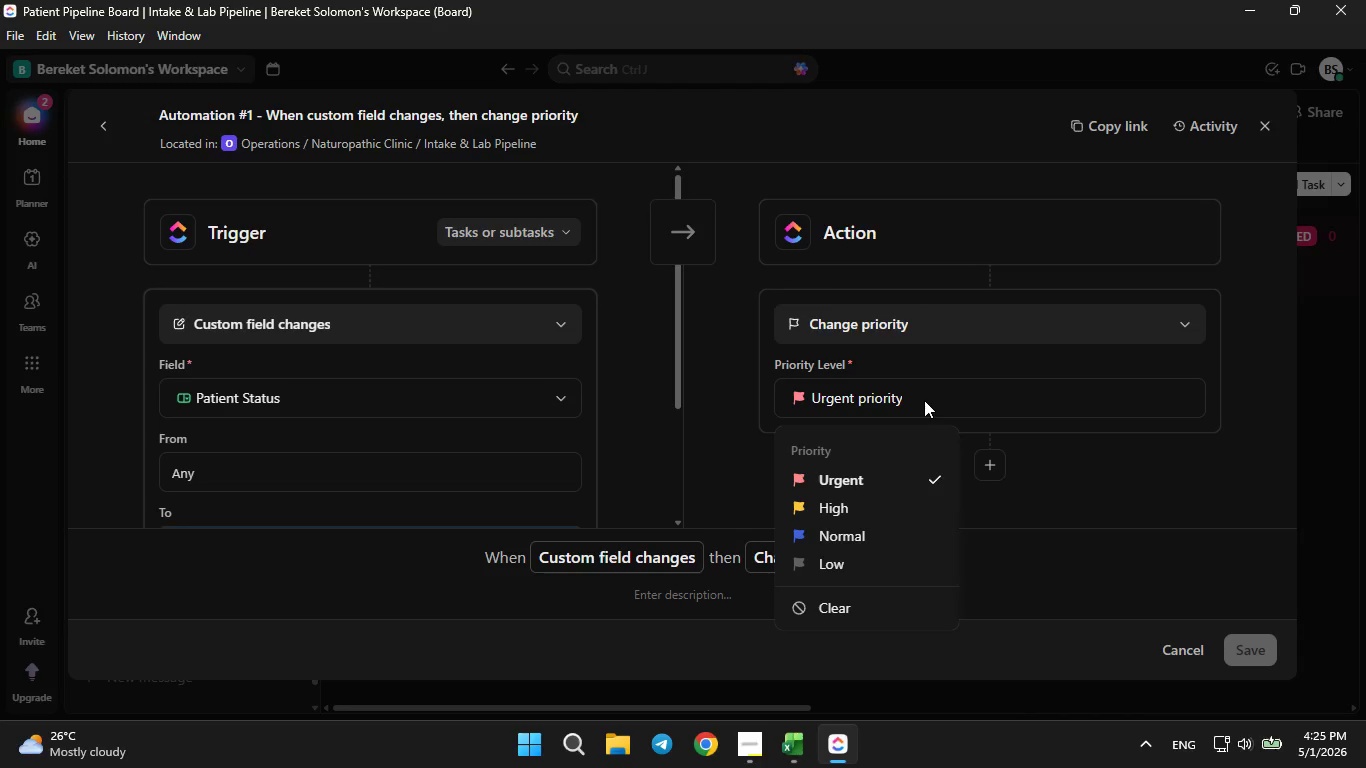 
left_click([924, 400])
 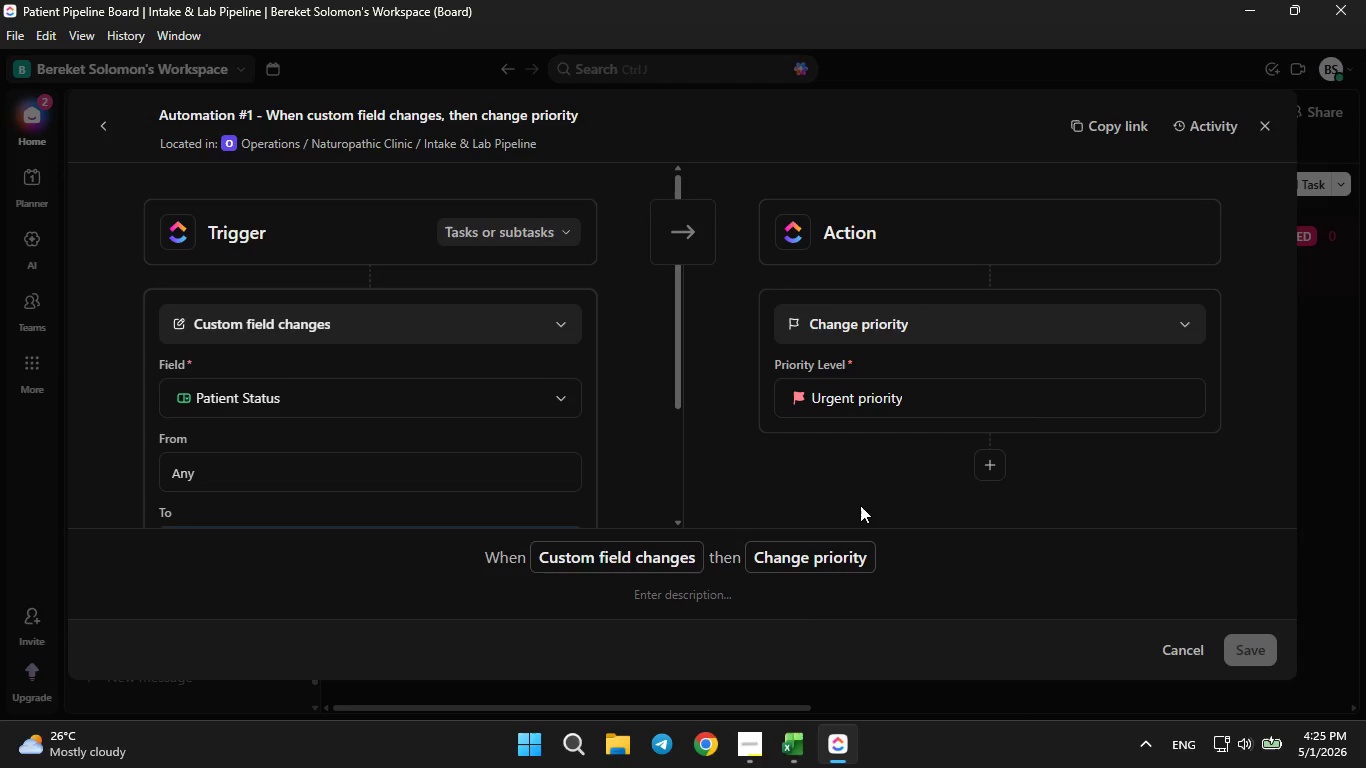 
scroll: coordinate [860, 502], scroll_direction: none, amount: 0.0
 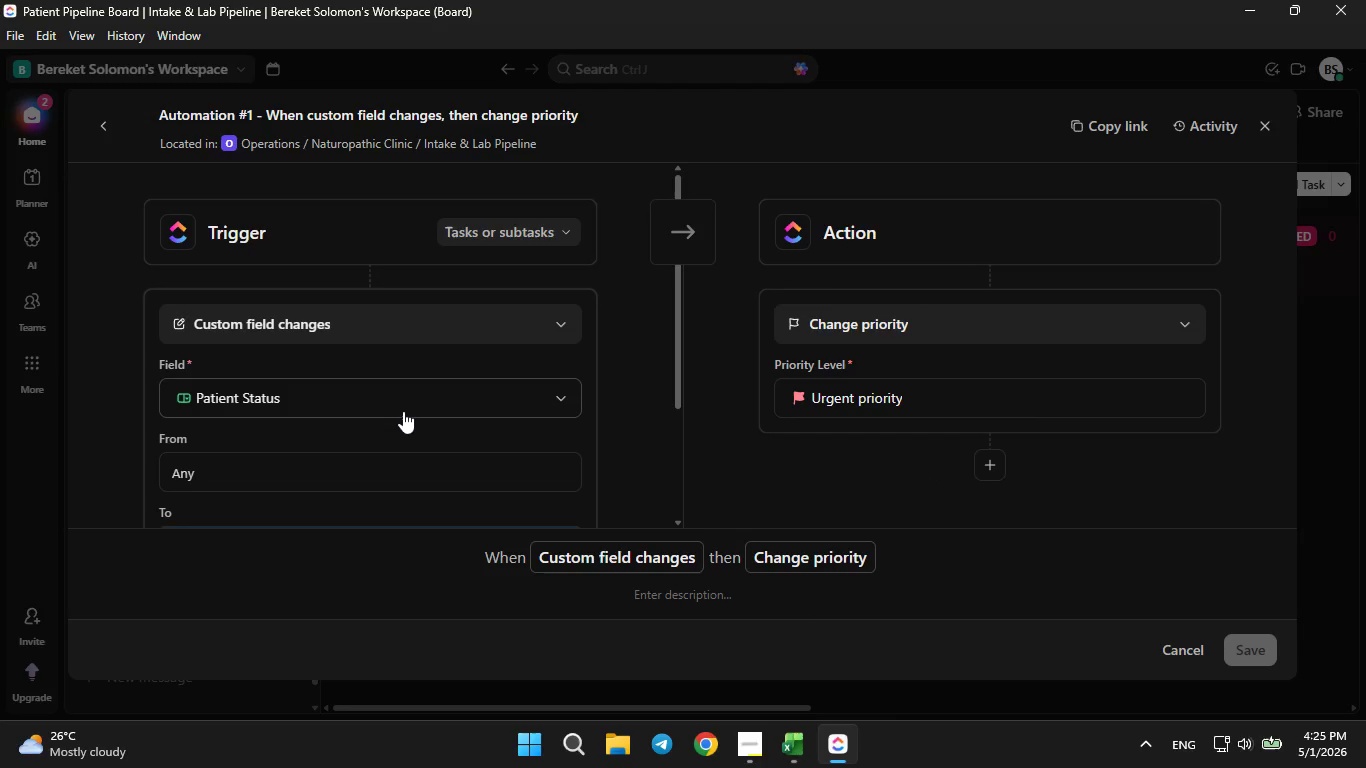 
scroll: coordinate [466, 402], scroll_direction: down, amount: 9.0
 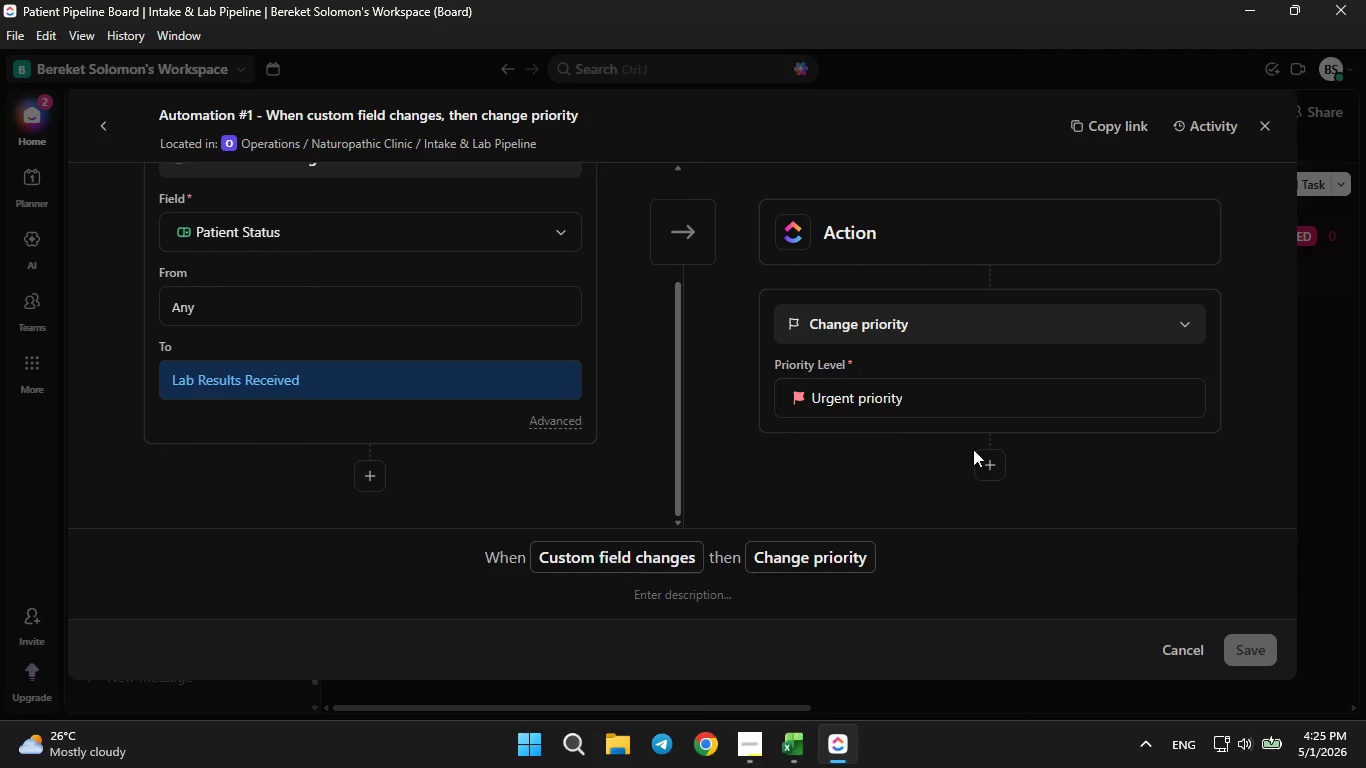 
left_click([981, 460])
 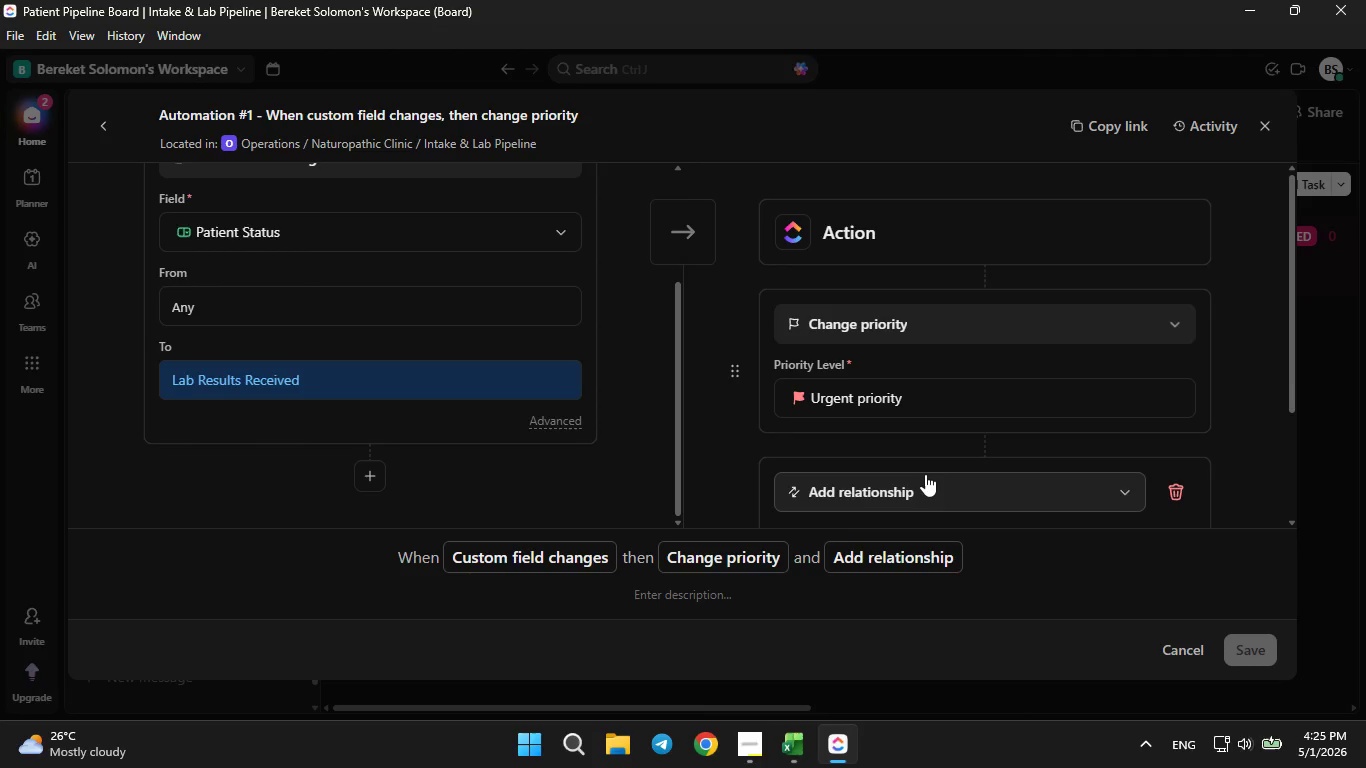 
scroll: coordinate [922, 474], scroll_direction: down, amount: 4.0
 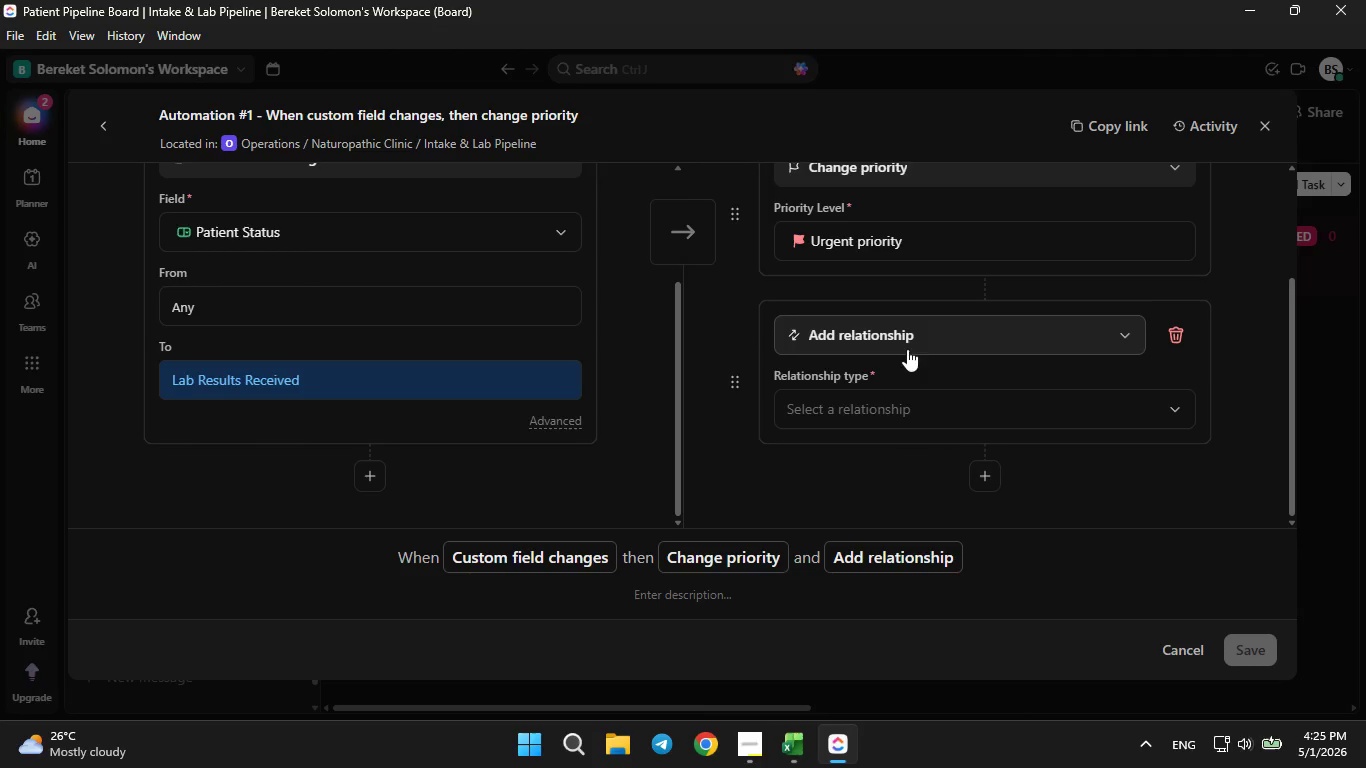 
mouse_move([894, 355])
 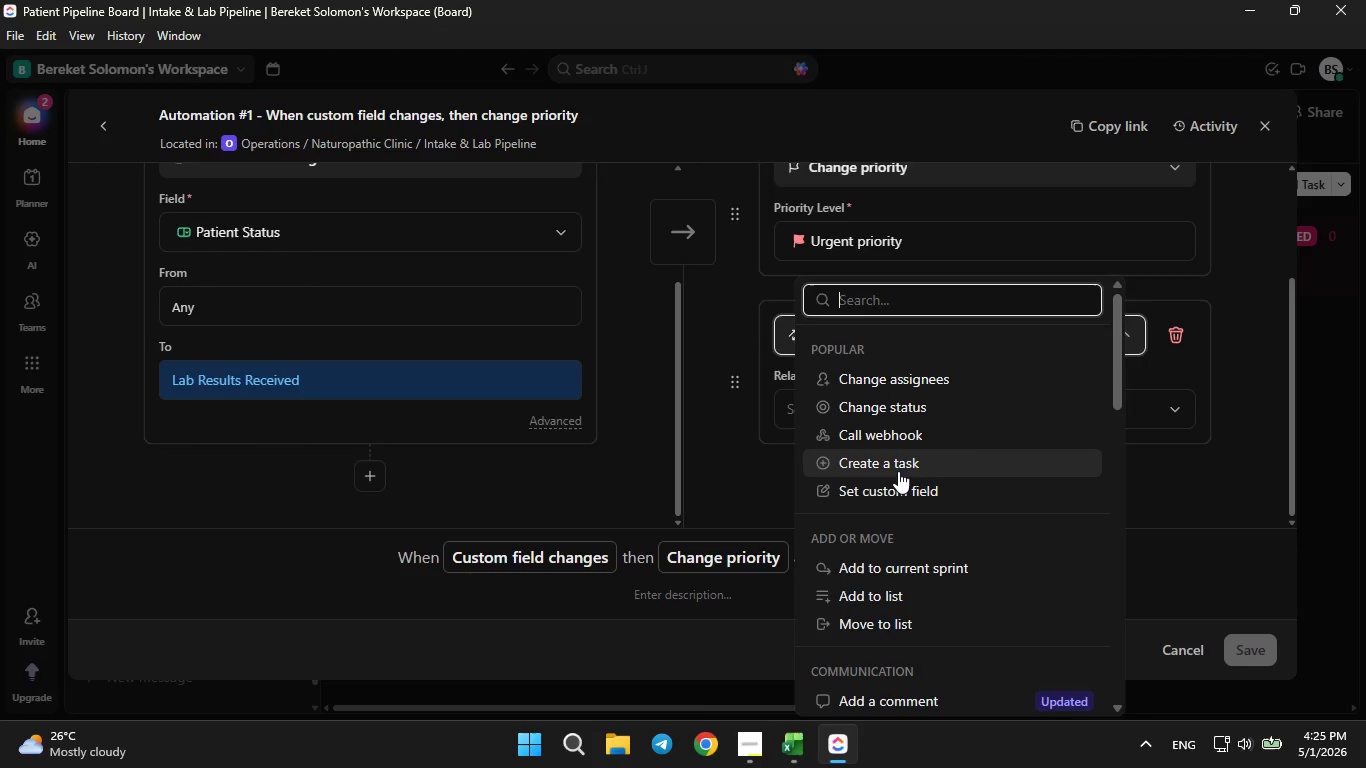 
scroll: coordinate [898, 471], scroll_direction: down, amount: 6.0
 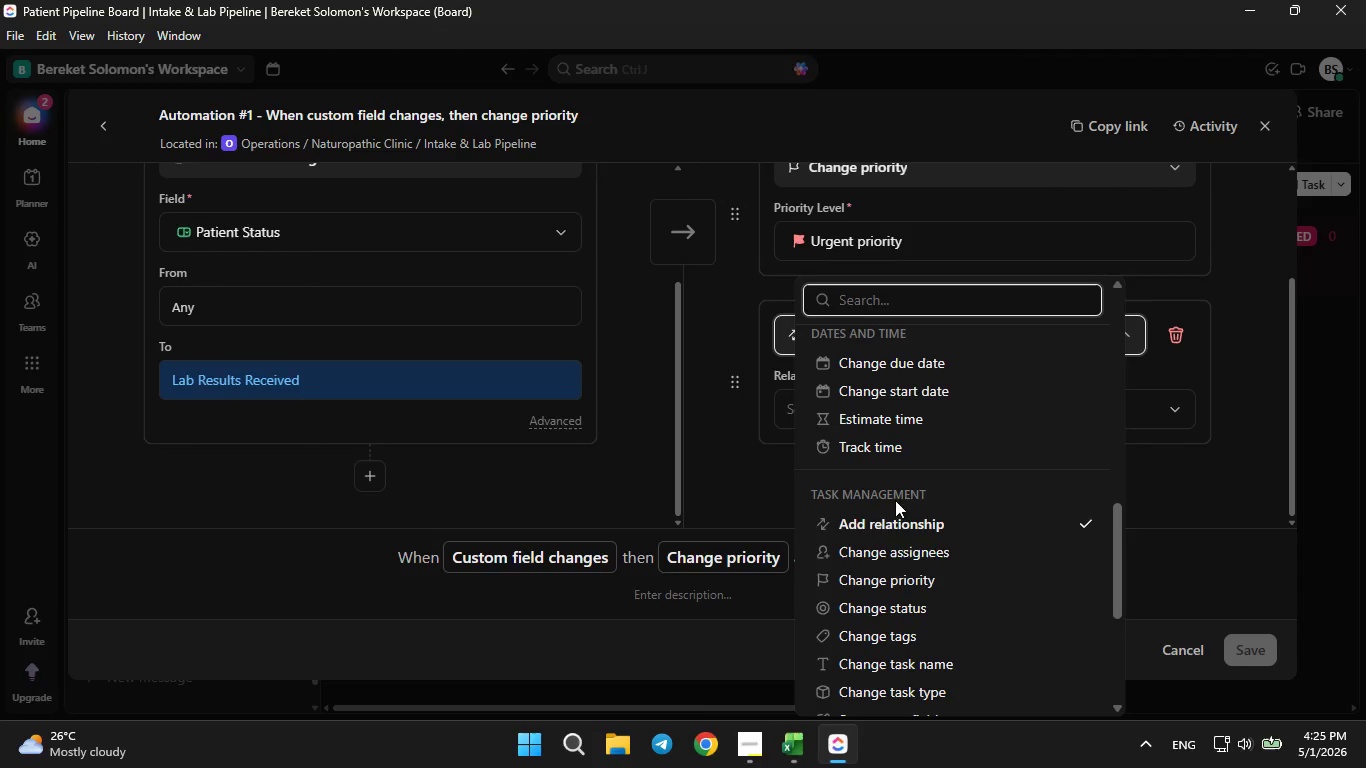 
left_click([893, 582])
 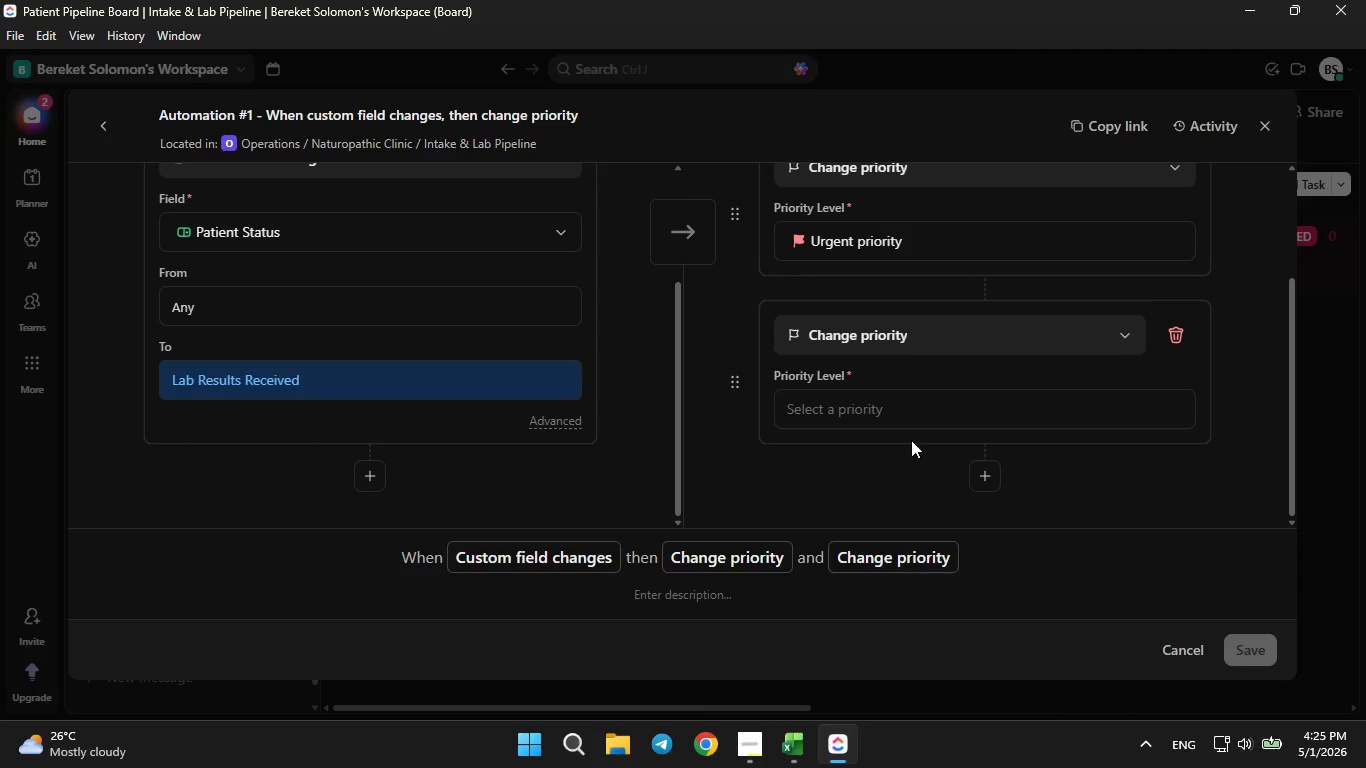 
left_click([903, 419])
 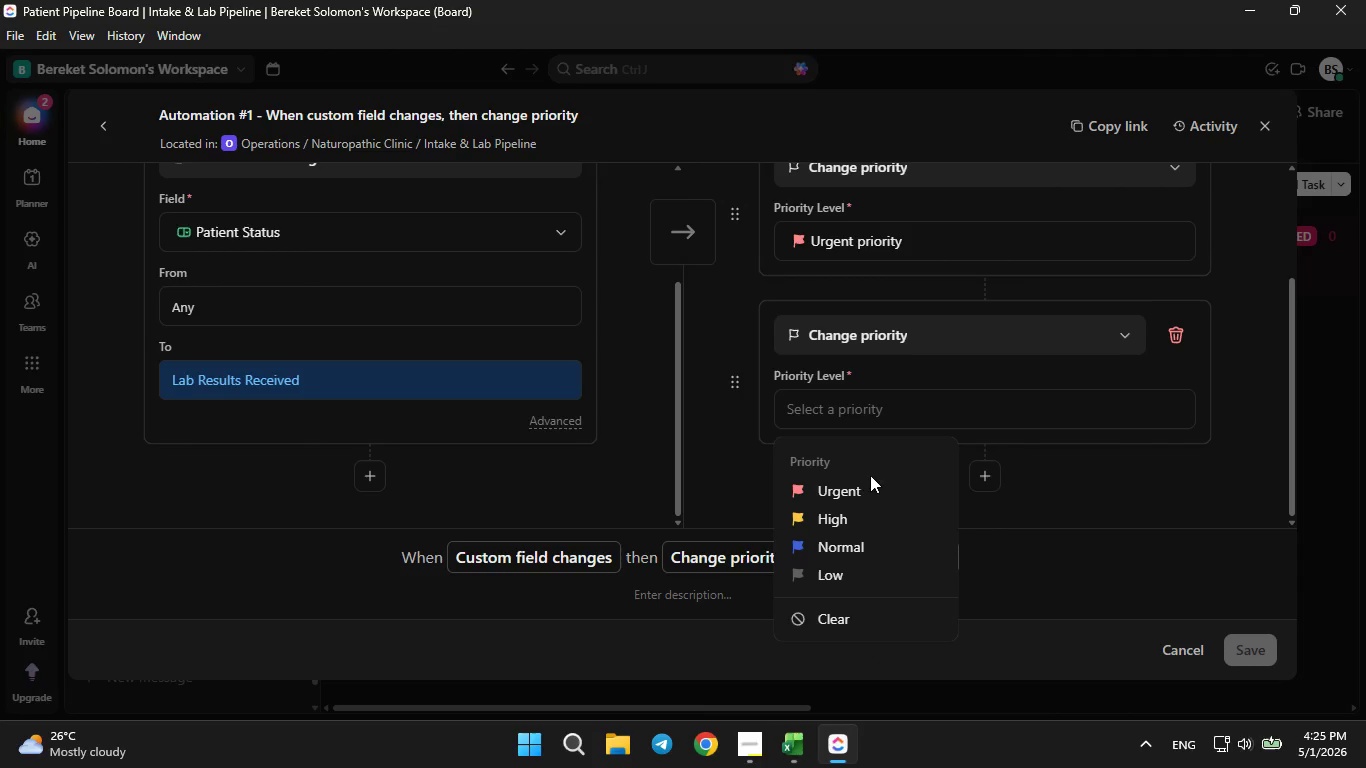 
left_click([859, 482])
 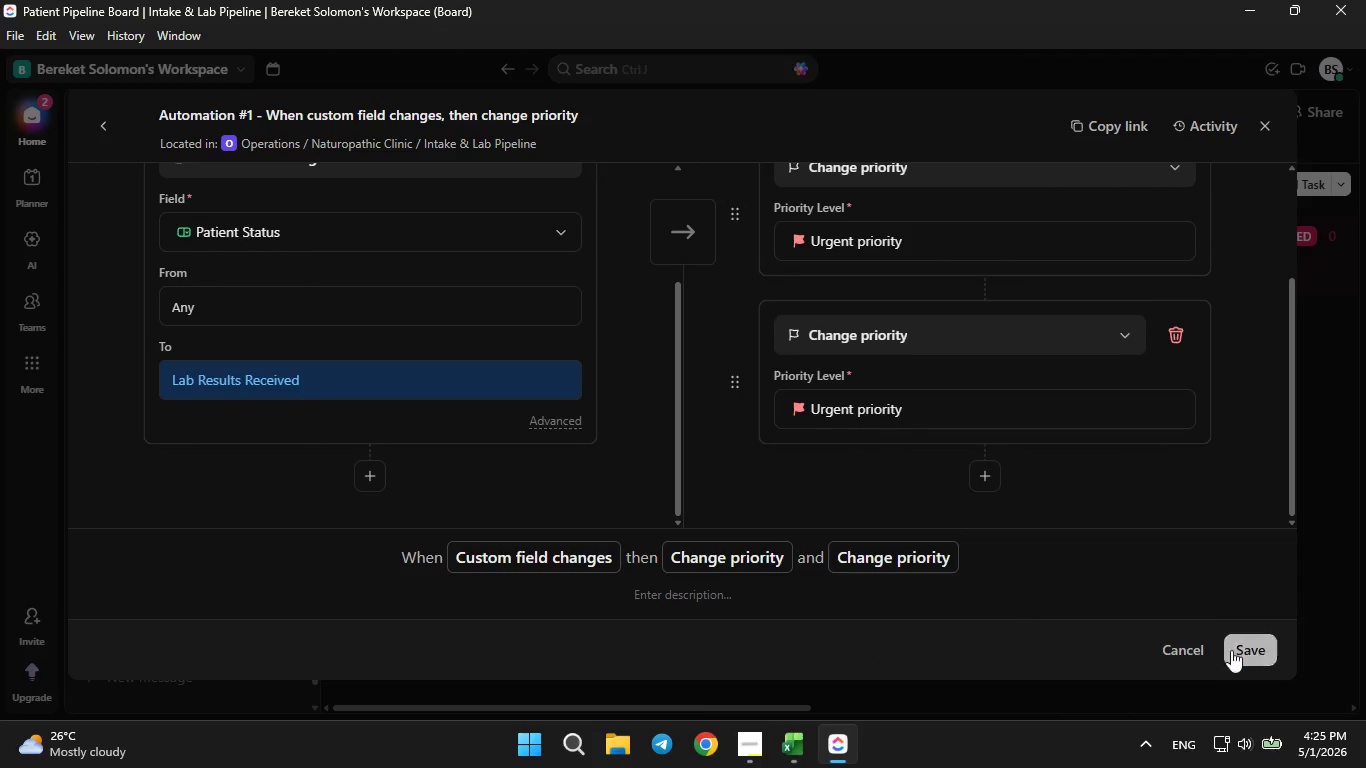 
left_click([1242, 650])
 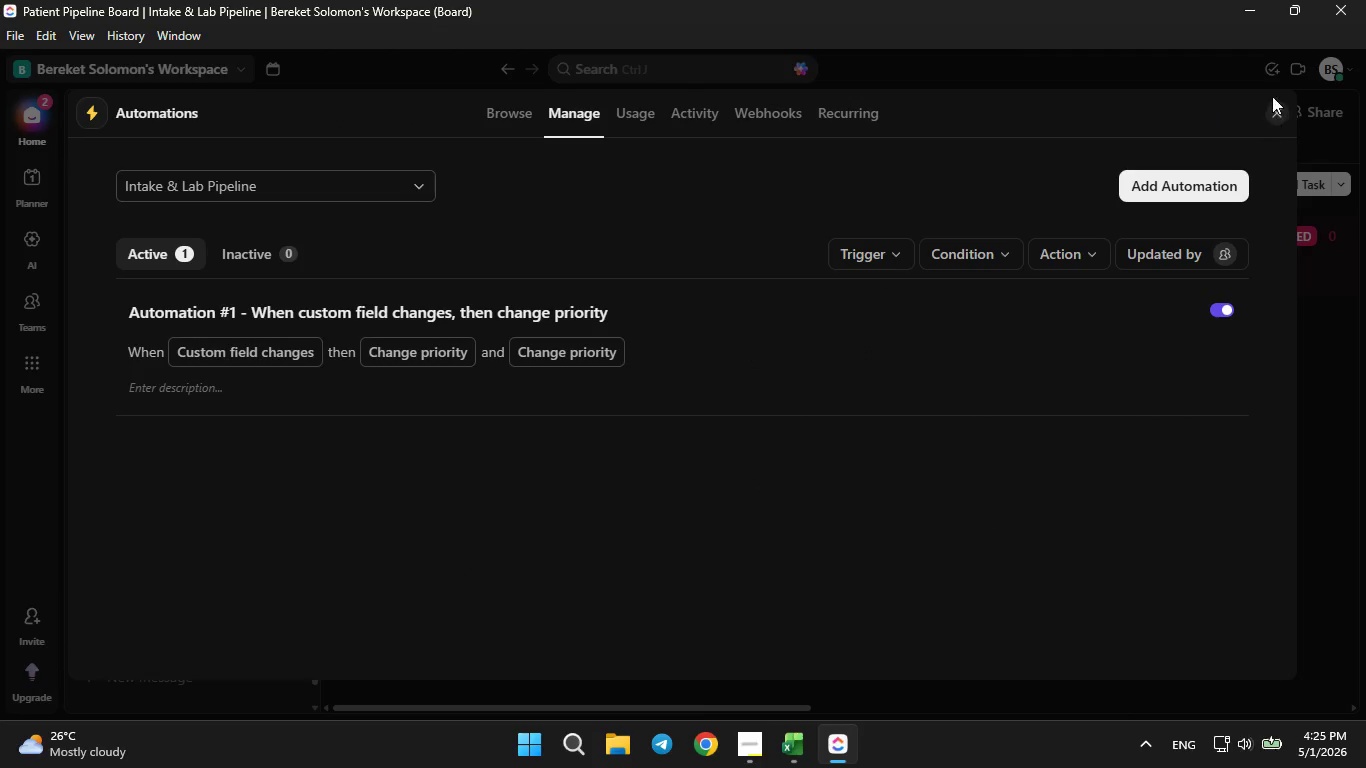 
triple_click([1269, 108])
 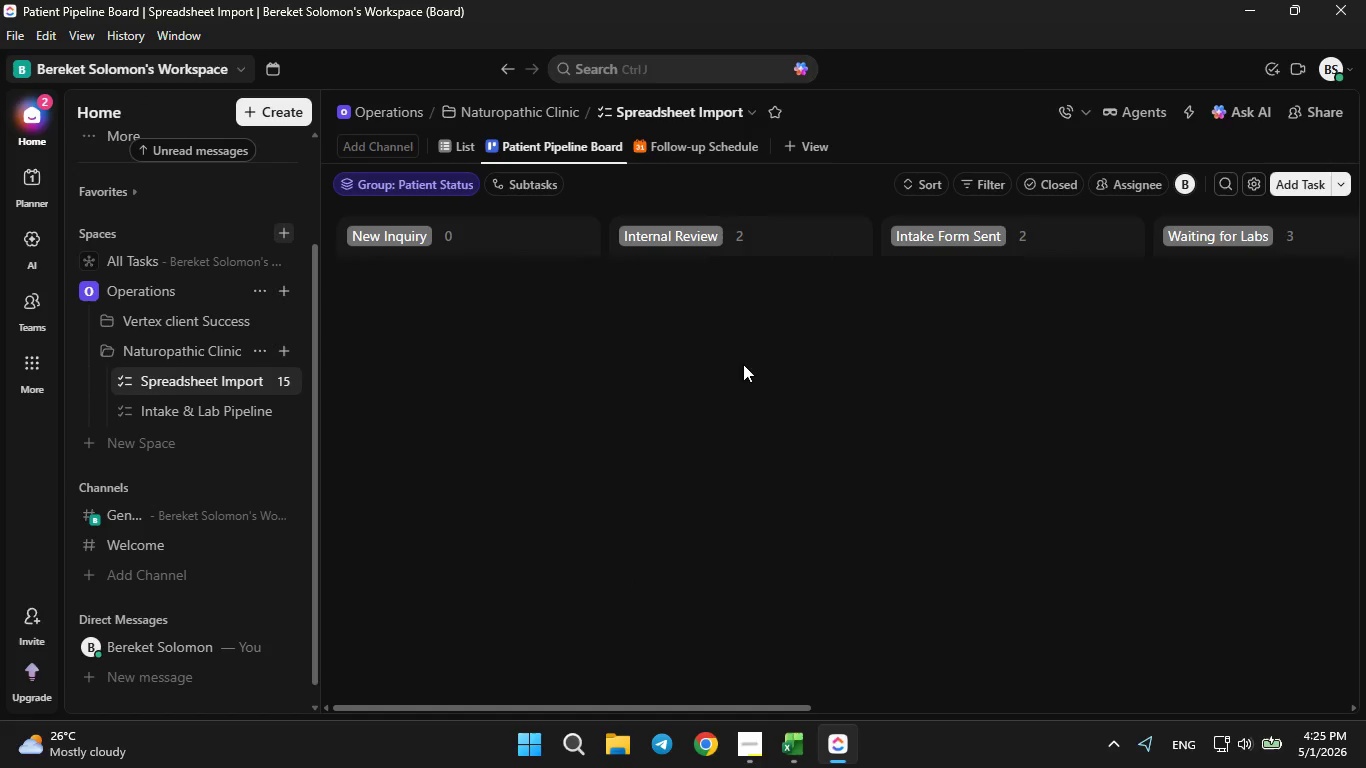 
wait(5.92)
 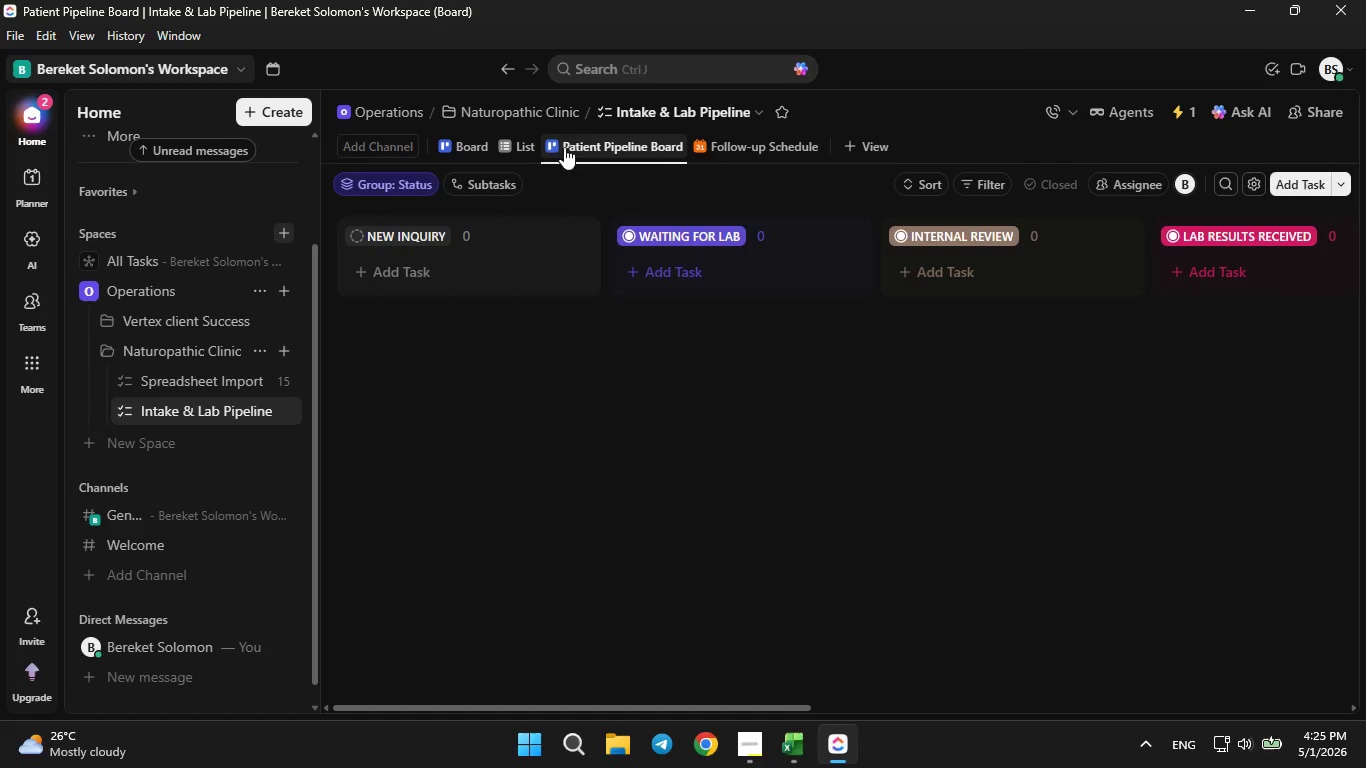 
left_click_drag(start_coordinate=[728, 275], to_coordinate=[417, 273])
 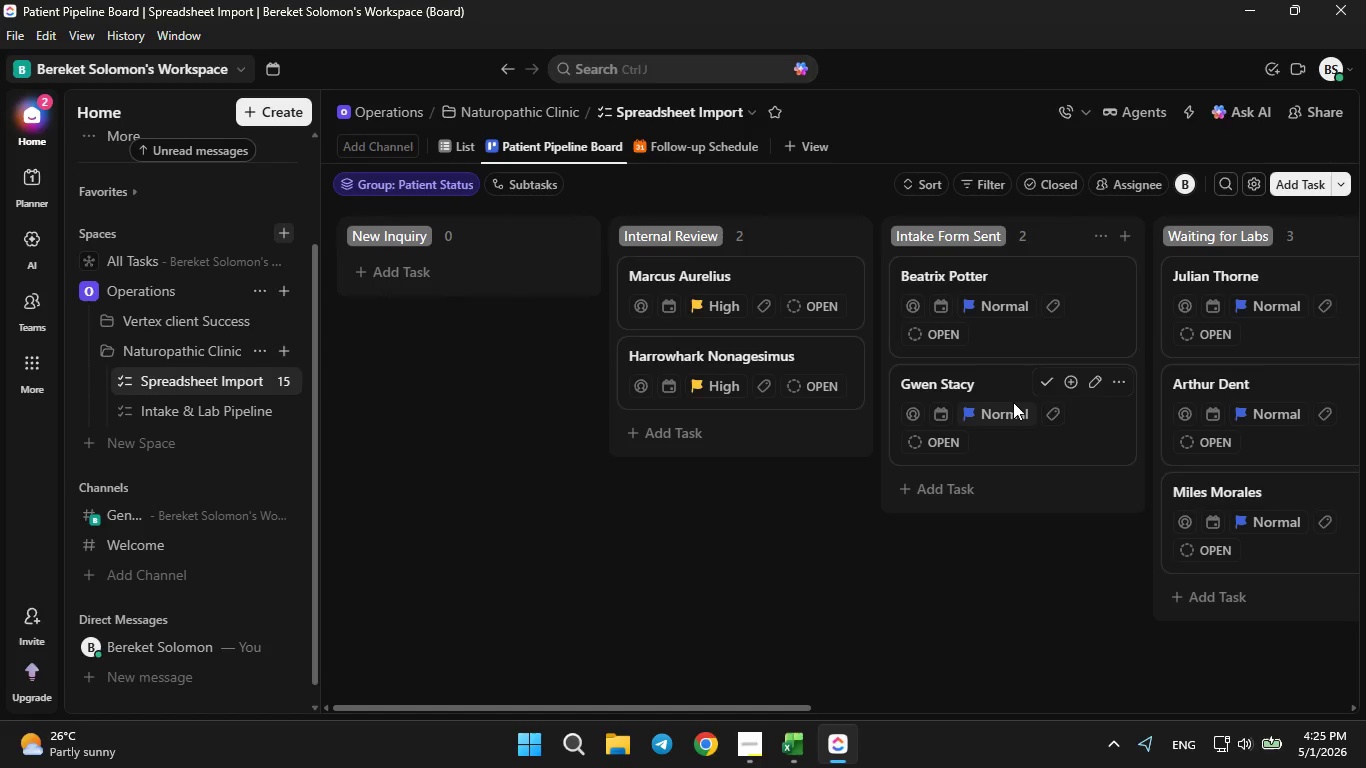 
left_click_drag(start_coordinate=[1012, 400], to_coordinate=[393, 304])
 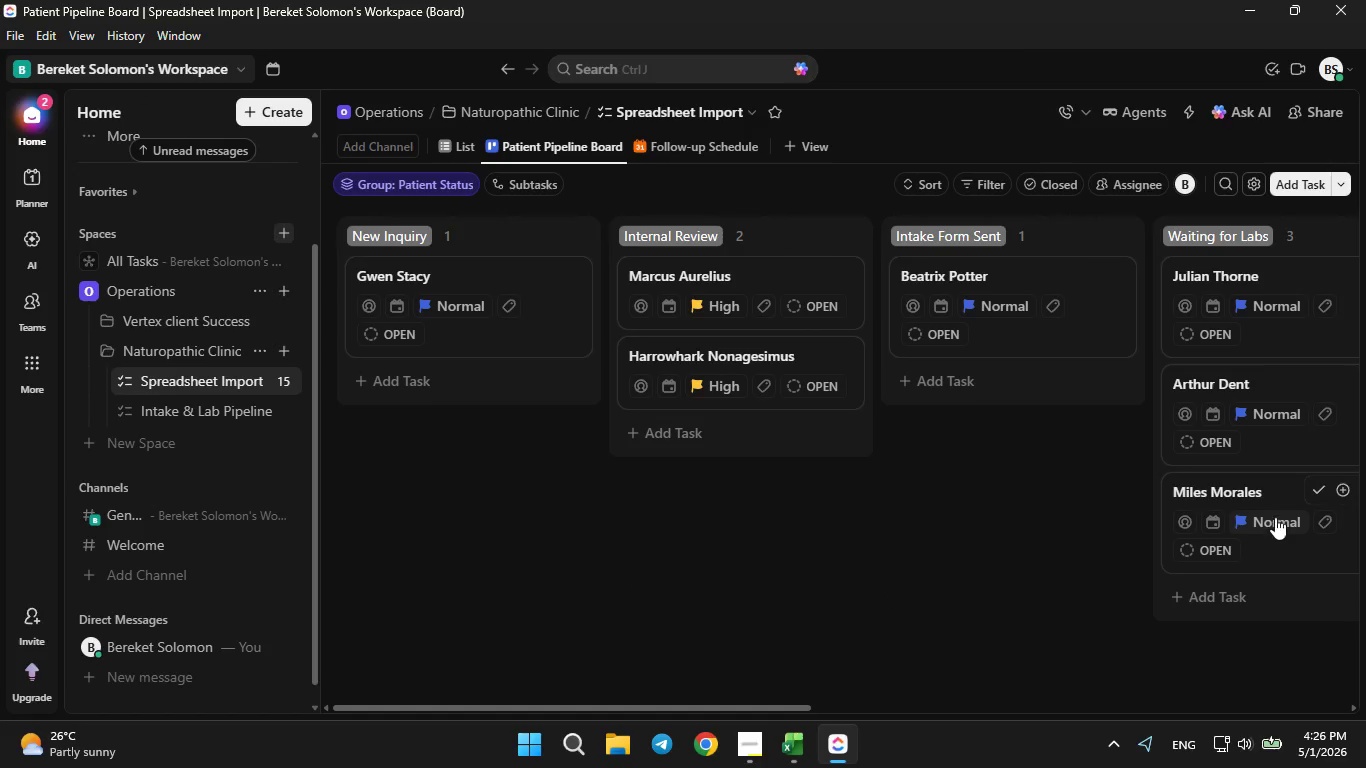 
left_click_drag(start_coordinate=[1274, 518], to_coordinate=[414, 394])
 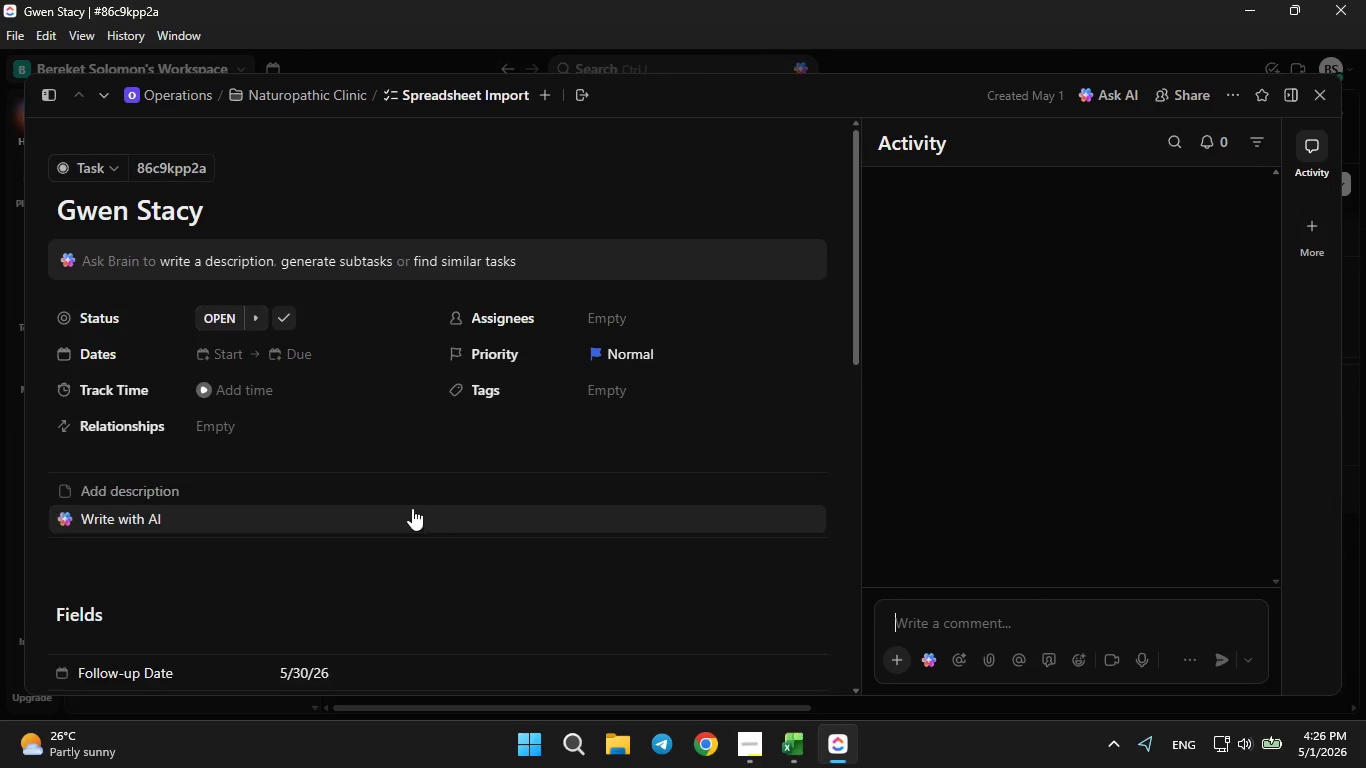 
scroll: coordinate [358, 511], scroll_direction: down, amount: 3.0
 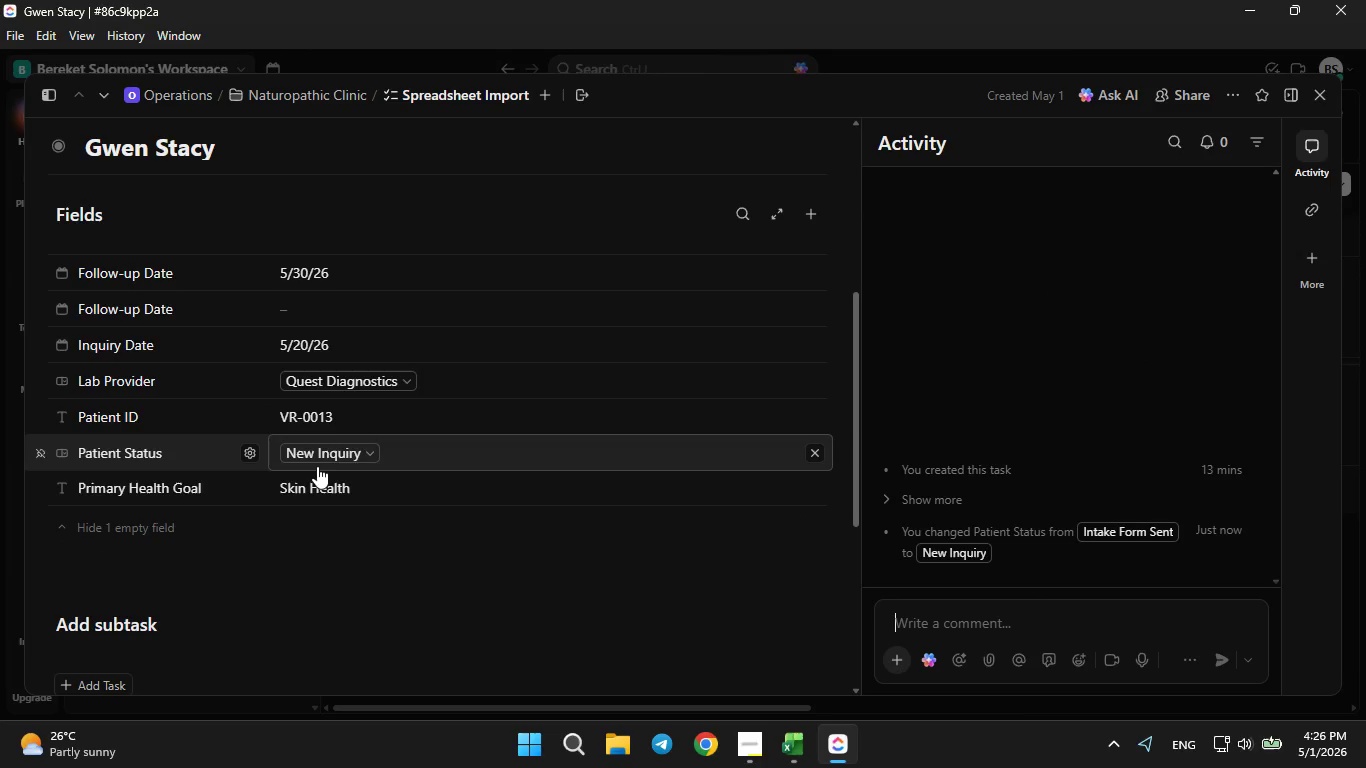 
left_click([319, 448])
 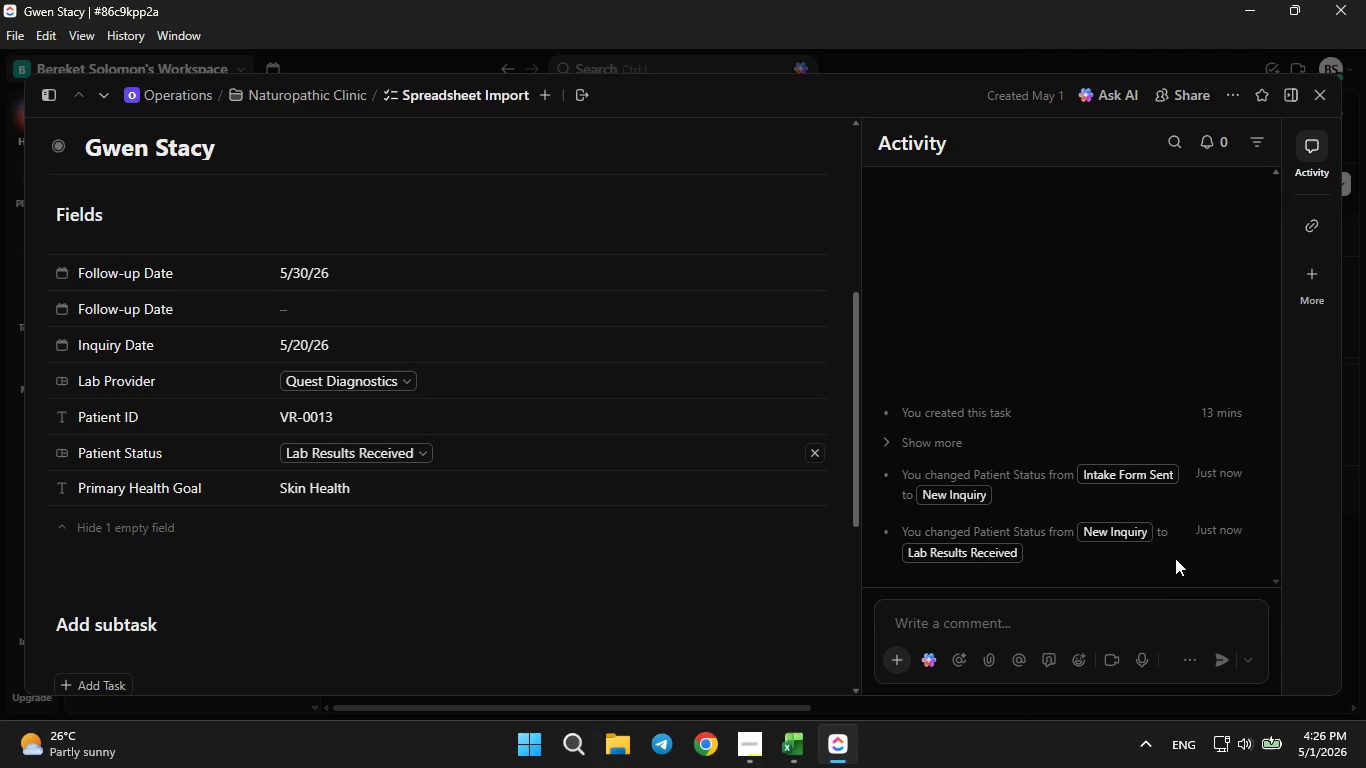 
wait(12.42)
 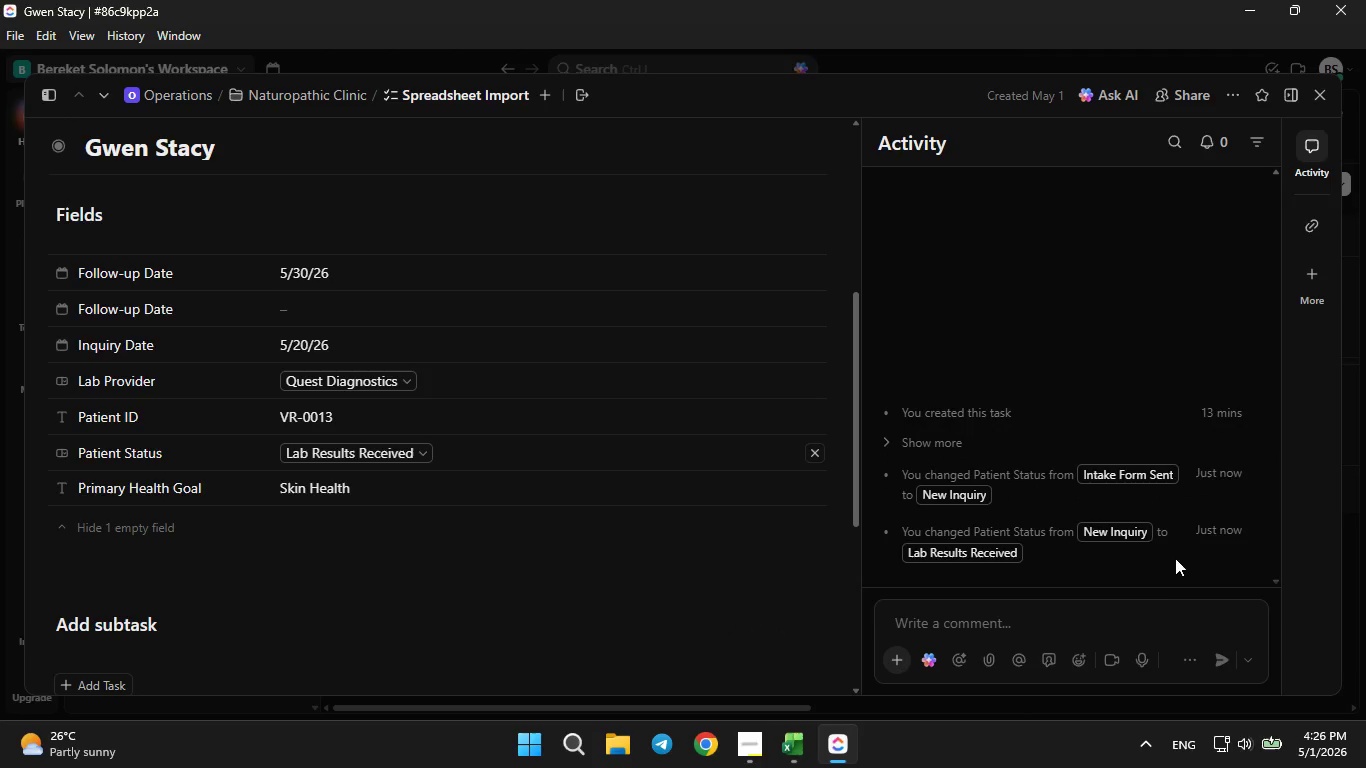 
left_click([1312, 94])
 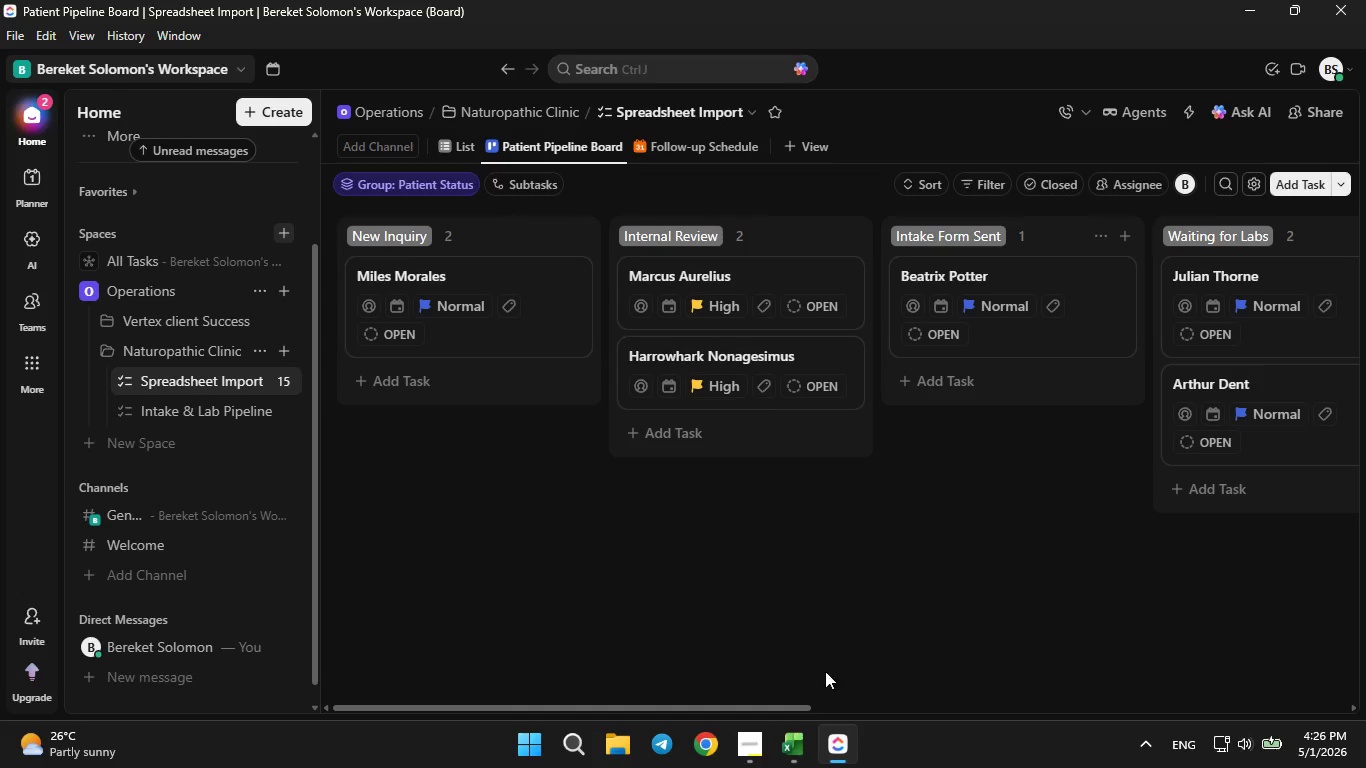 
left_click_drag(start_coordinate=[755, 707], to_coordinate=[1231, 641])
 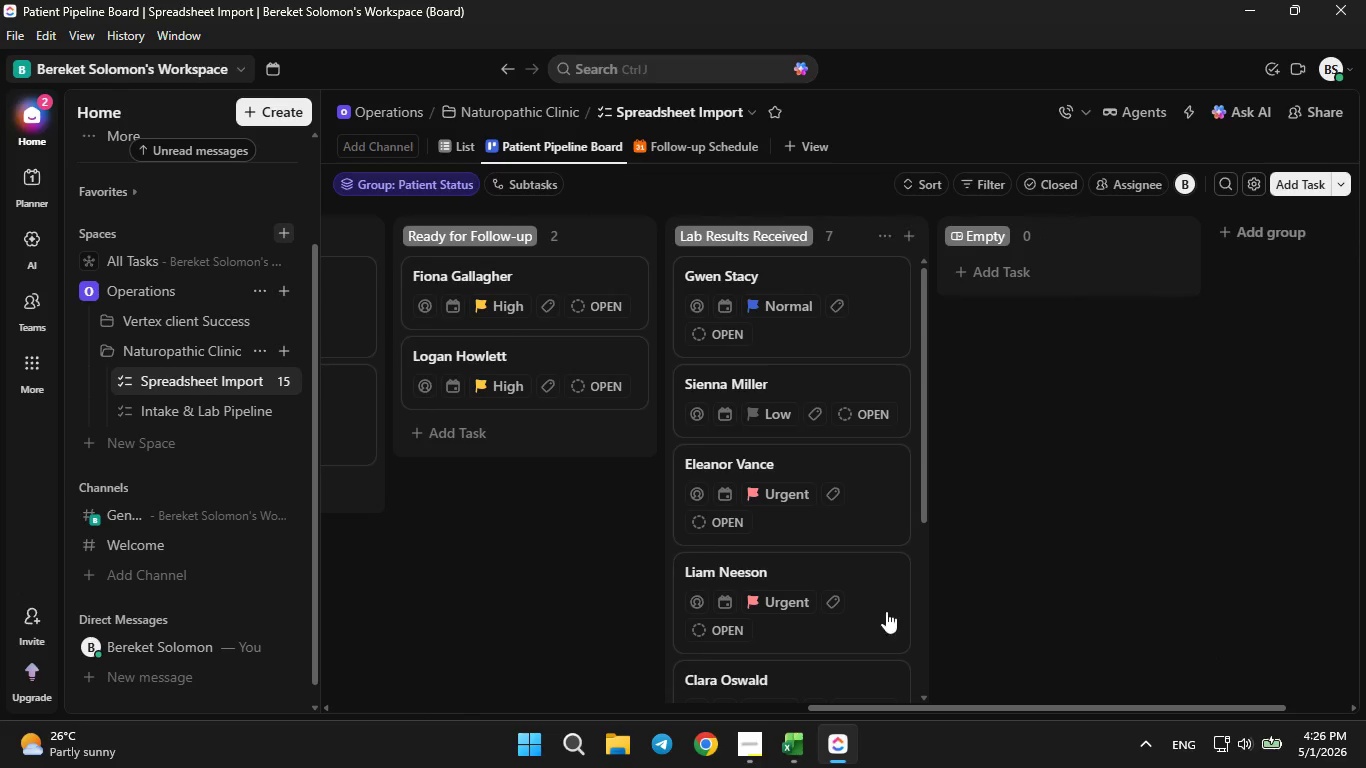 
scroll: coordinate [878, 603], scroll_direction: down, amount: 4.0
 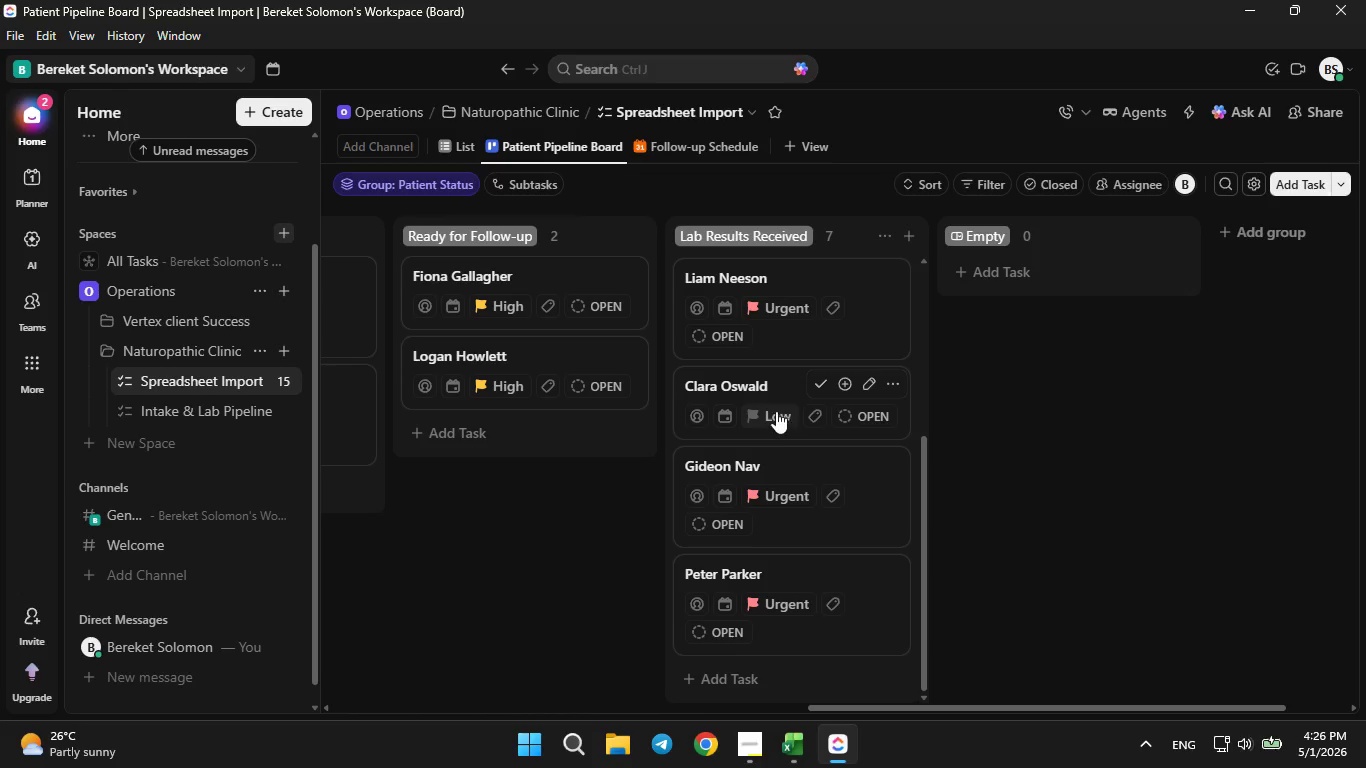 
left_click_drag(start_coordinate=[772, 383], to_coordinate=[424, 413])
 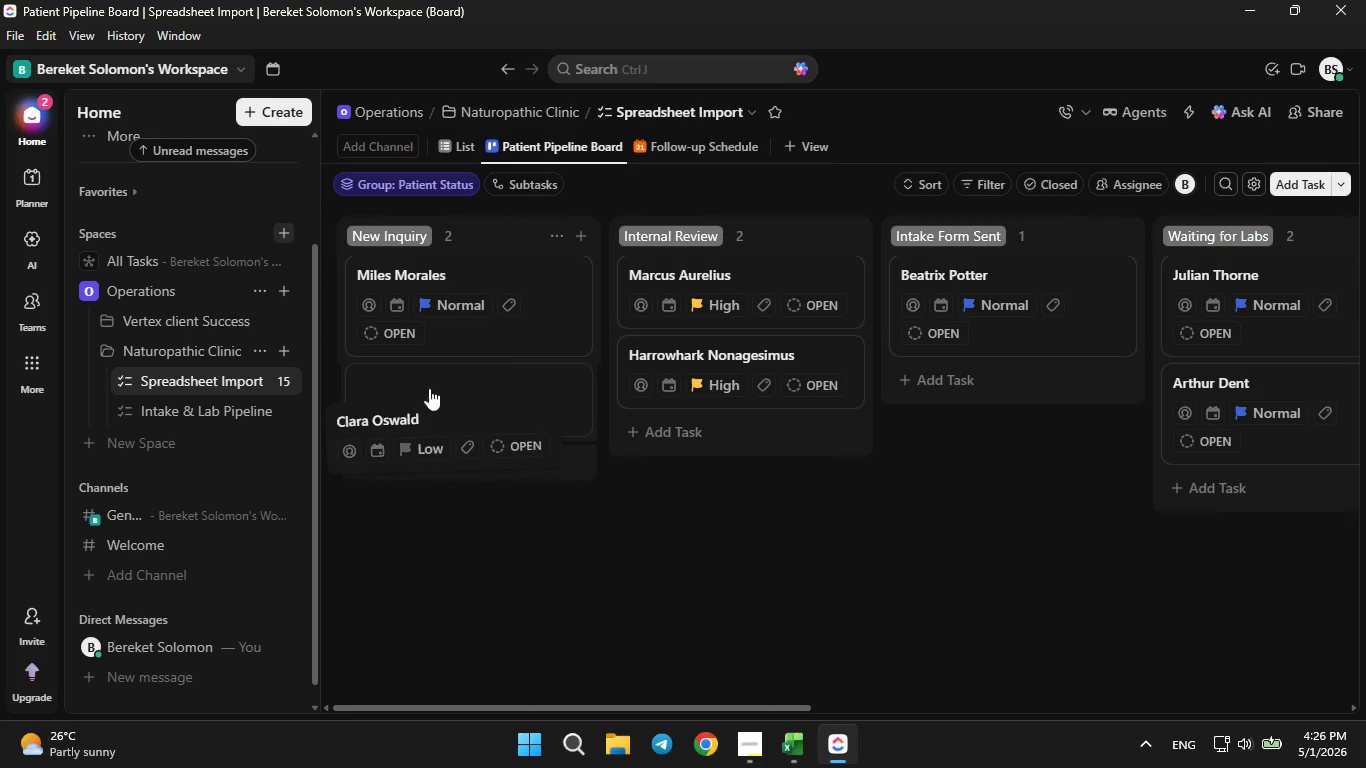 
left_click([429, 388])
 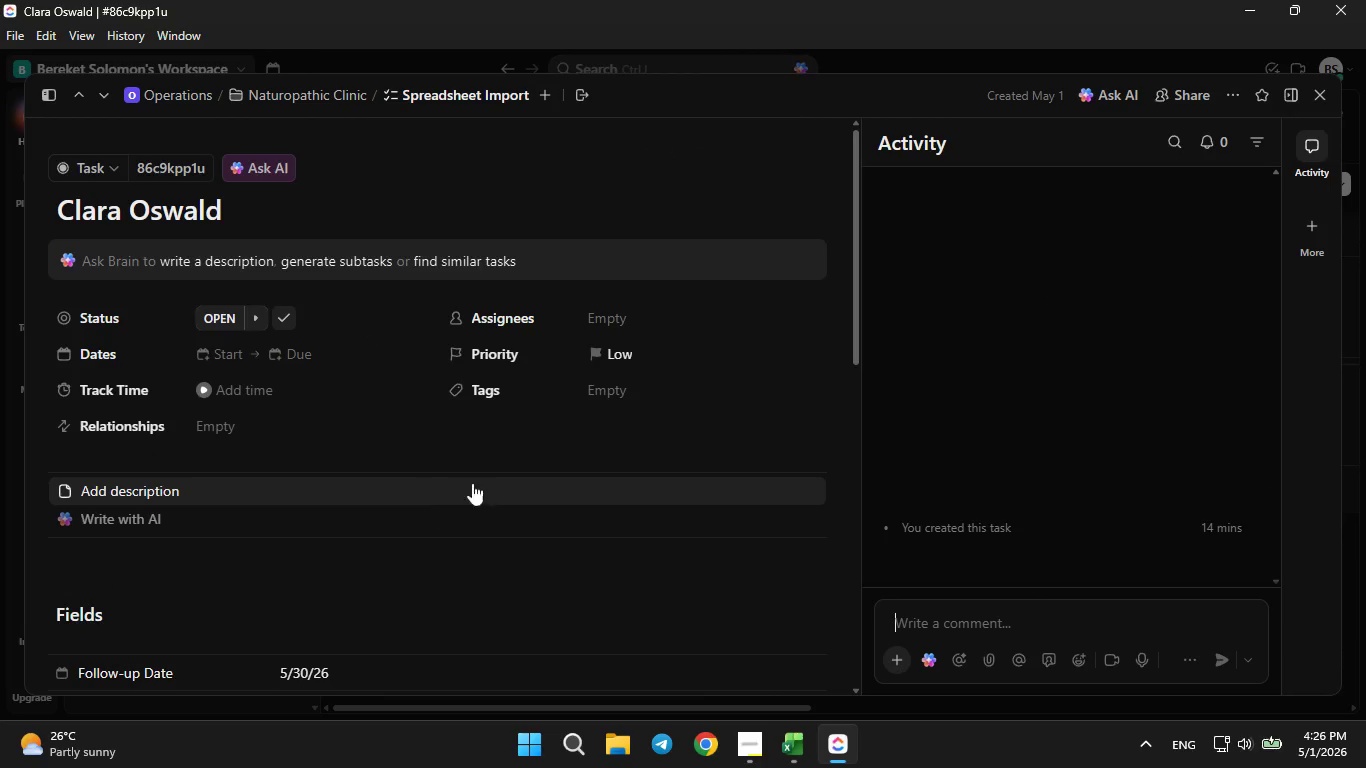 
scroll: coordinate [387, 544], scroll_direction: down, amount: 4.0
 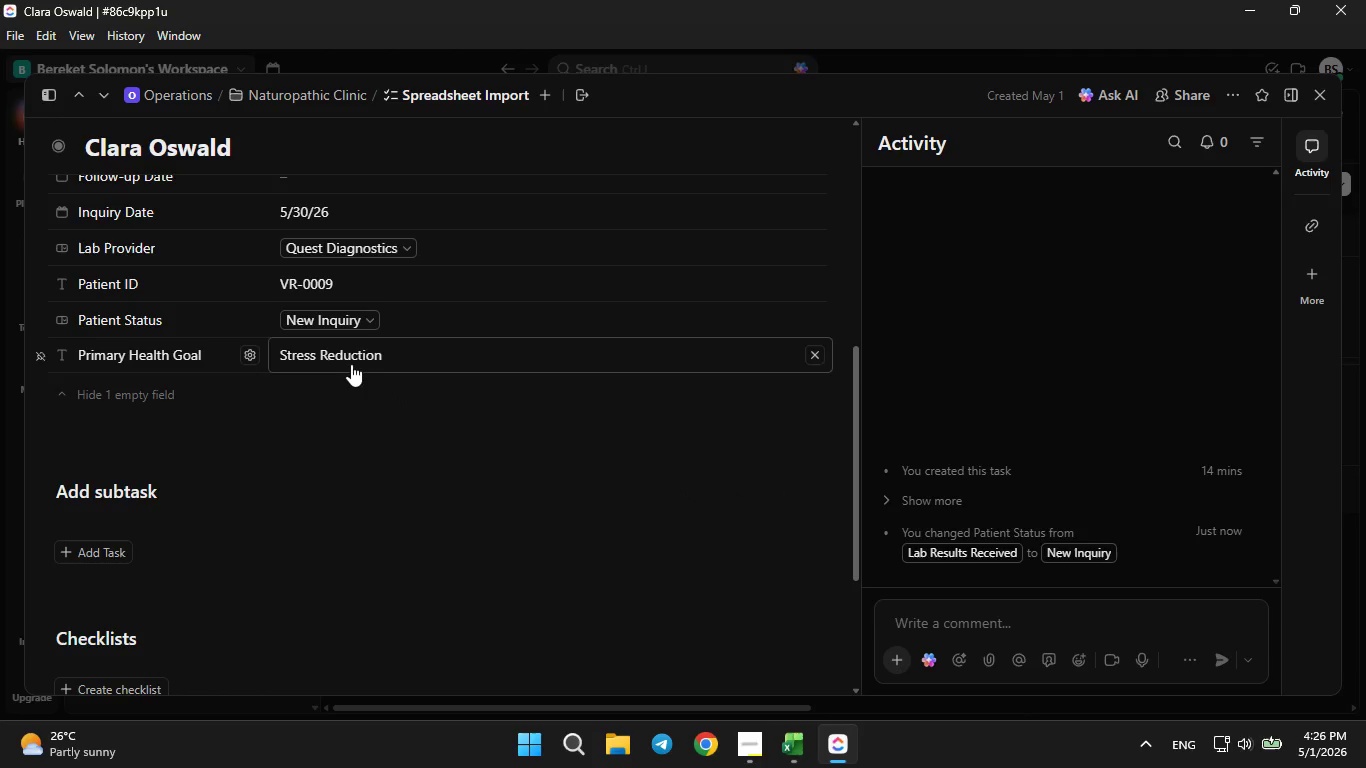 
left_click([324, 313])
 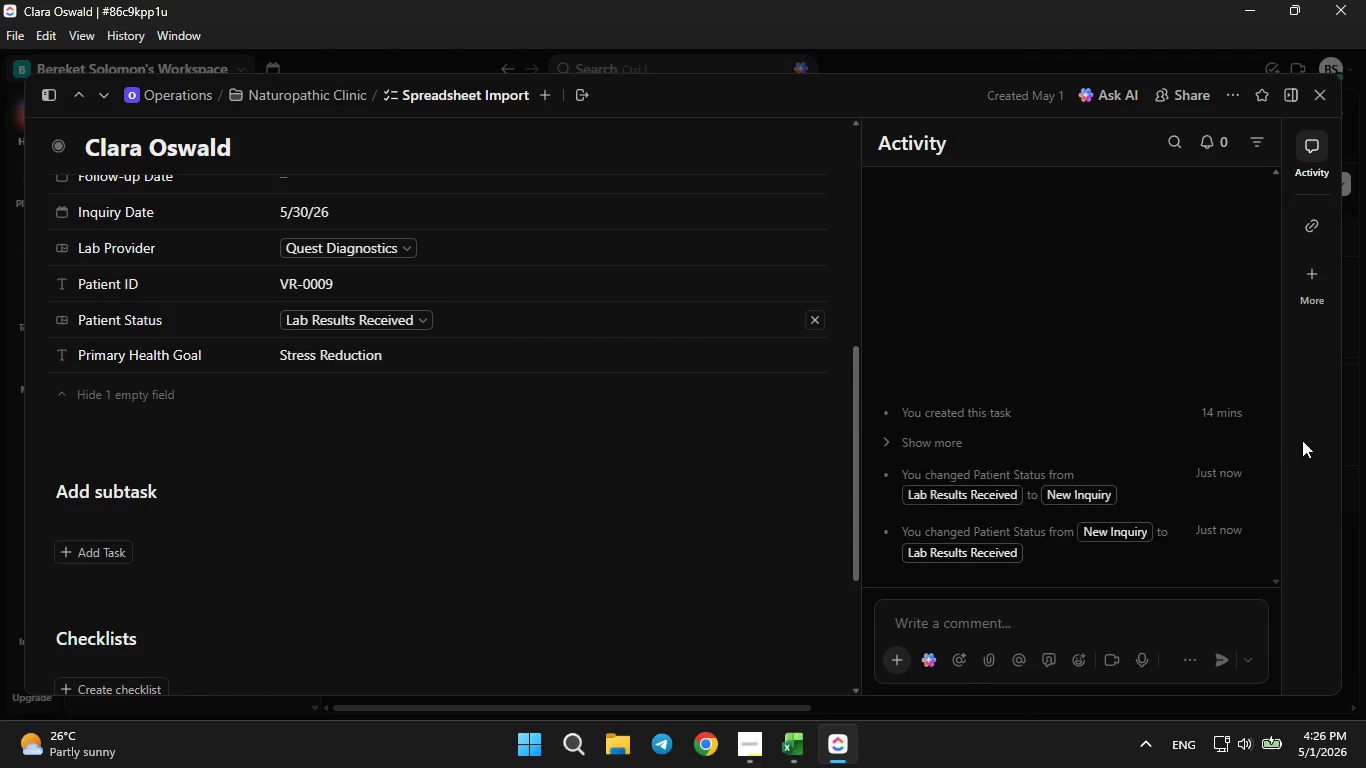 
wait(6.69)
 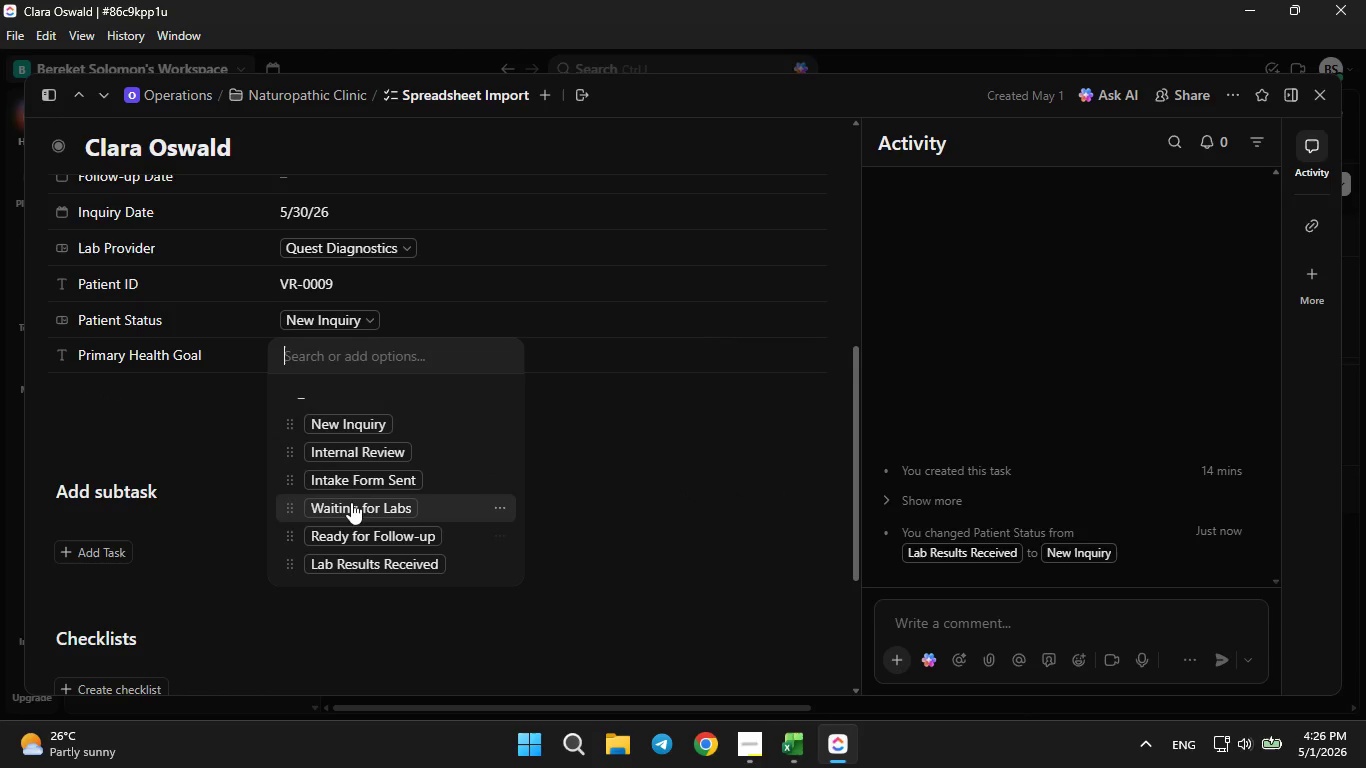 
left_click([1319, 91])
 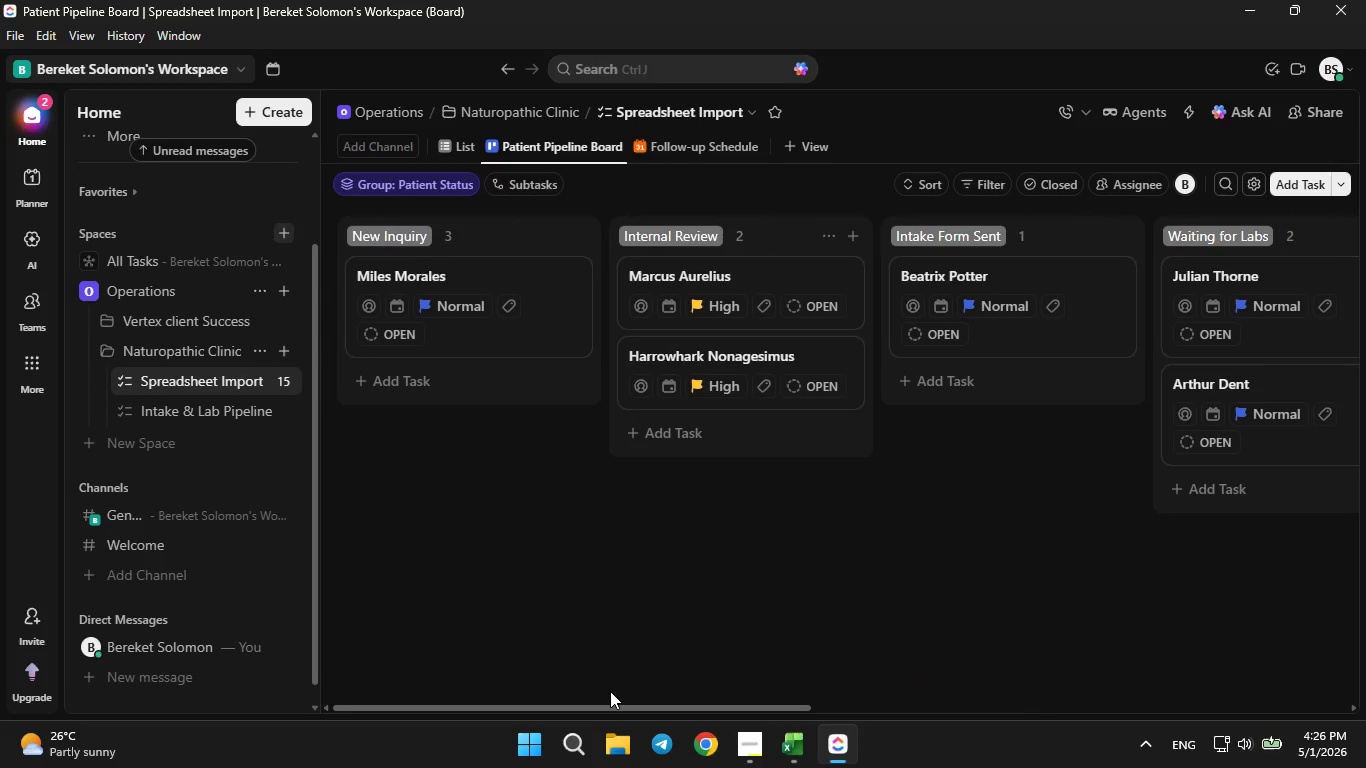 
left_click_drag(start_coordinate=[610, 697], to_coordinate=[763, 695])
 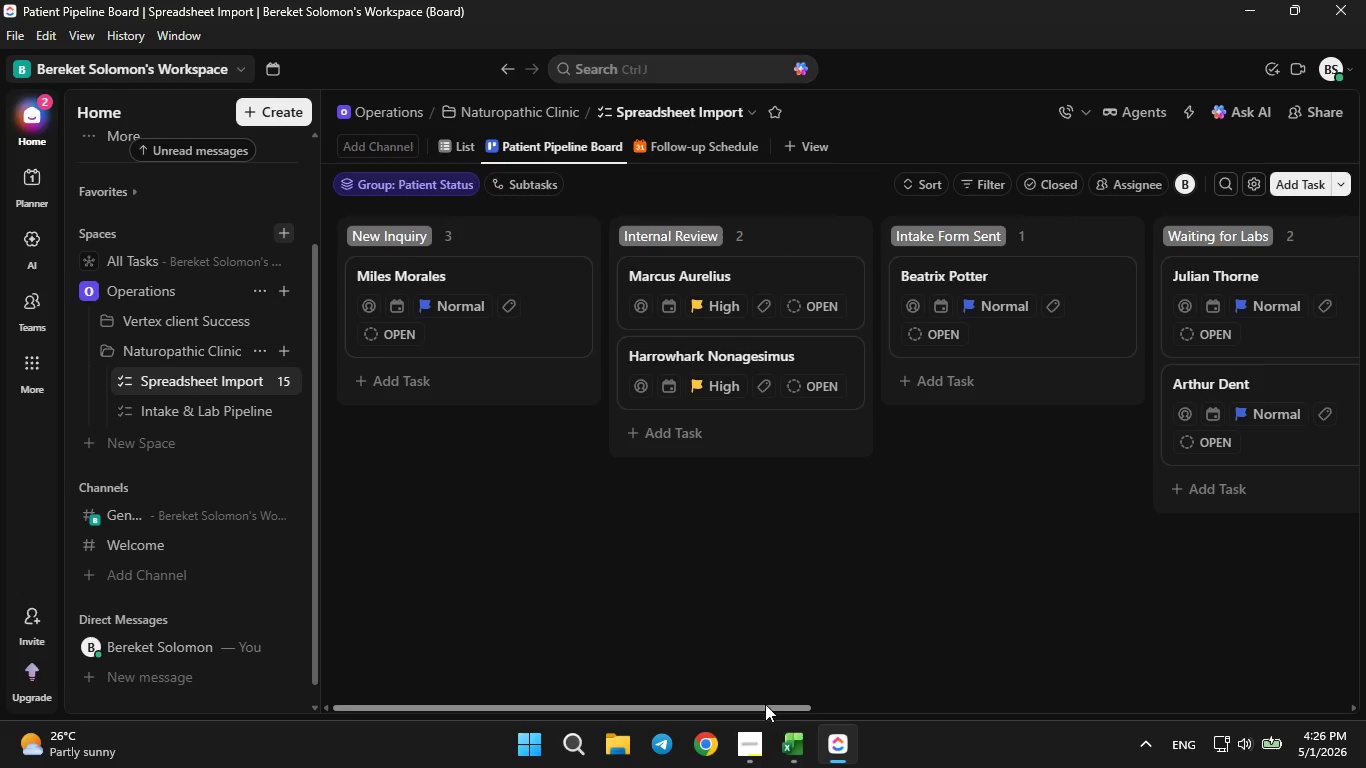 
left_click_drag(start_coordinate=[765, 704], to_coordinate=[1238, 675])
 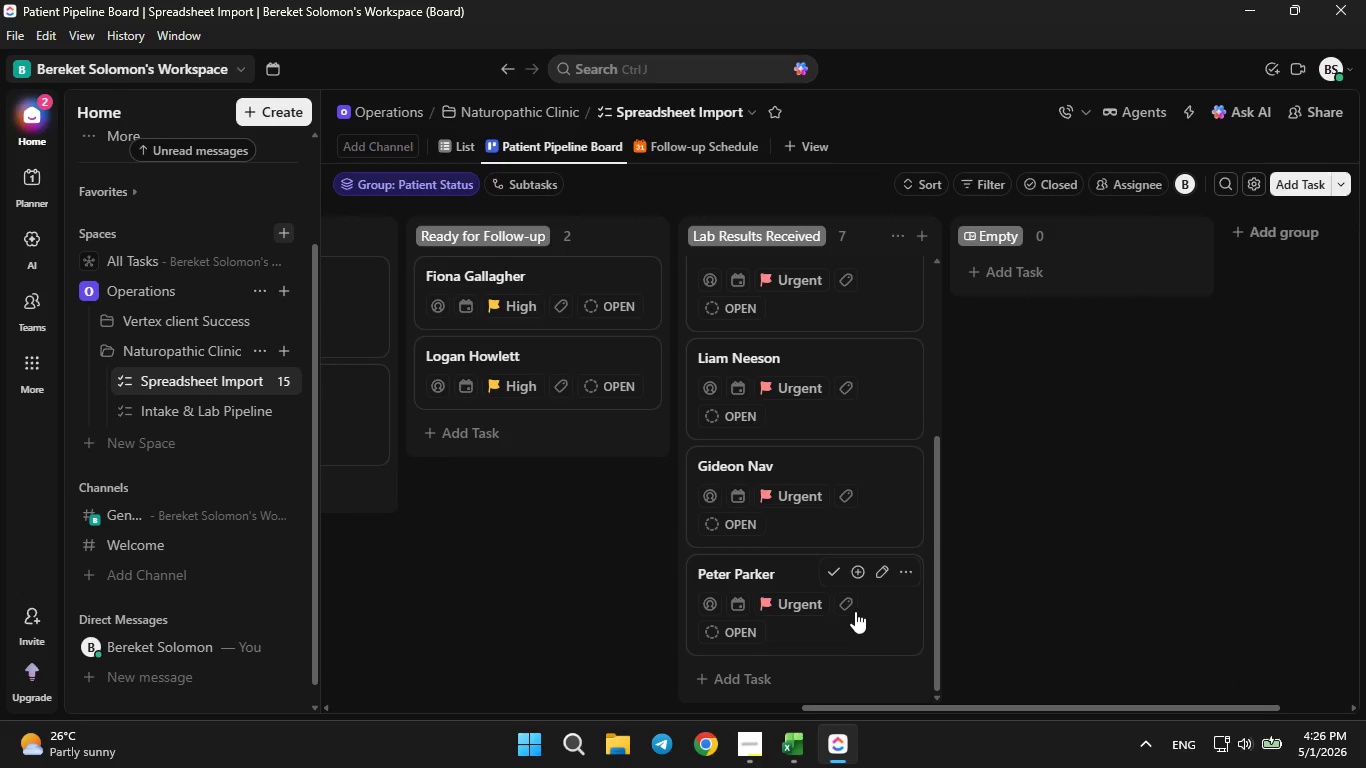 
scroll: coordinate [855, 609], scroll_direction: down, amount: 3.0
 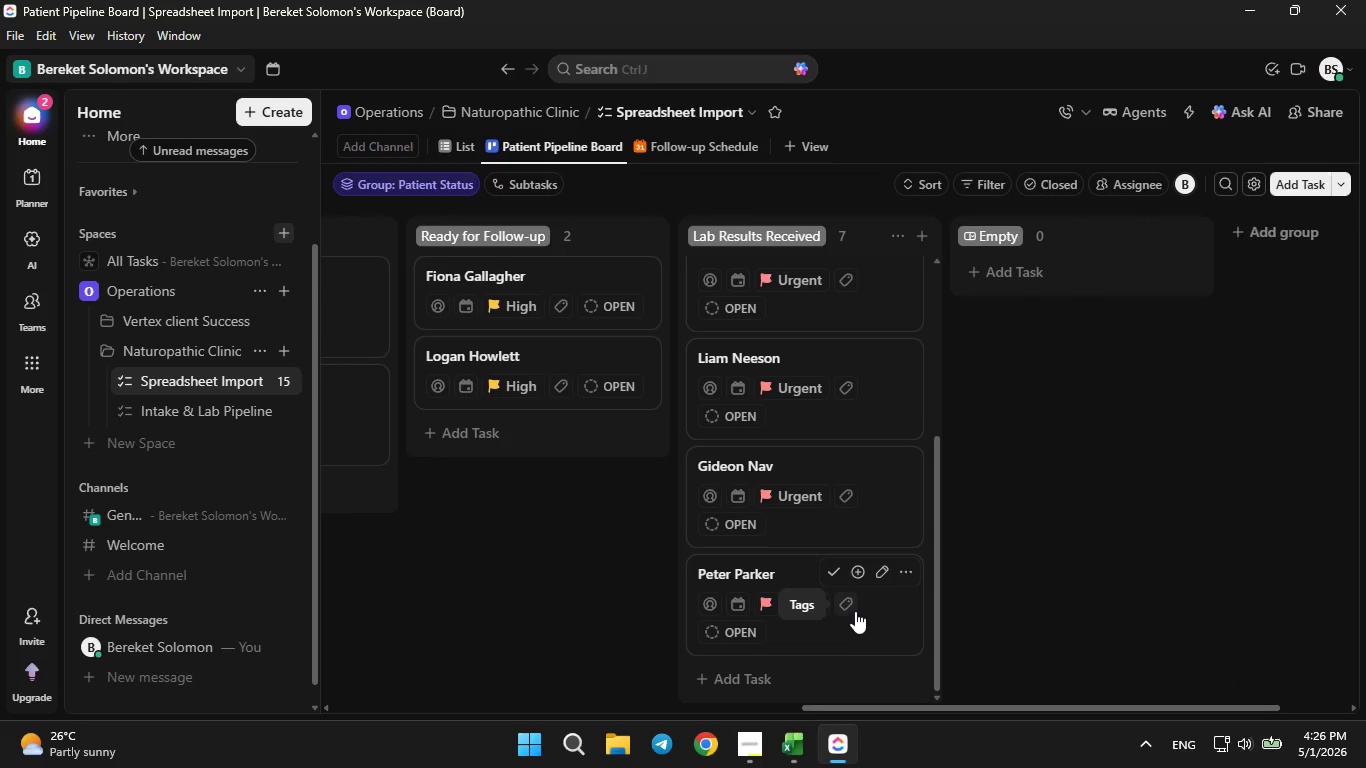 
scroll: coordinate [855, 608], scroll_direction: up, amount: 3.0
 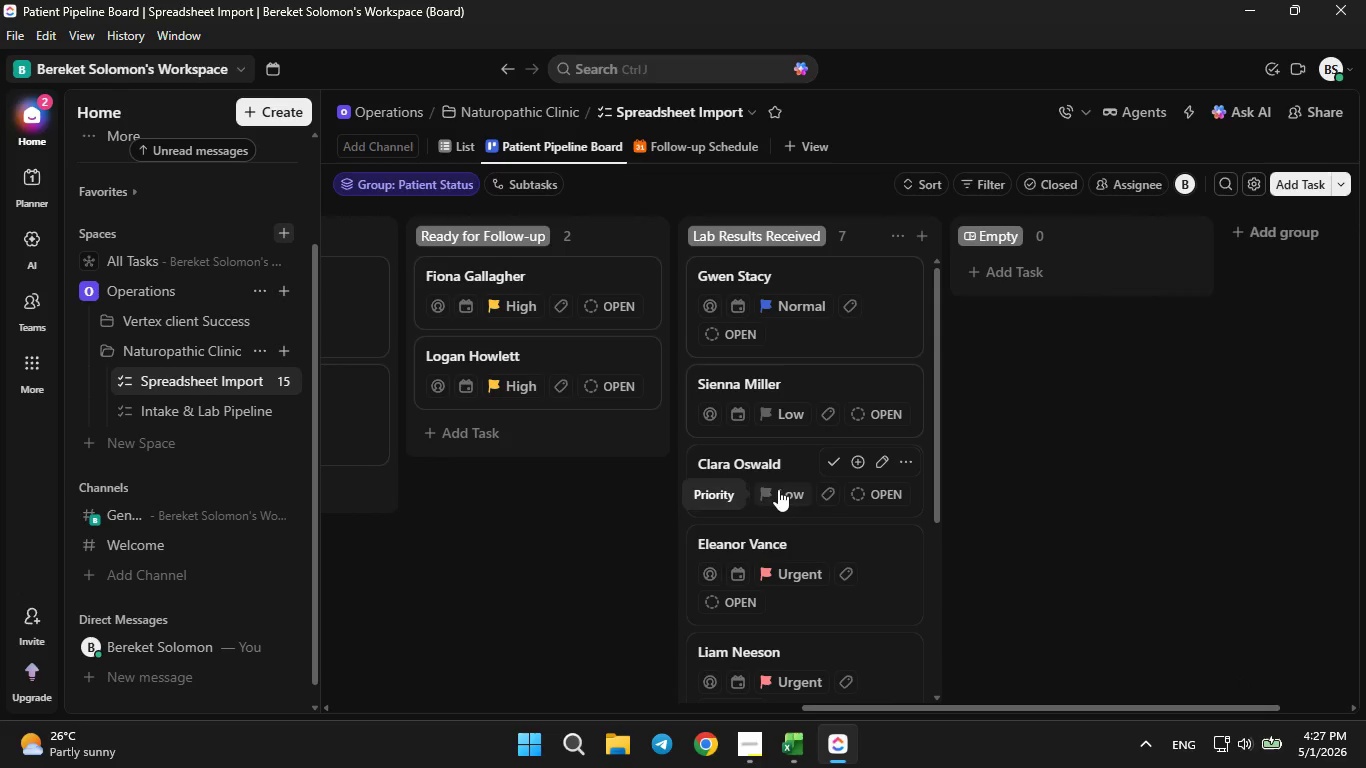 
left_click([726, 455])
 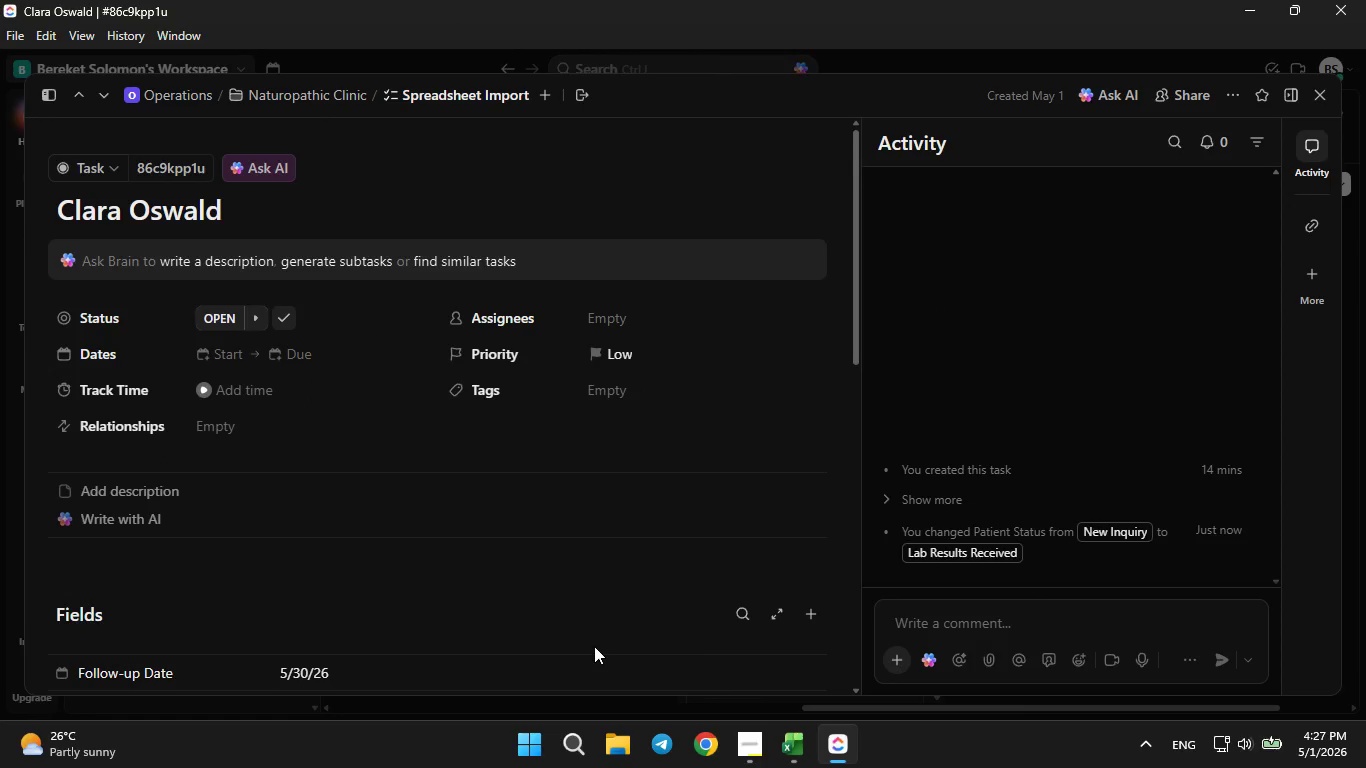 
wait(5.22)
 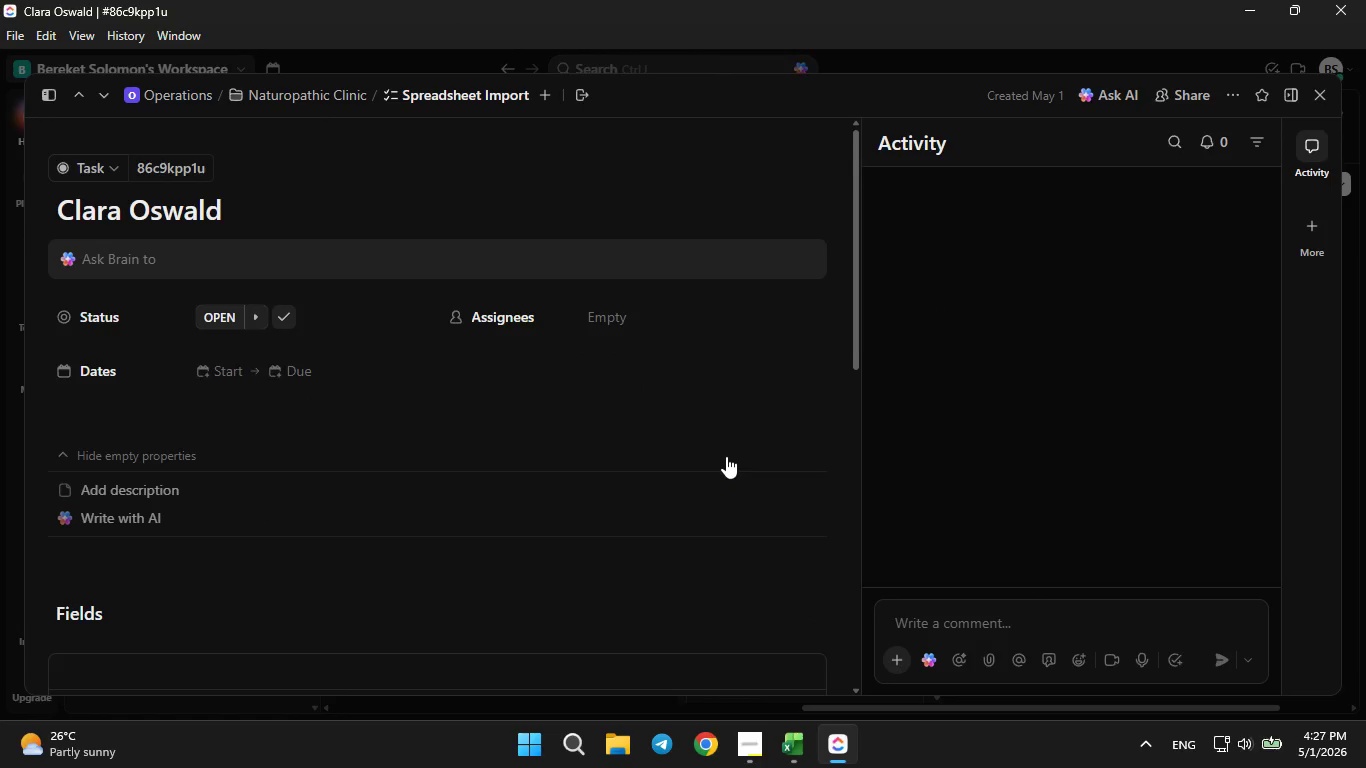 
mouse_move([506, 379])
 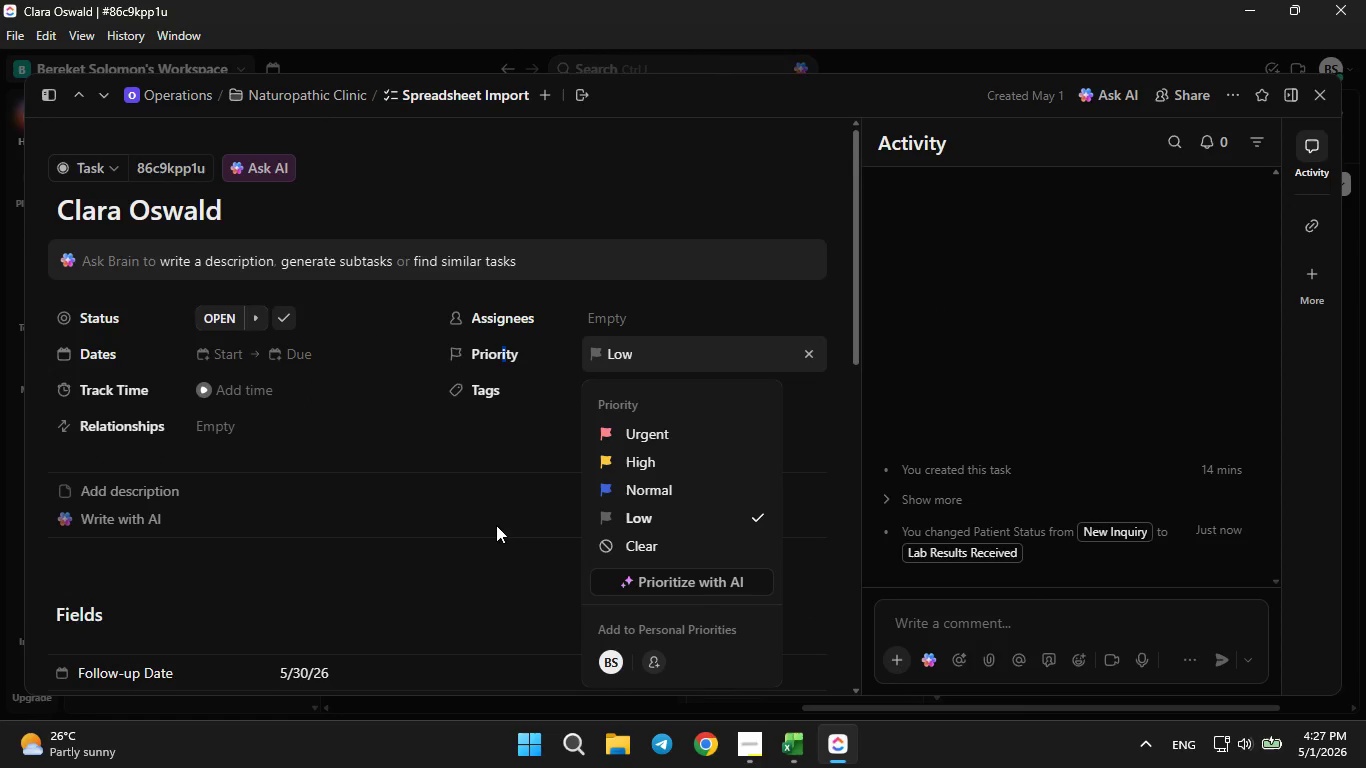 
left_click([496, 525])
 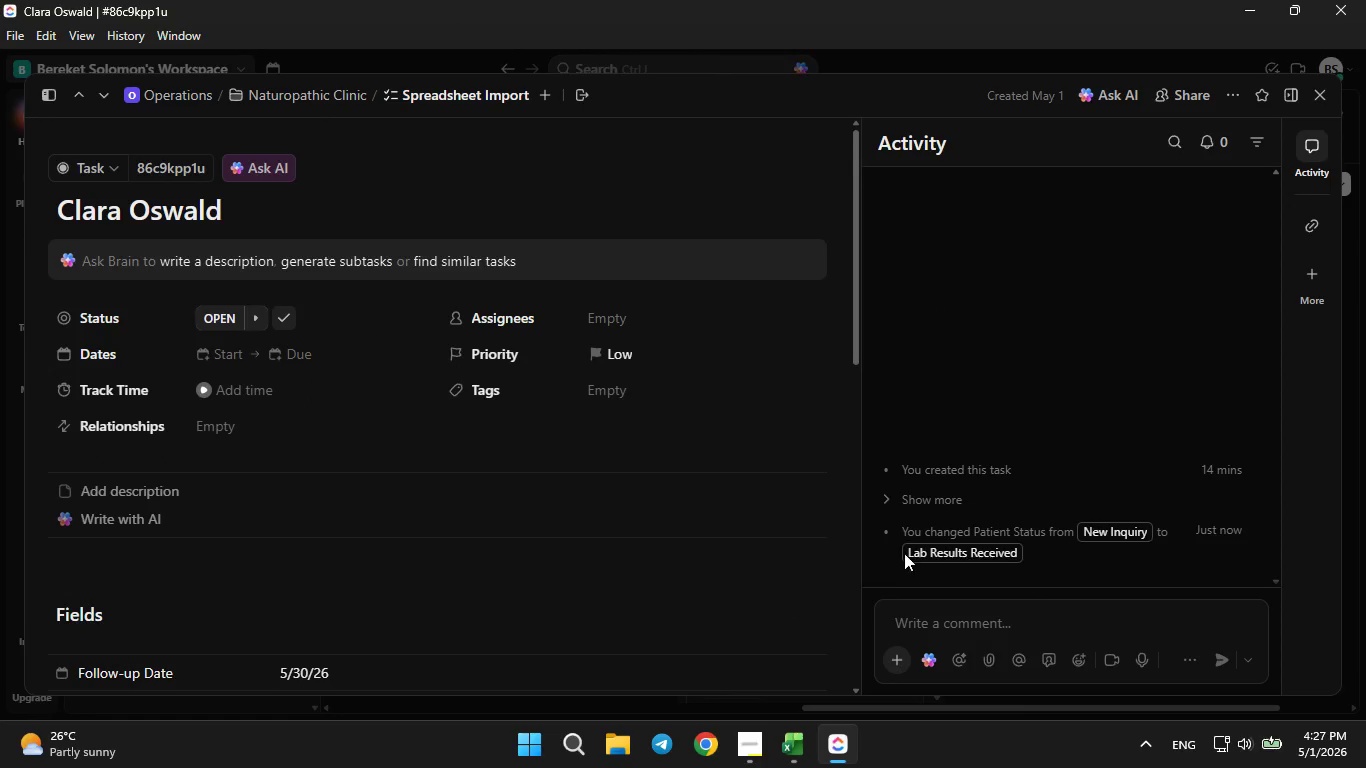 
double_click([937, 552])
 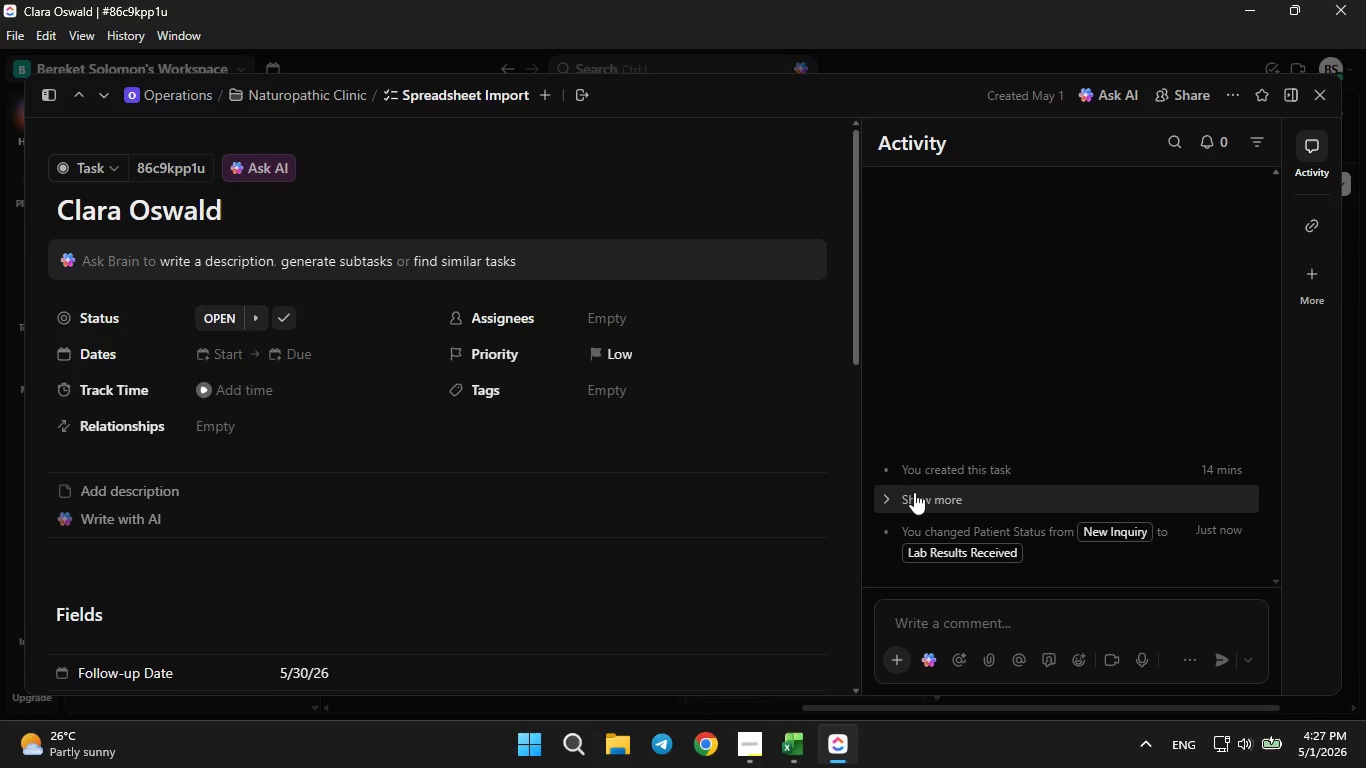 
double_click([909, 503])
 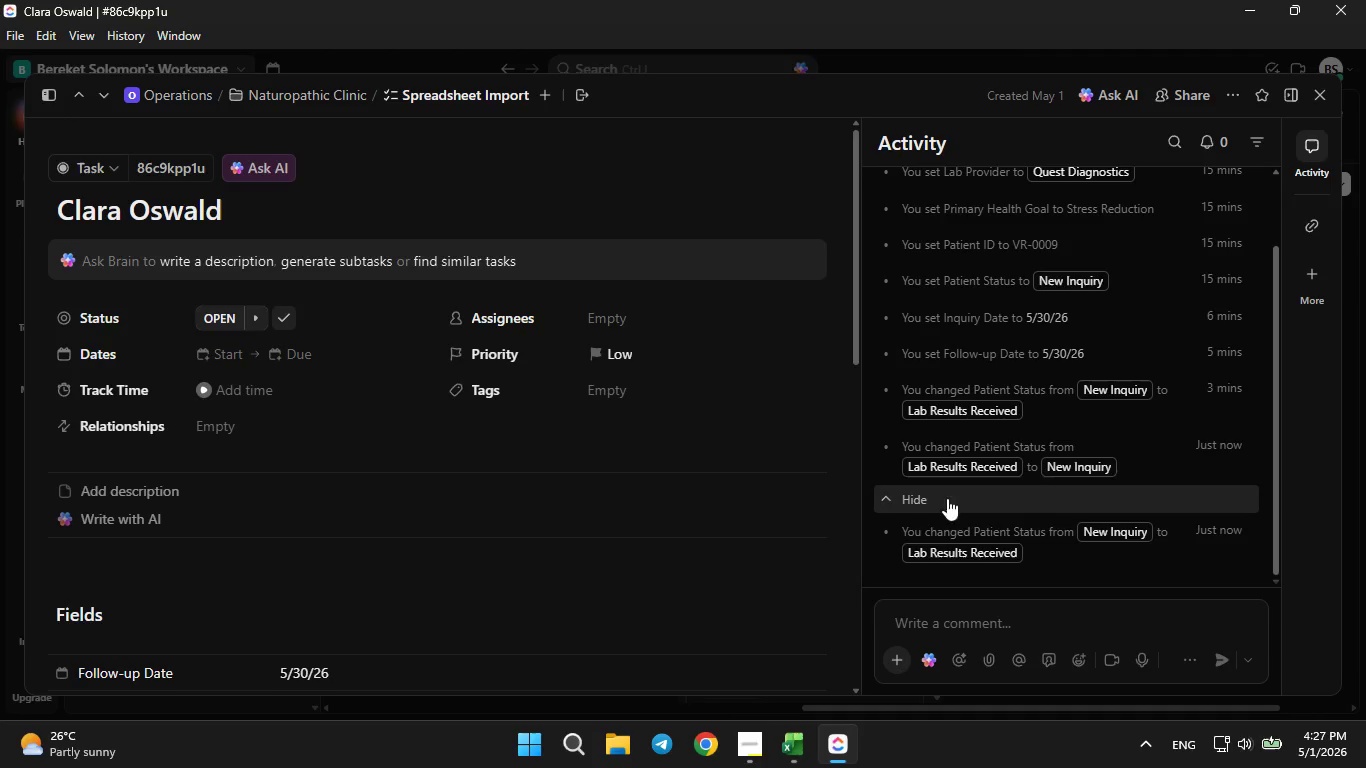 
scroll: coordinate [982, 498], scroll_direction: up, amount: 2.0
 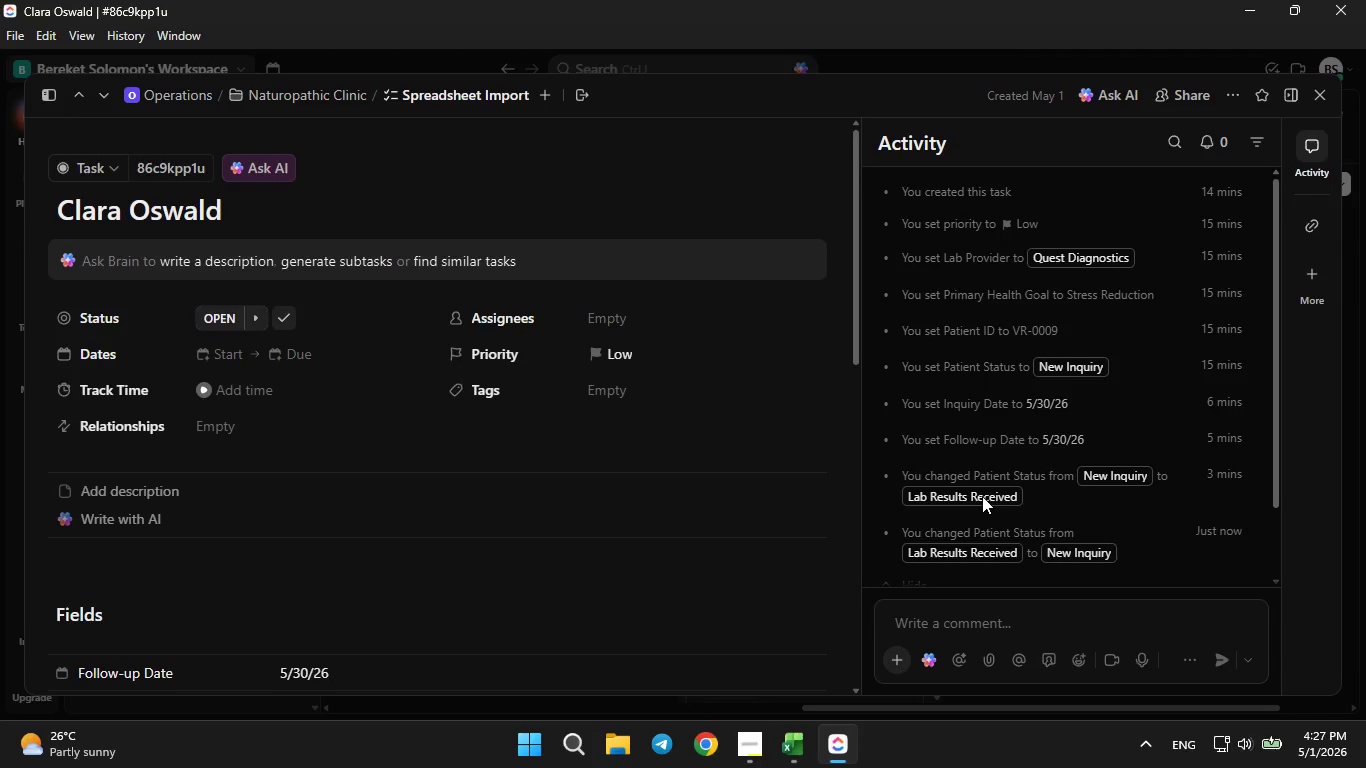 
scroll: coordinate [982, 497], scroll_direction: down, amount: 3.0
 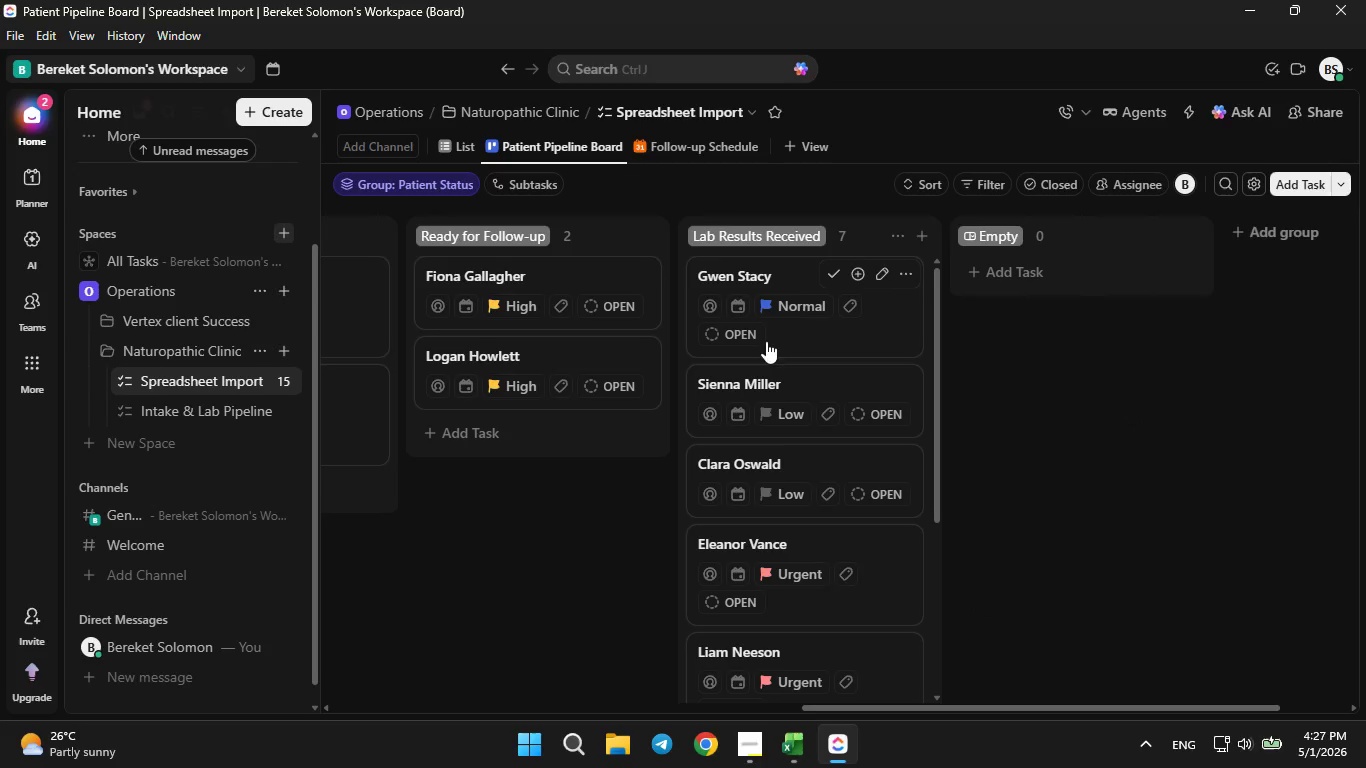 
wait(5.0)
 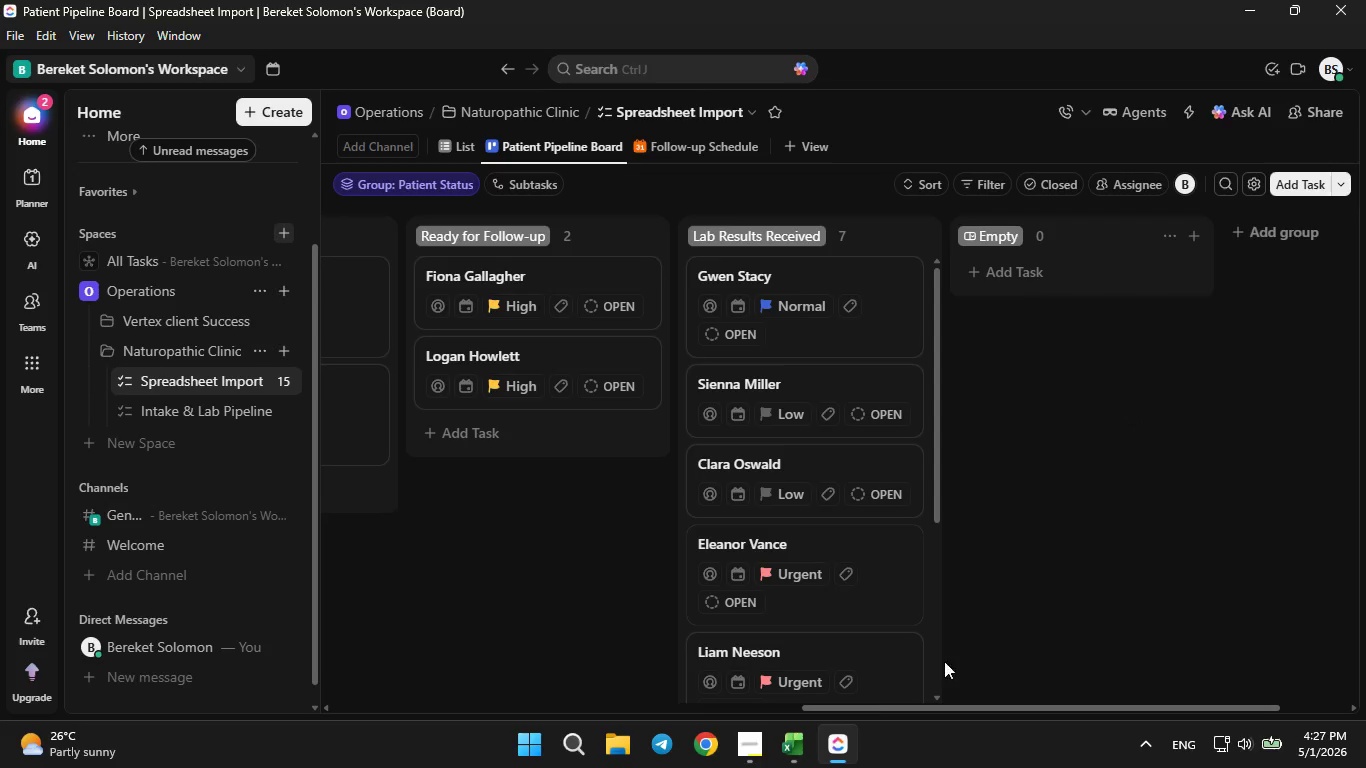 
left_click([1189, 116])
 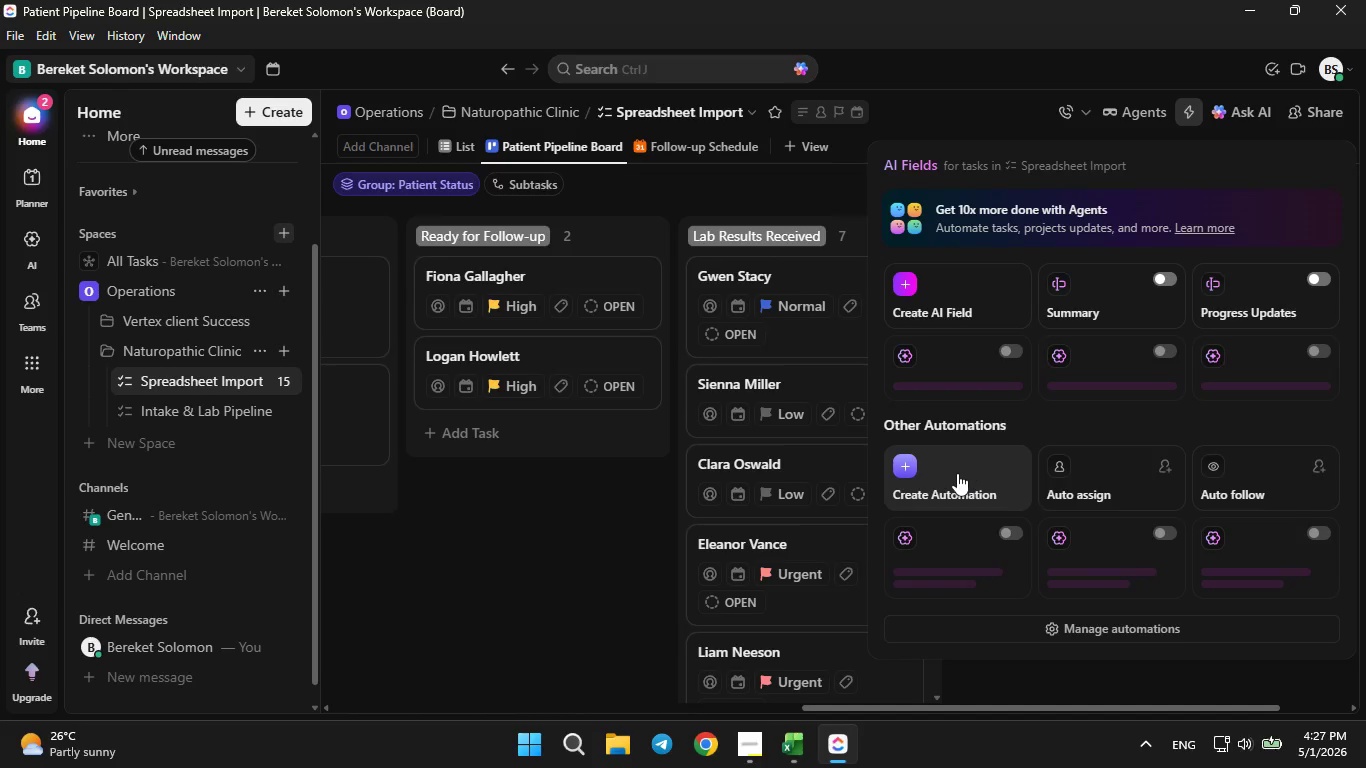 
left_click([955, 478])
 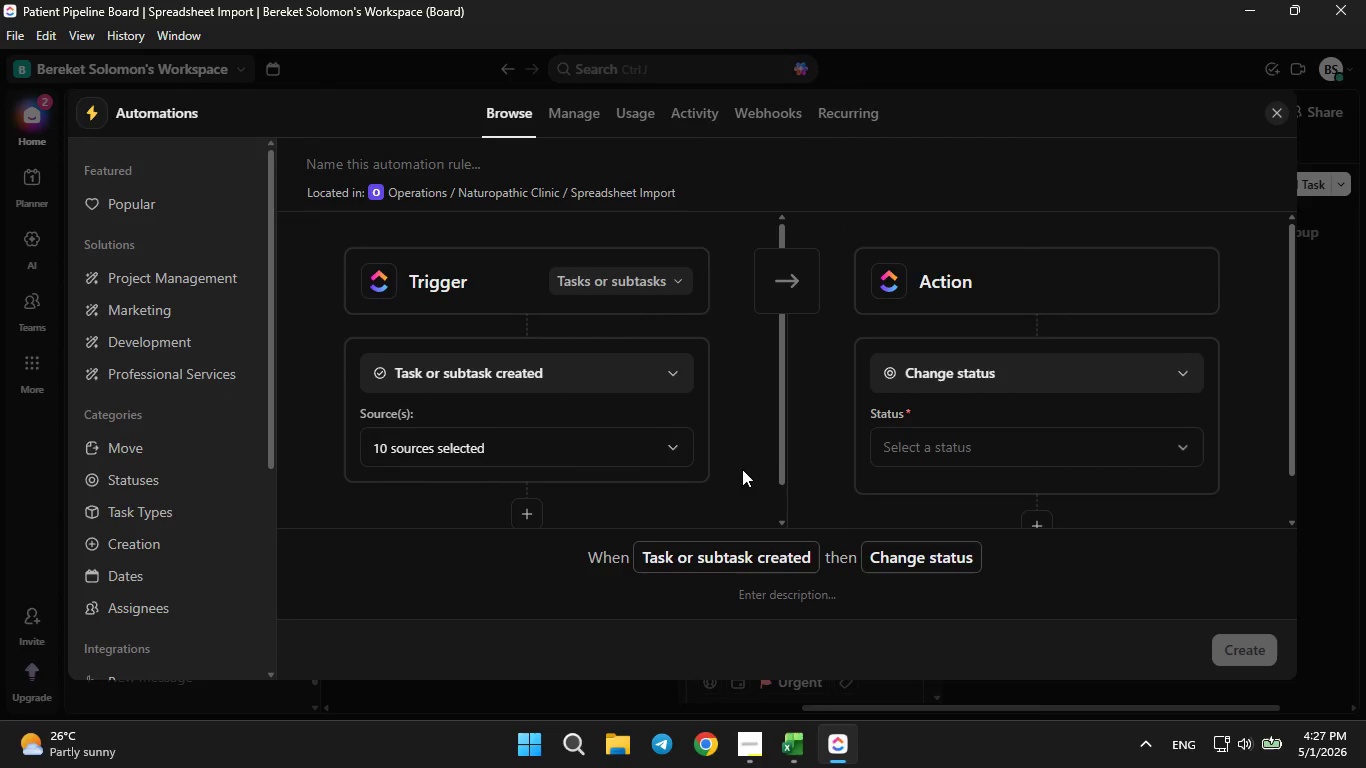 
left_click([560, 369])
 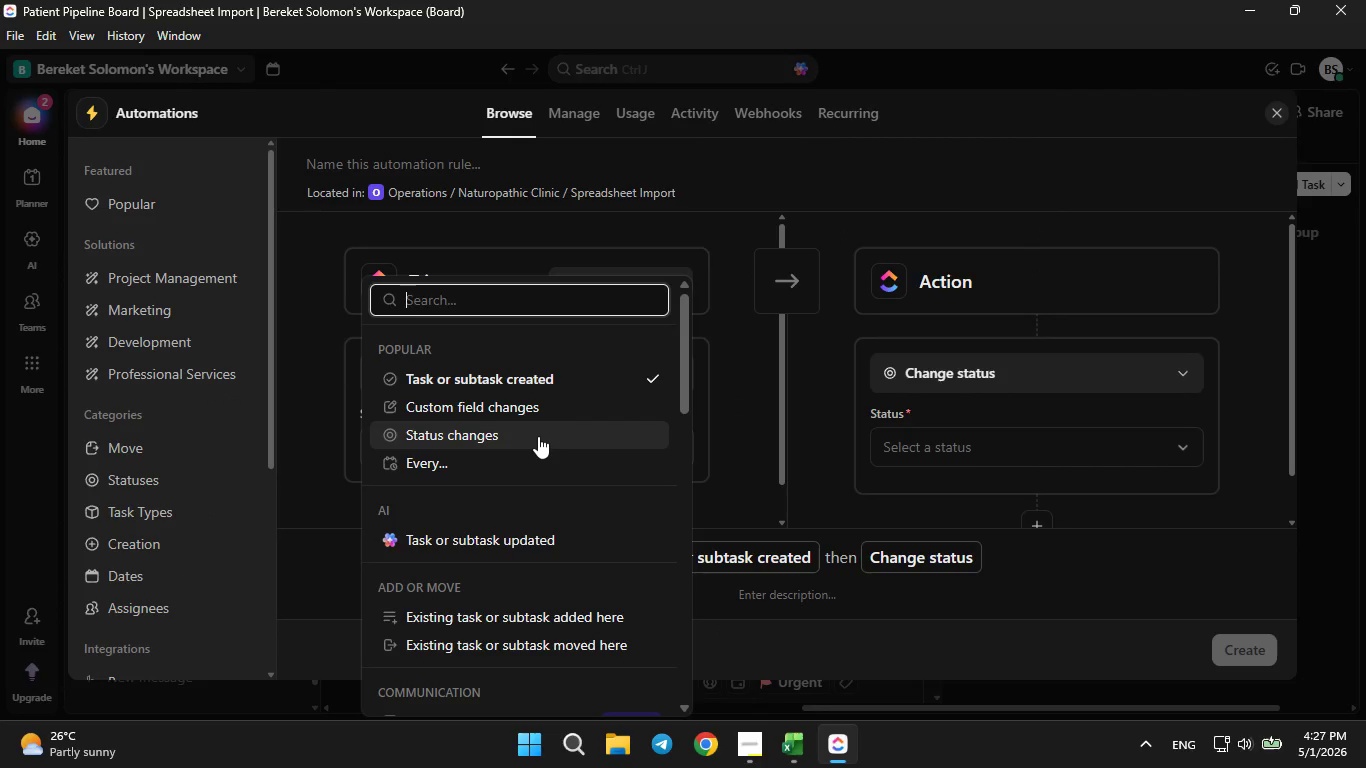 
left_click([535, 432])
 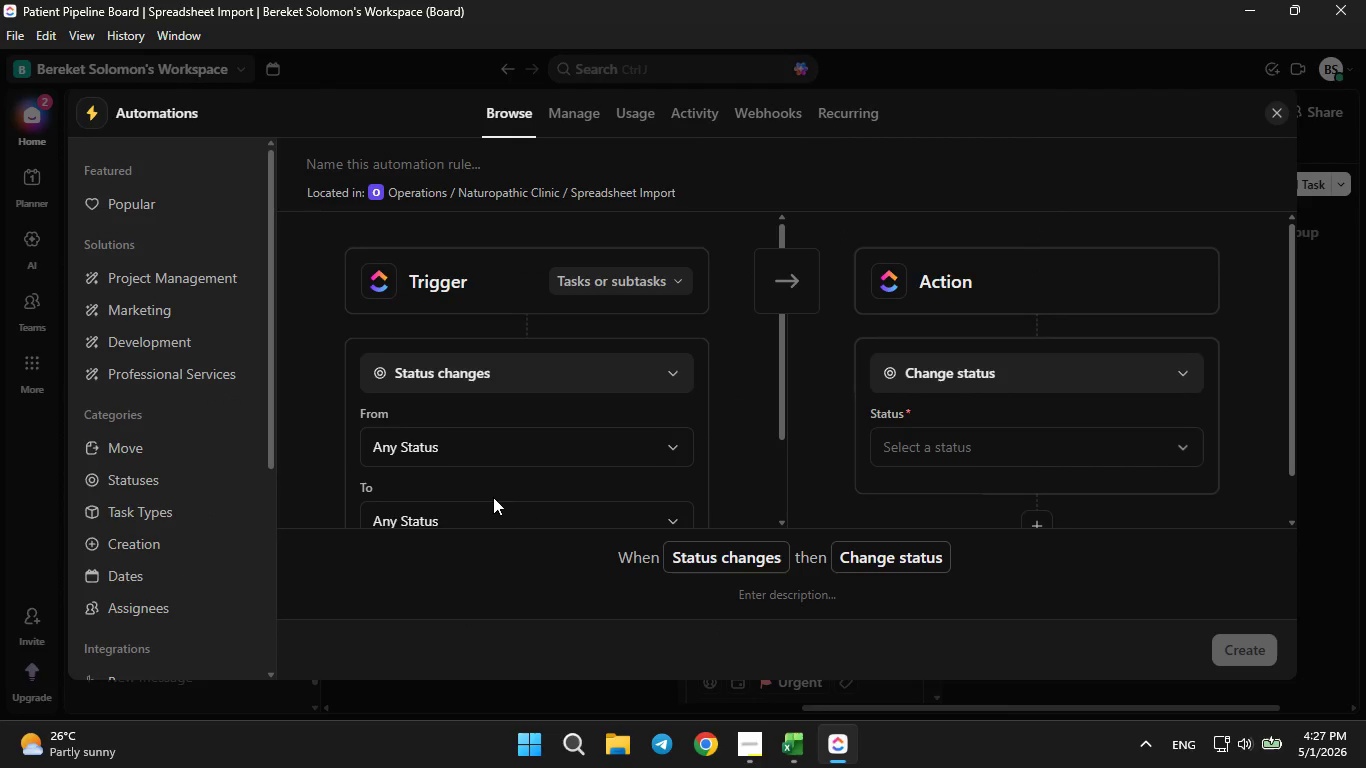 
scroll: coordinate [493, 497], scroll_direction: down, amount: 2.0
 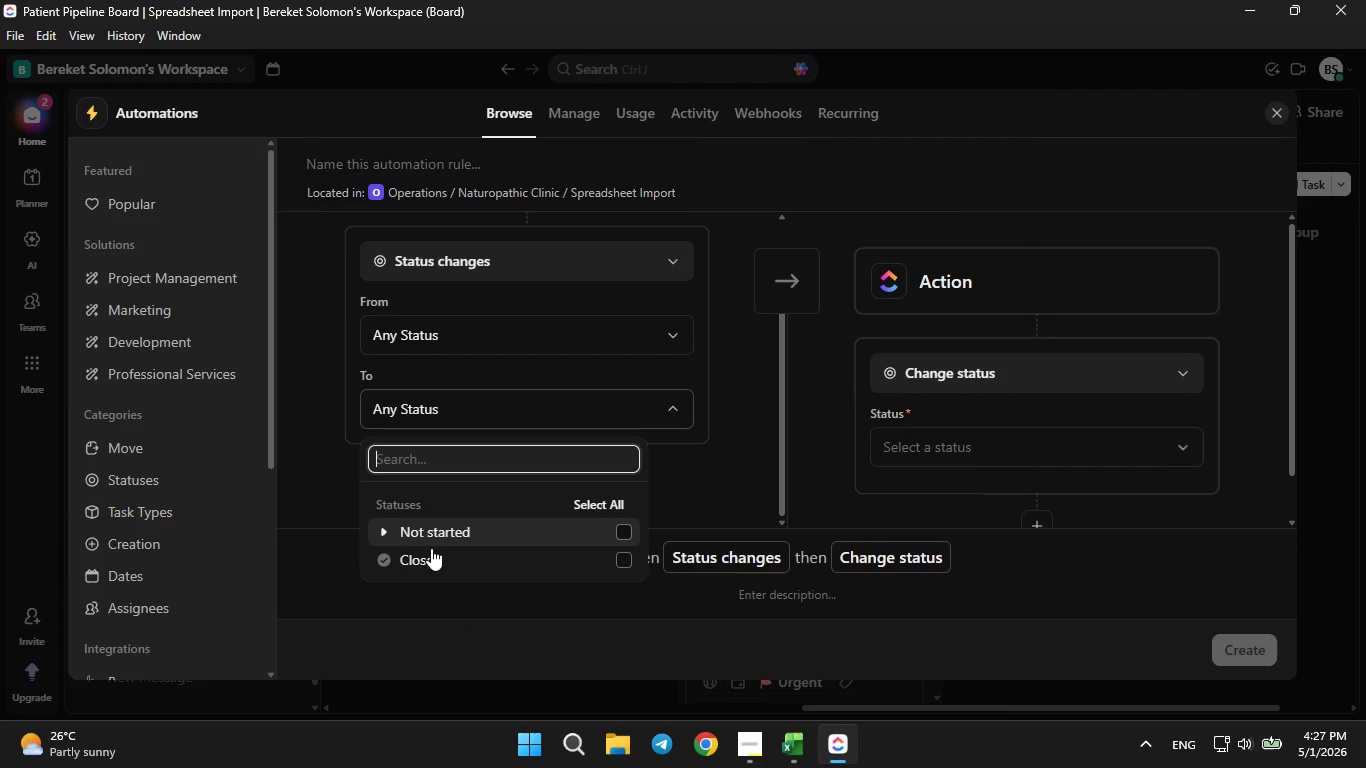 
left_click([428, 559])
 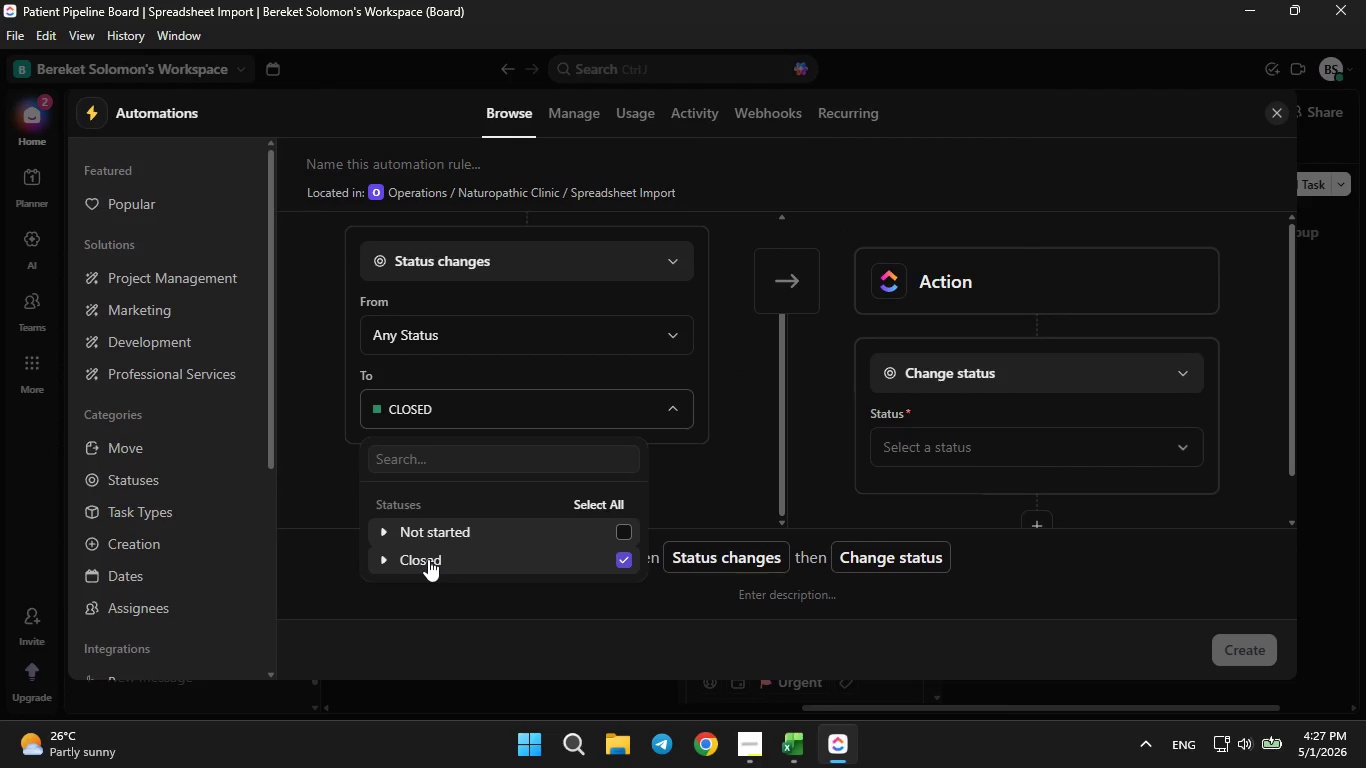 
left_click([425, 559])
 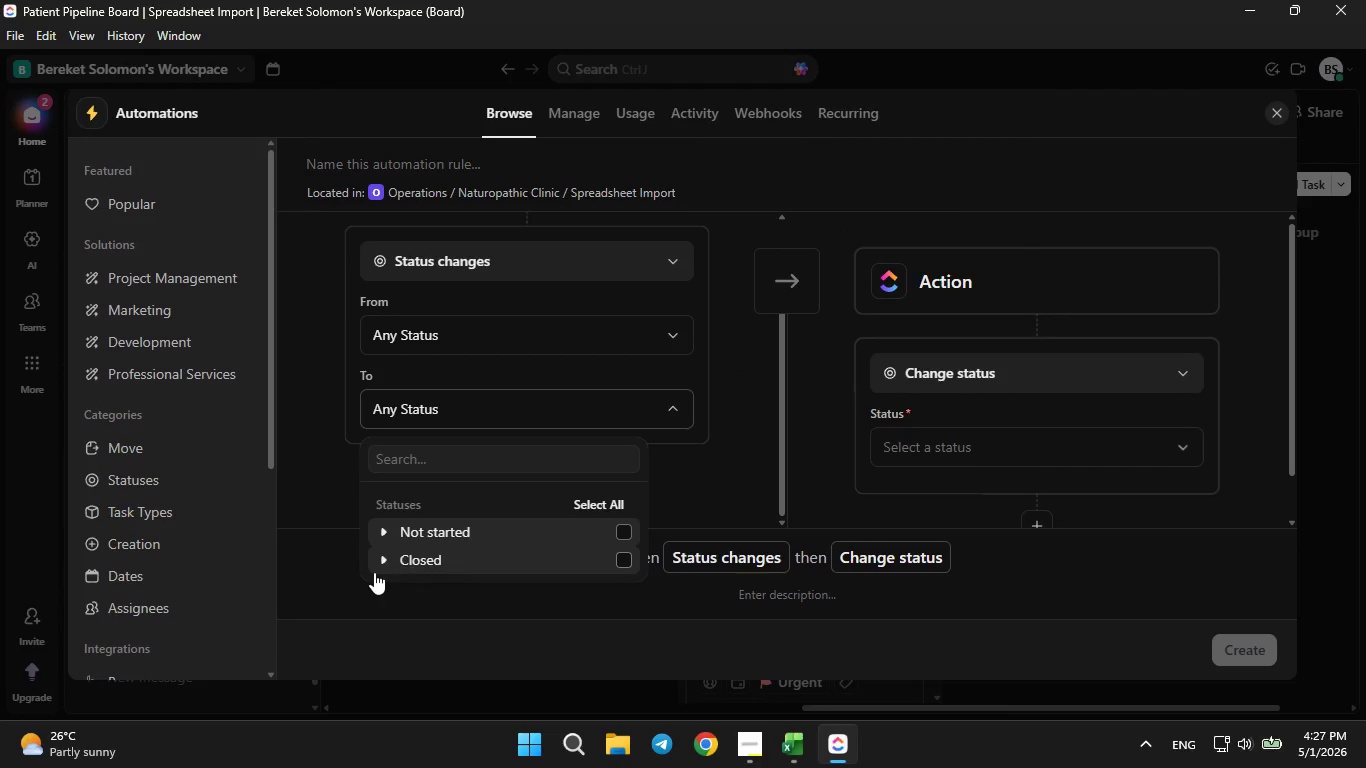 
double_click([371, 568])
 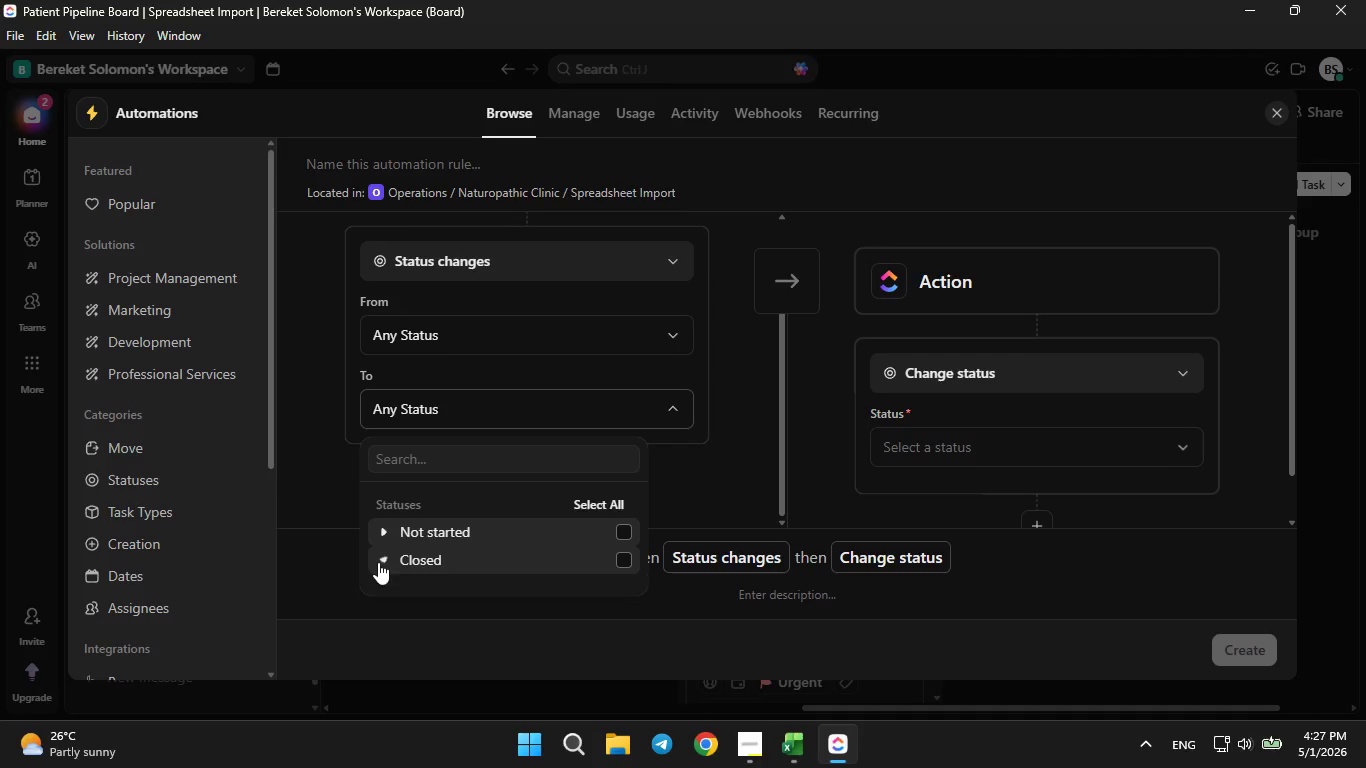 
triple_click([383, 560])
 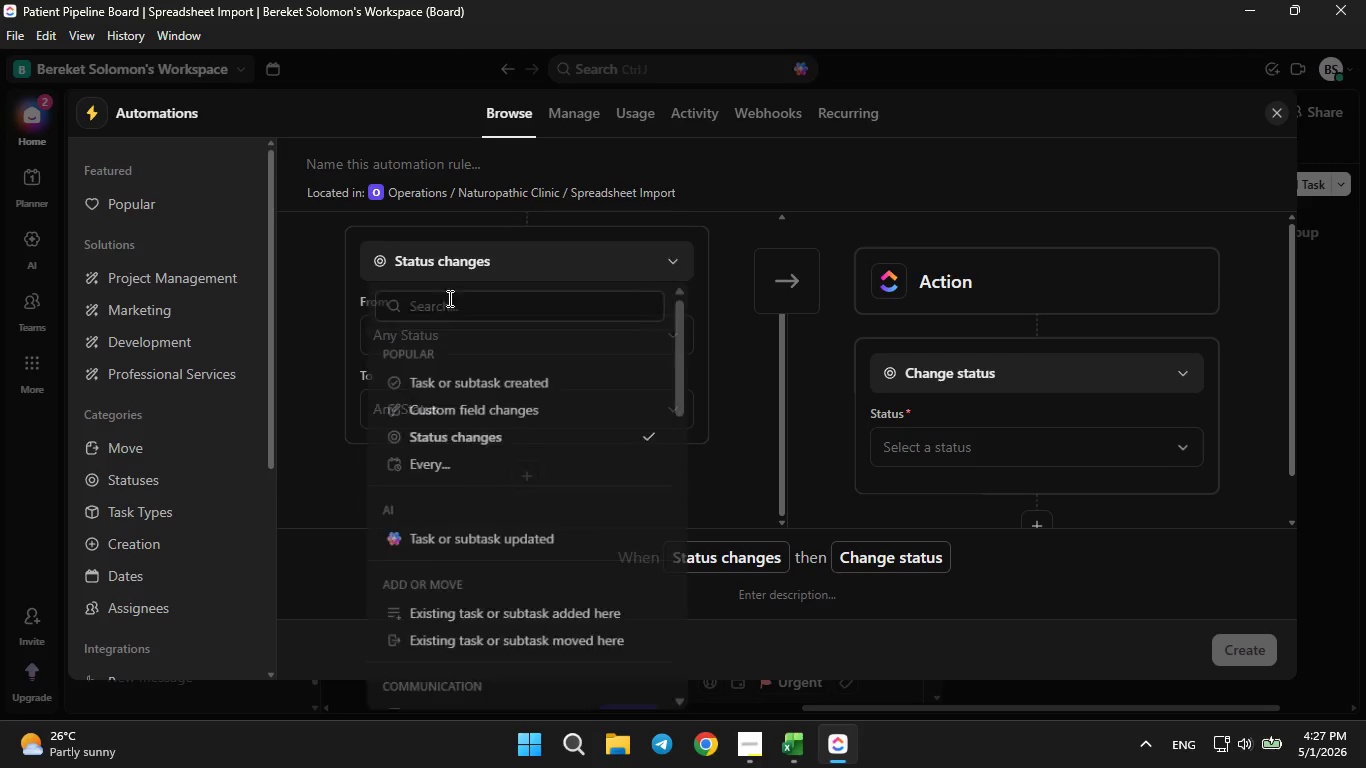 
left_click([433, 403])
 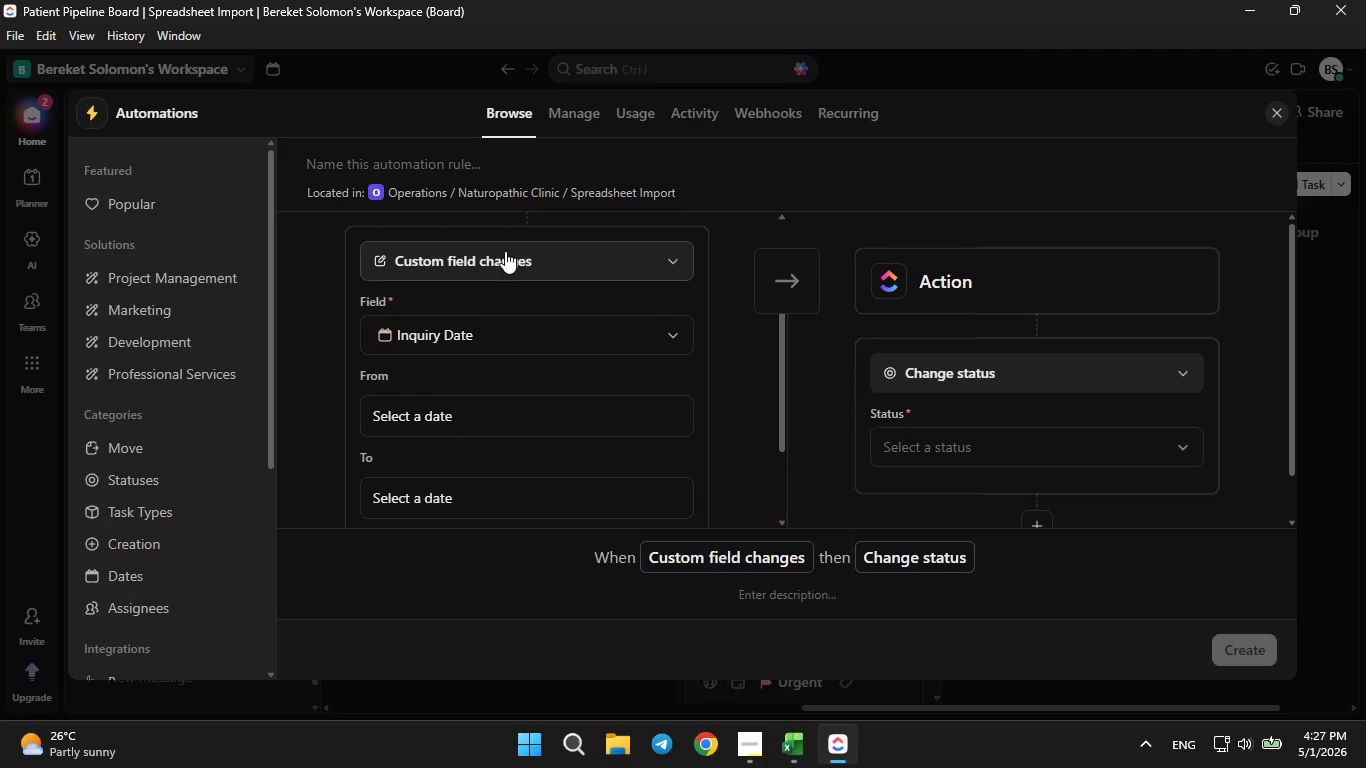 
left_click_drag(start_coordinate=[462, 312], to_coordinate=[462, 317])
 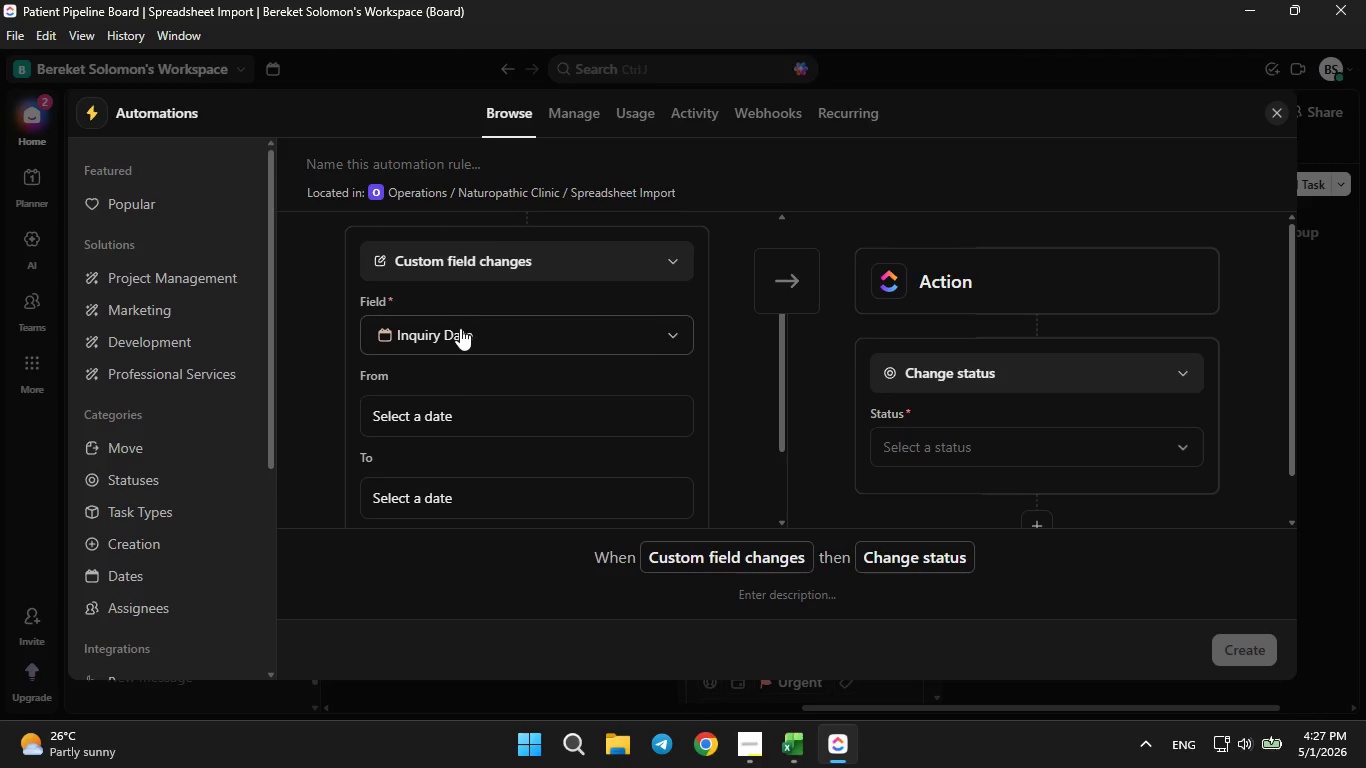 
double_click([460, 325])
 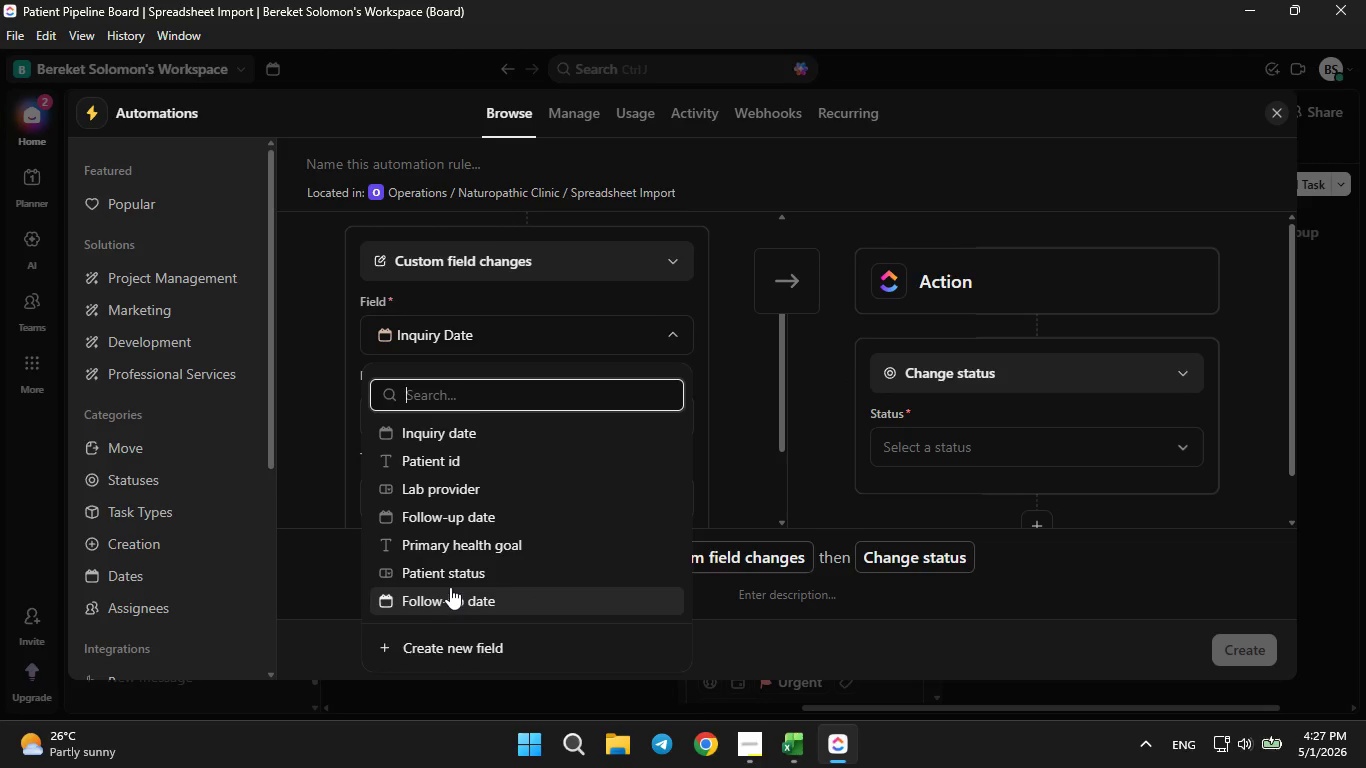 
left_click([452, 577])
 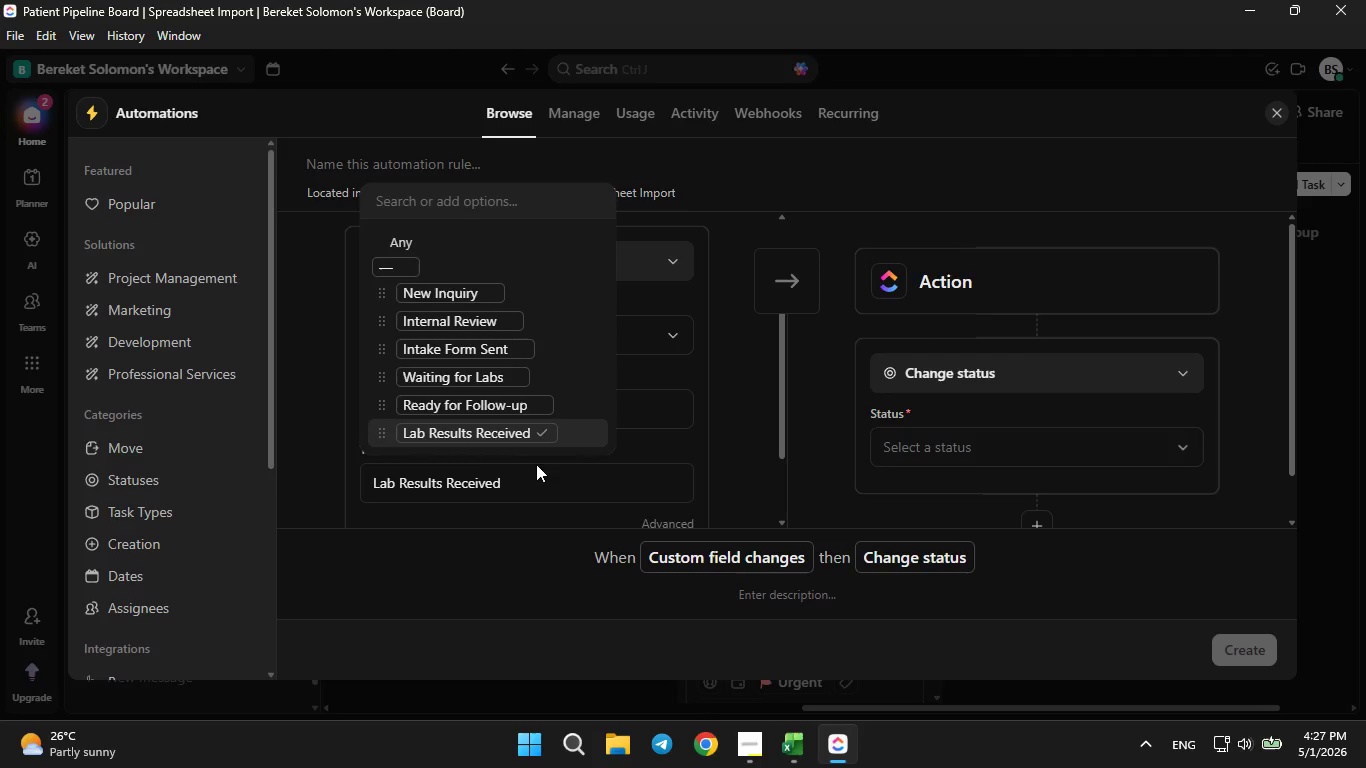 
left_click([964, 452])
 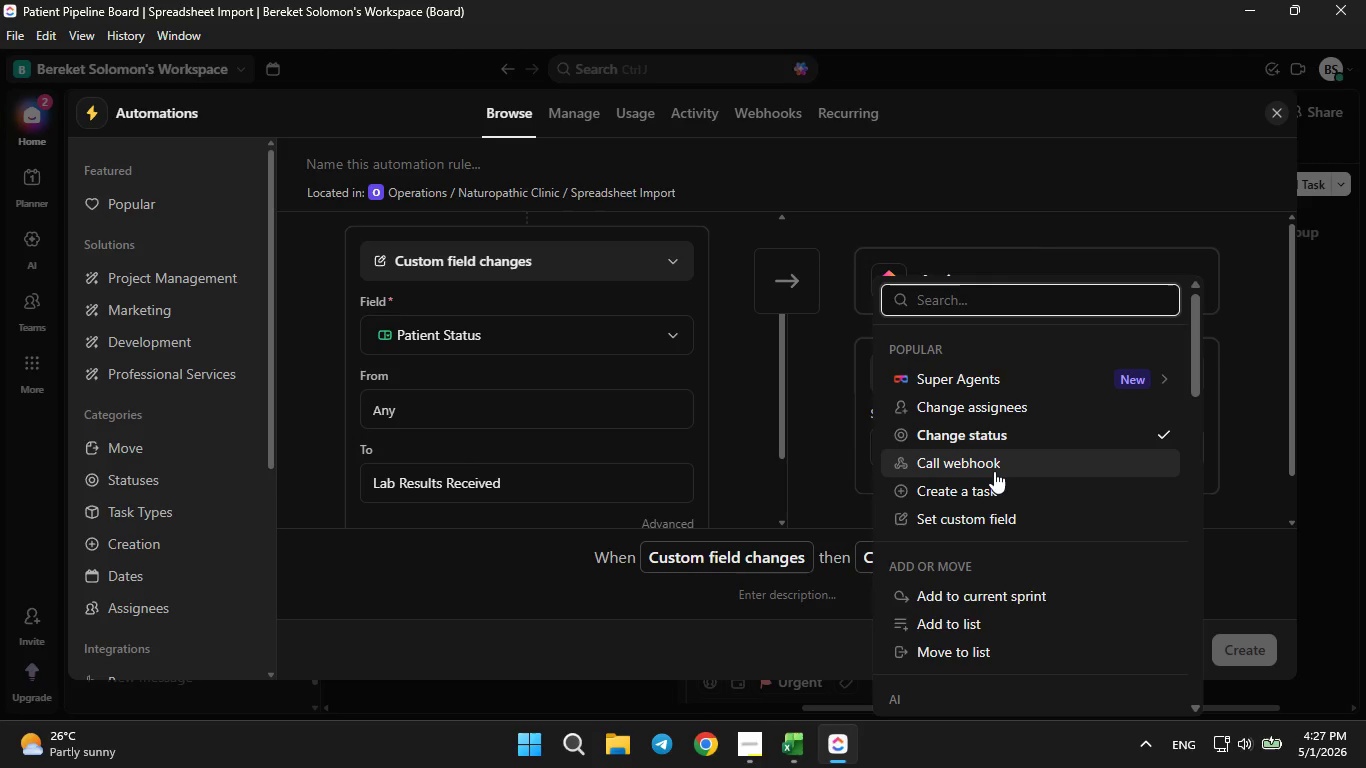 
scroll: coordinate [997, 490], scroll_direction: down, amount: 8.0
 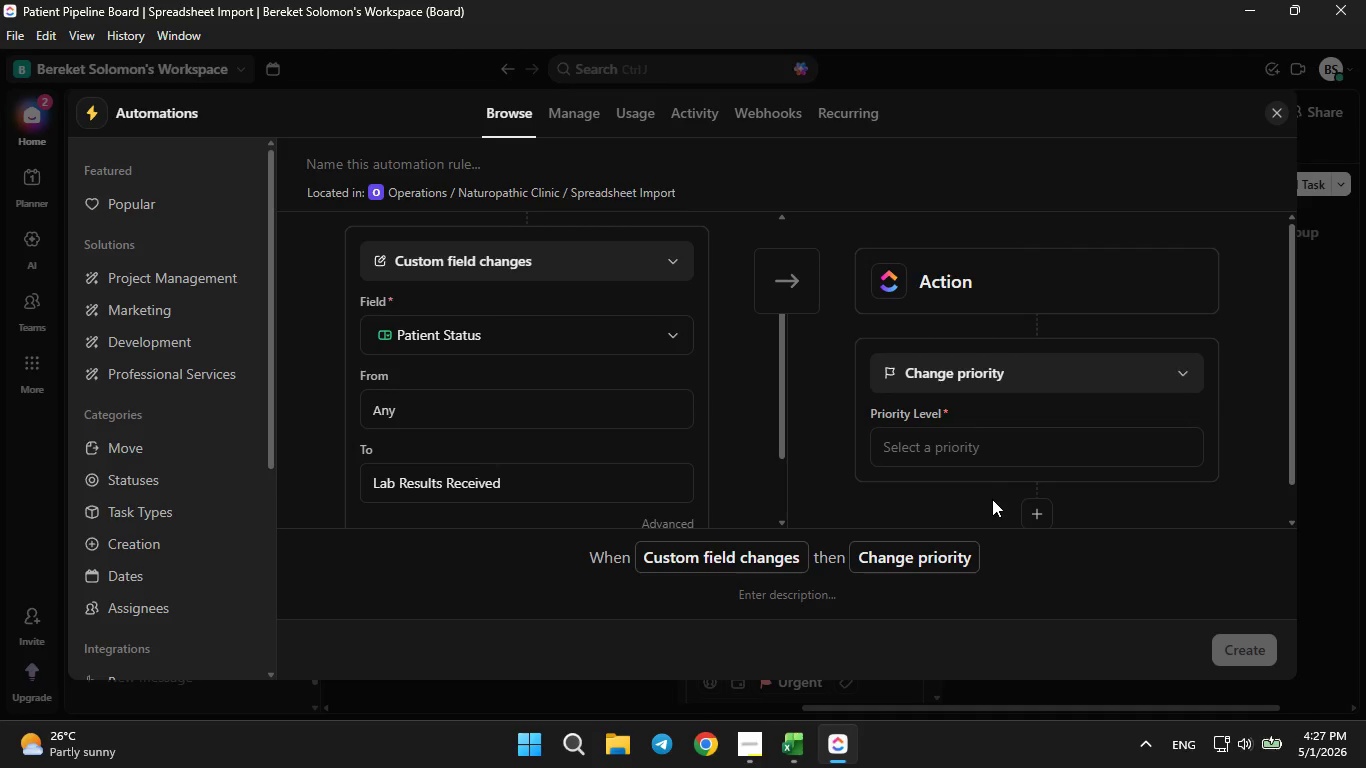 
left_click([954, 444])
 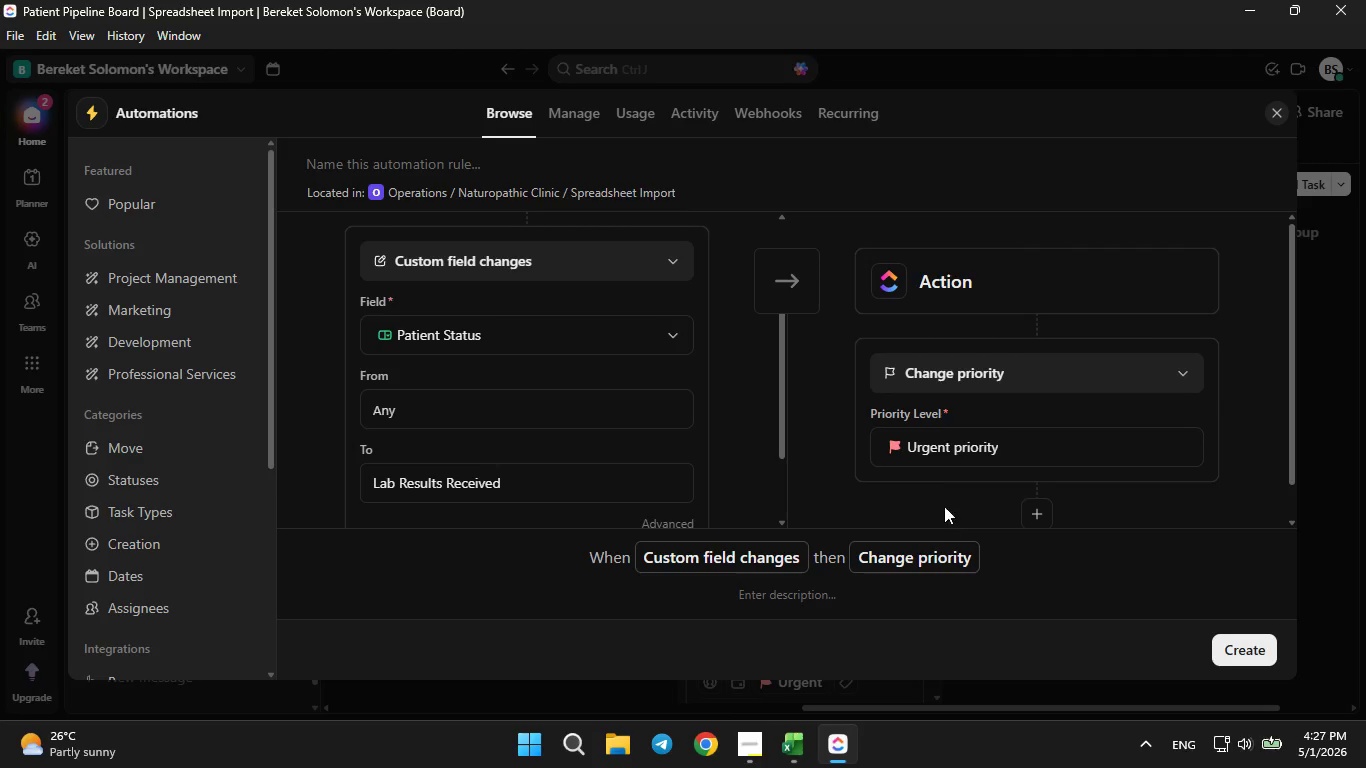 
scroll: coordinate [965, 453], scroll_direction: down, amount: 4.0
 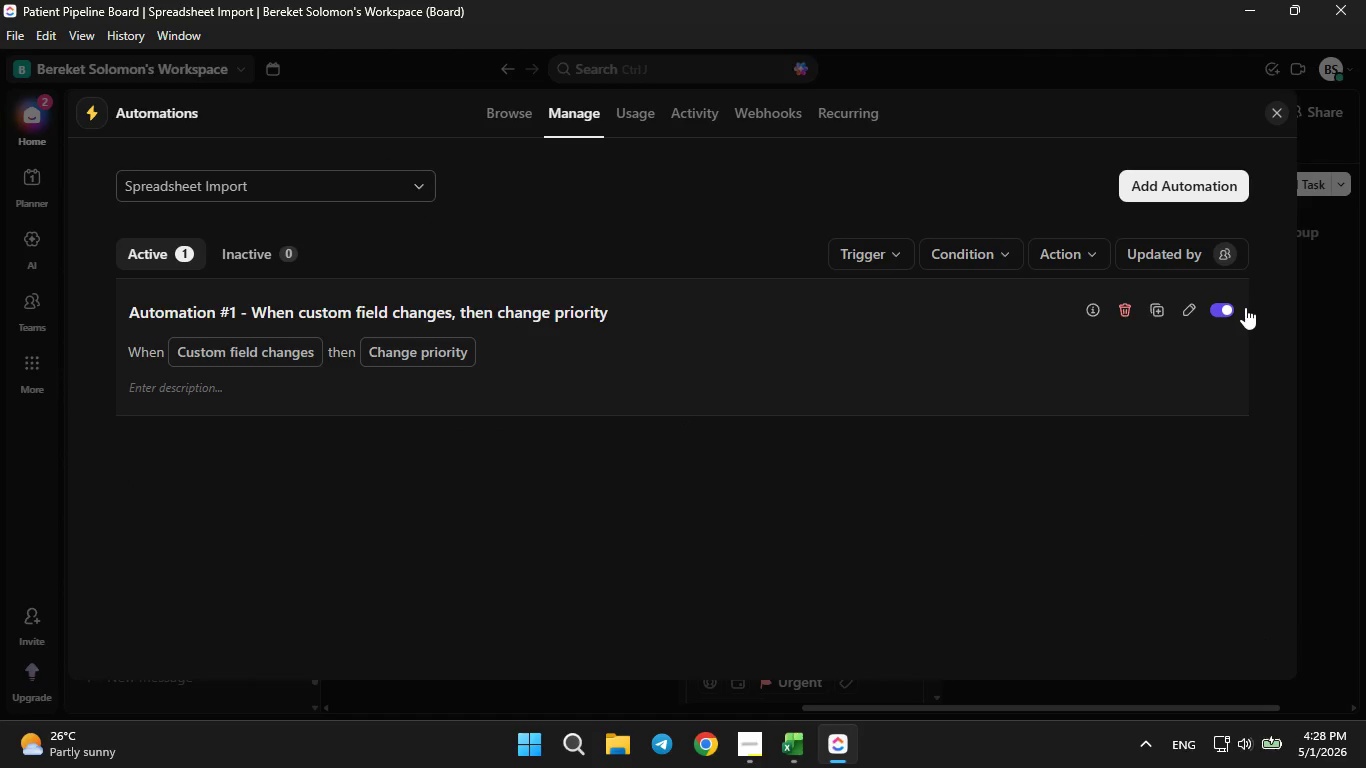 
wait(5.33)
 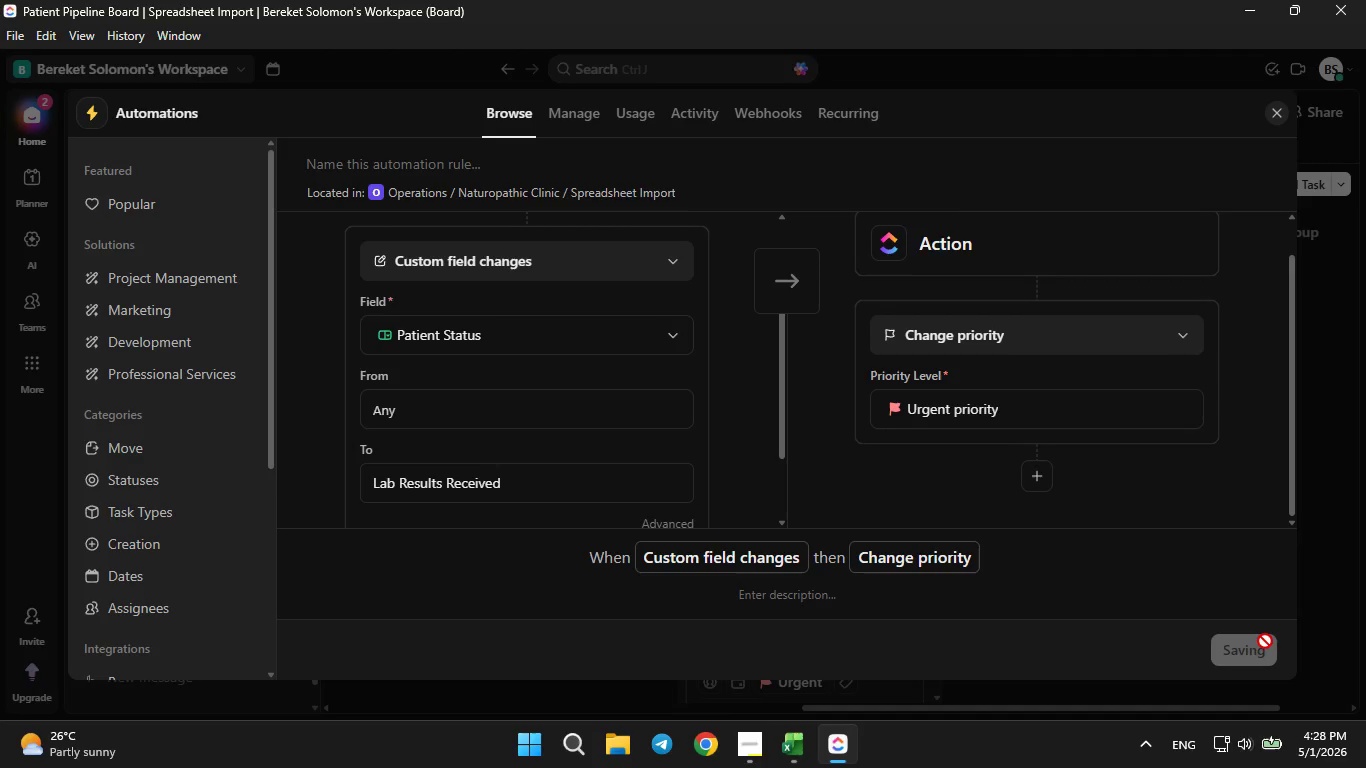 
left_click([1270, 109])
 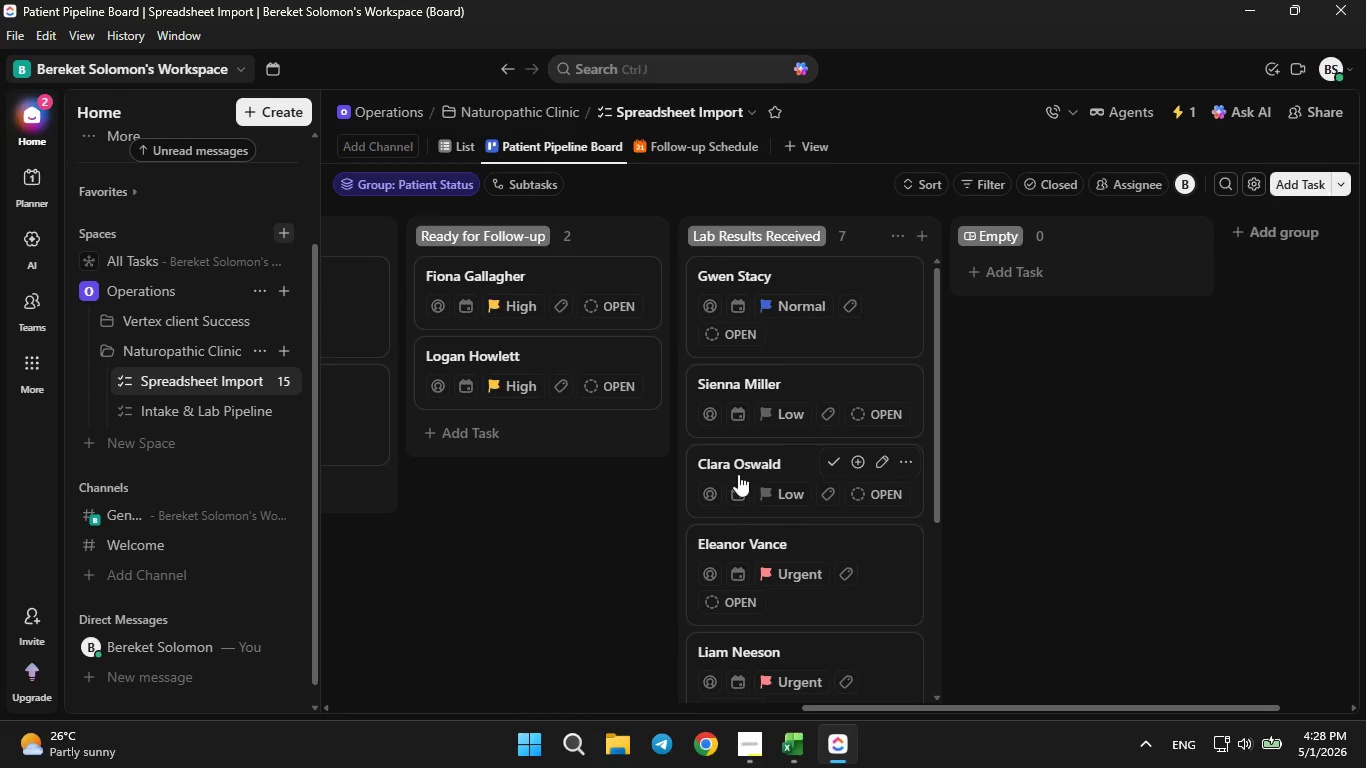 
left_click_drag(start_coordinate=[699, 463], to_coordinate=[331, 508])
 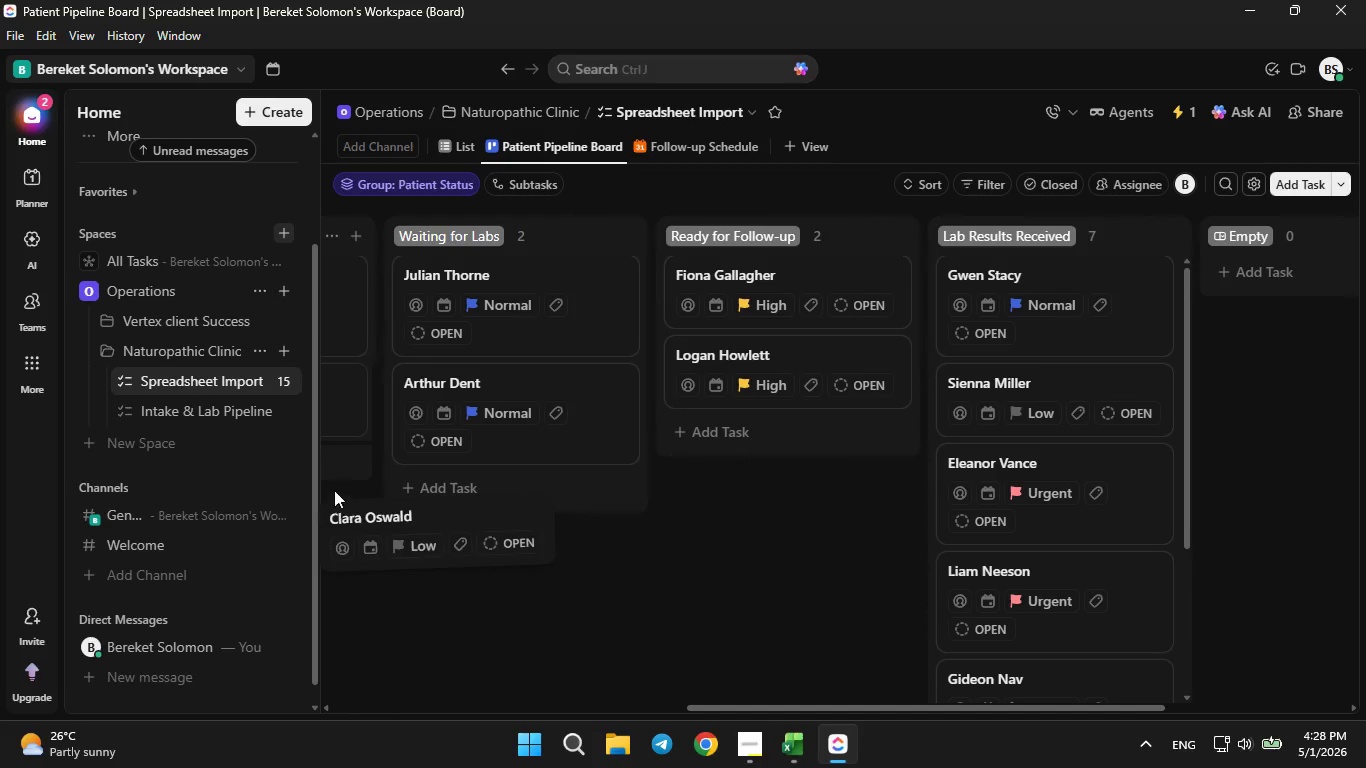 
left_click_drag(start_coordinate=[334, 503], to_coordinate=[334, 472])
 